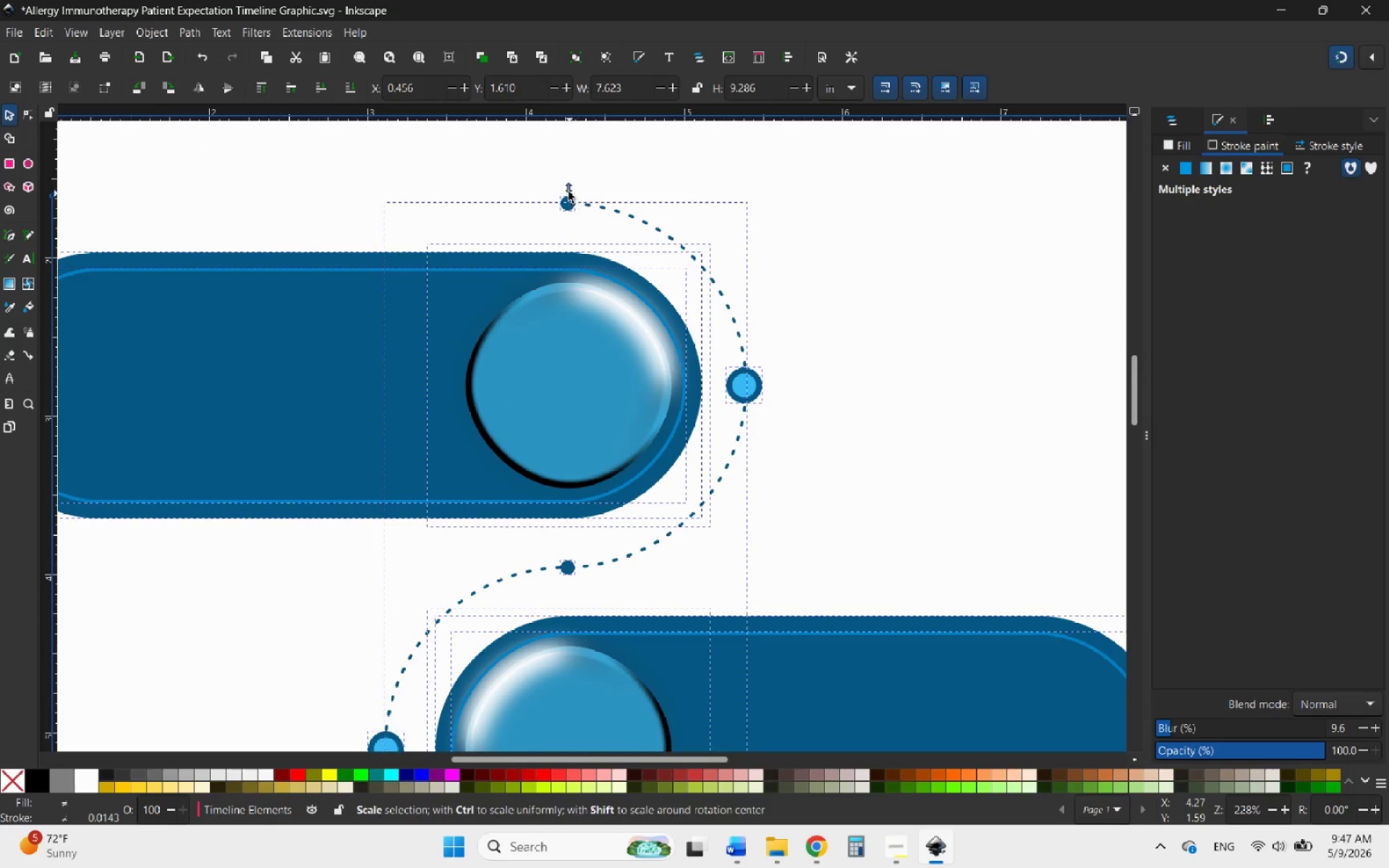 
left_click_drag(start_coordinate=[569, 187], to_coordinate=[569, 161])
 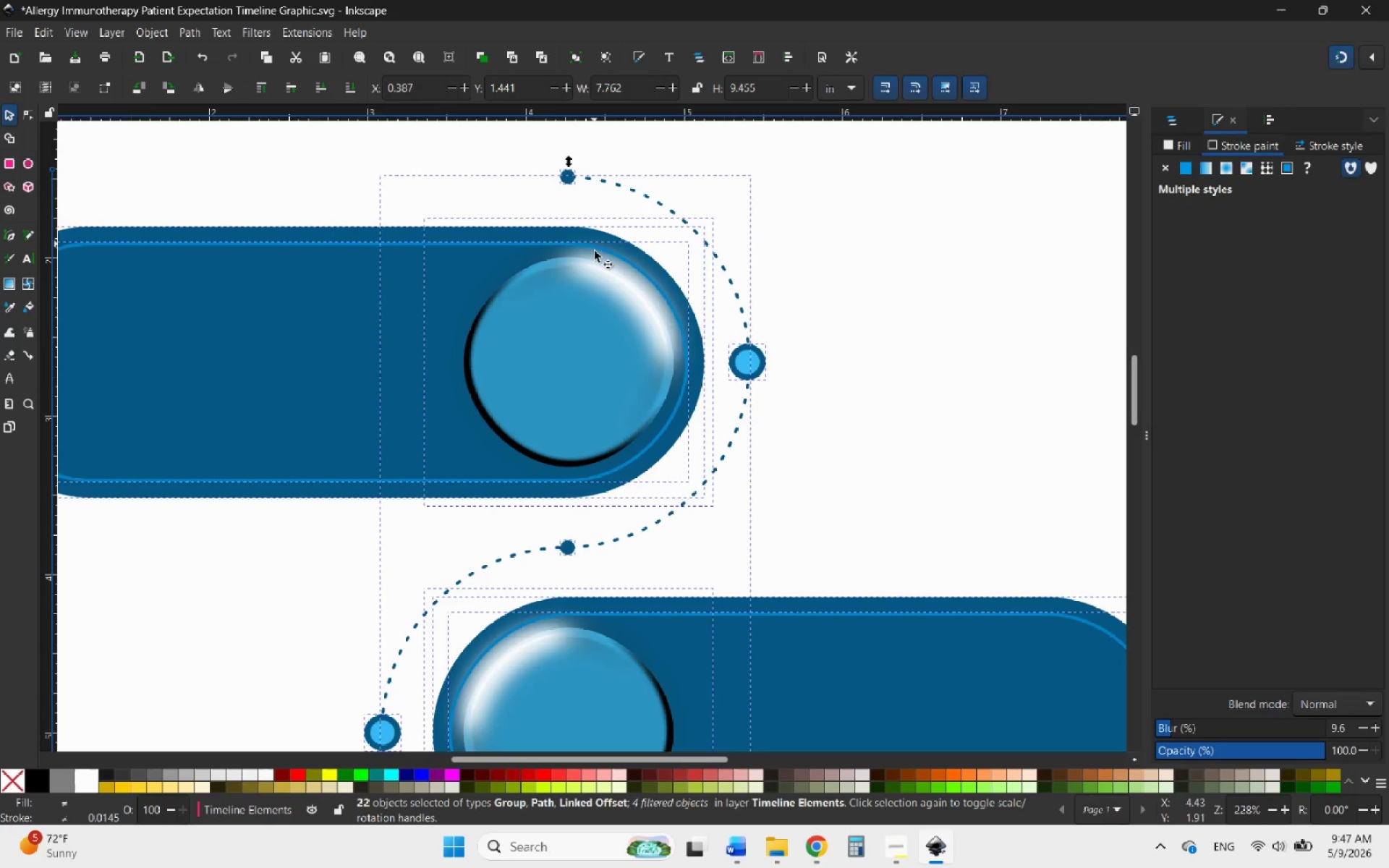 
scroll: coordinate [603, 333], scroll_direction: down, amount: 2.0
 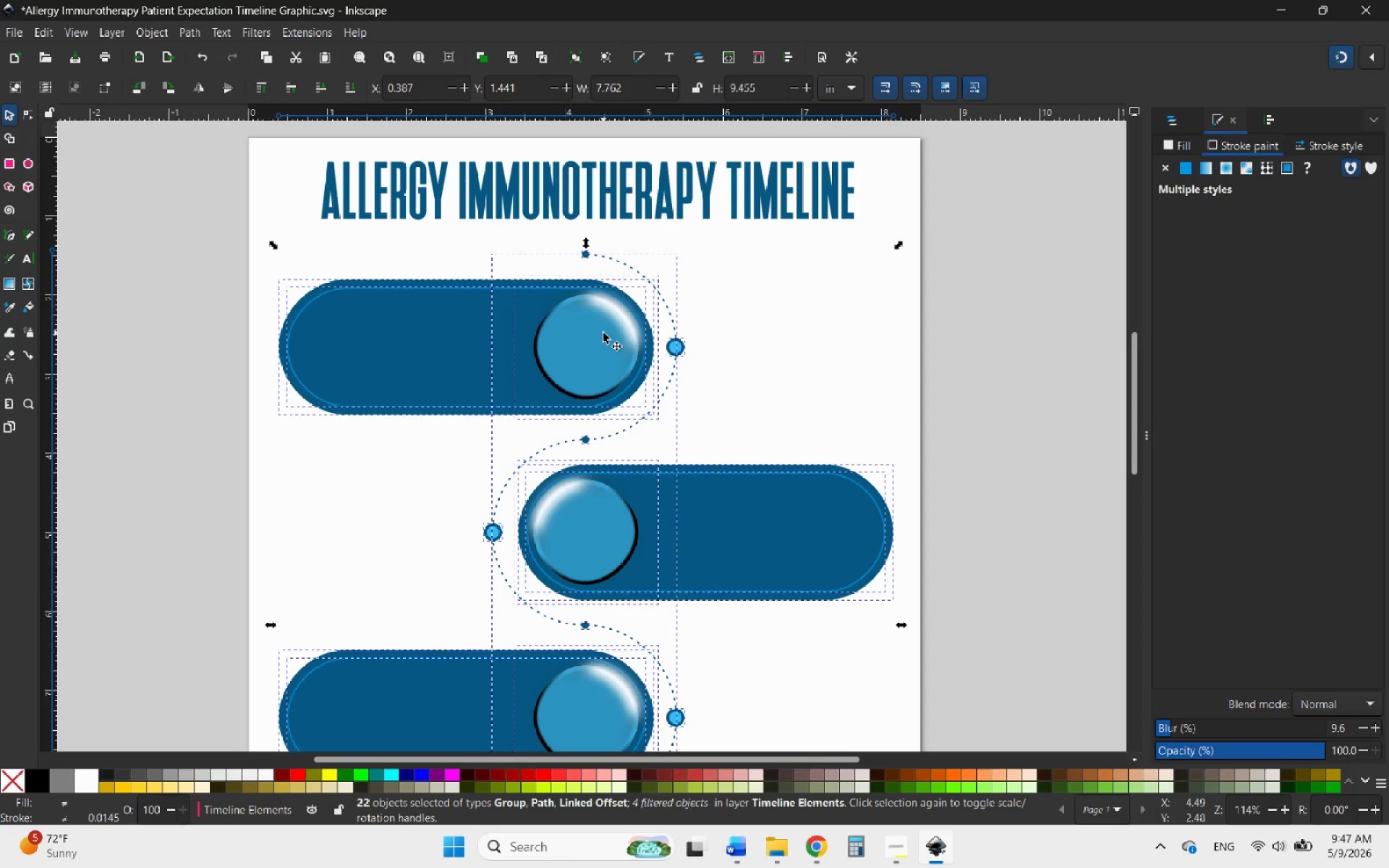 
hold_key(key=ControlLeft, duration=0.88)
scroll: coordinate [603, 281], scroll_direction: down, amount: 4.0
 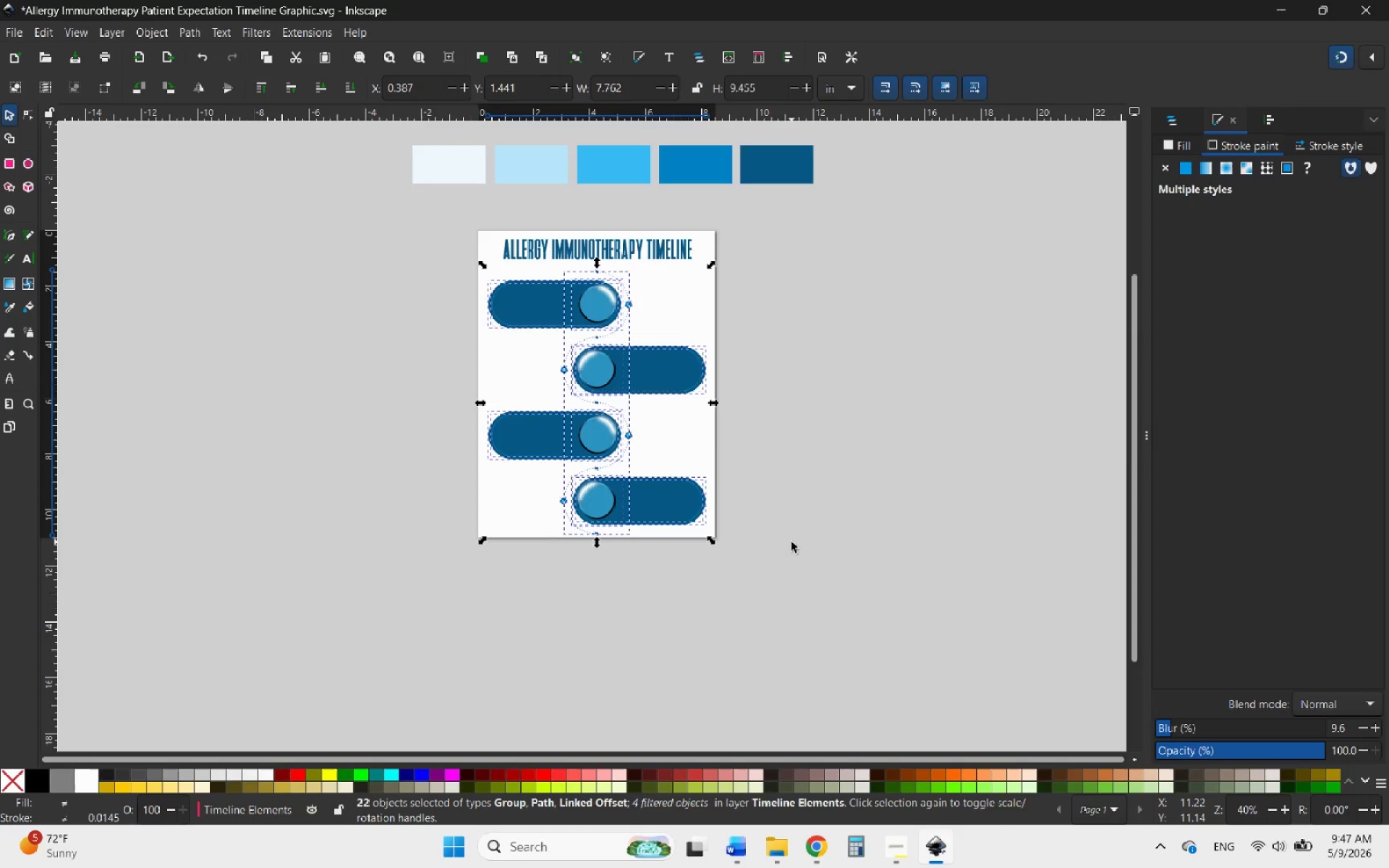 
left_click([791, 542])
 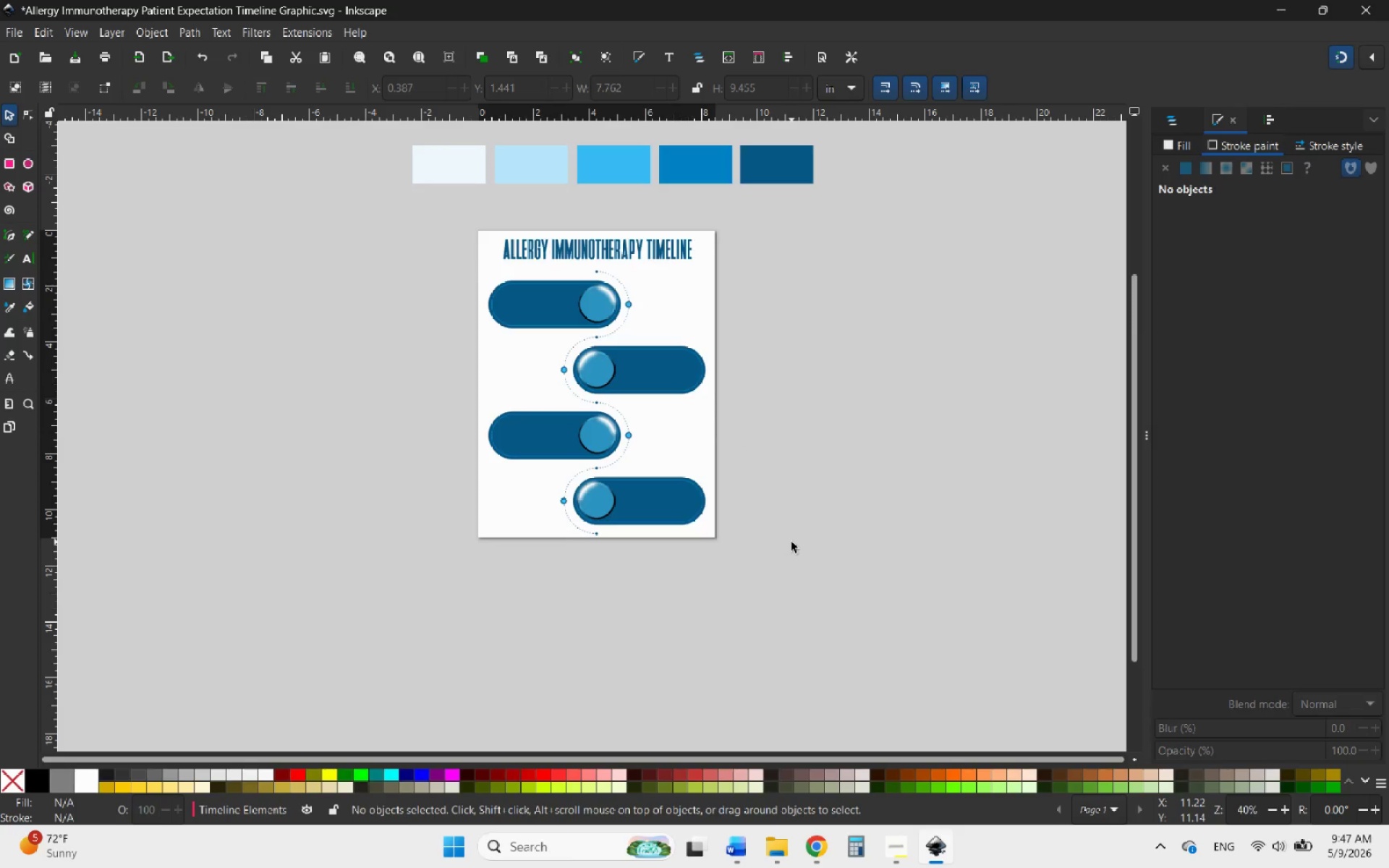 
hold_key(key=ControlLeft, duration=3.3)
scroll: coordinate [594, 550], scroll_direction: up, amount: 3.0
 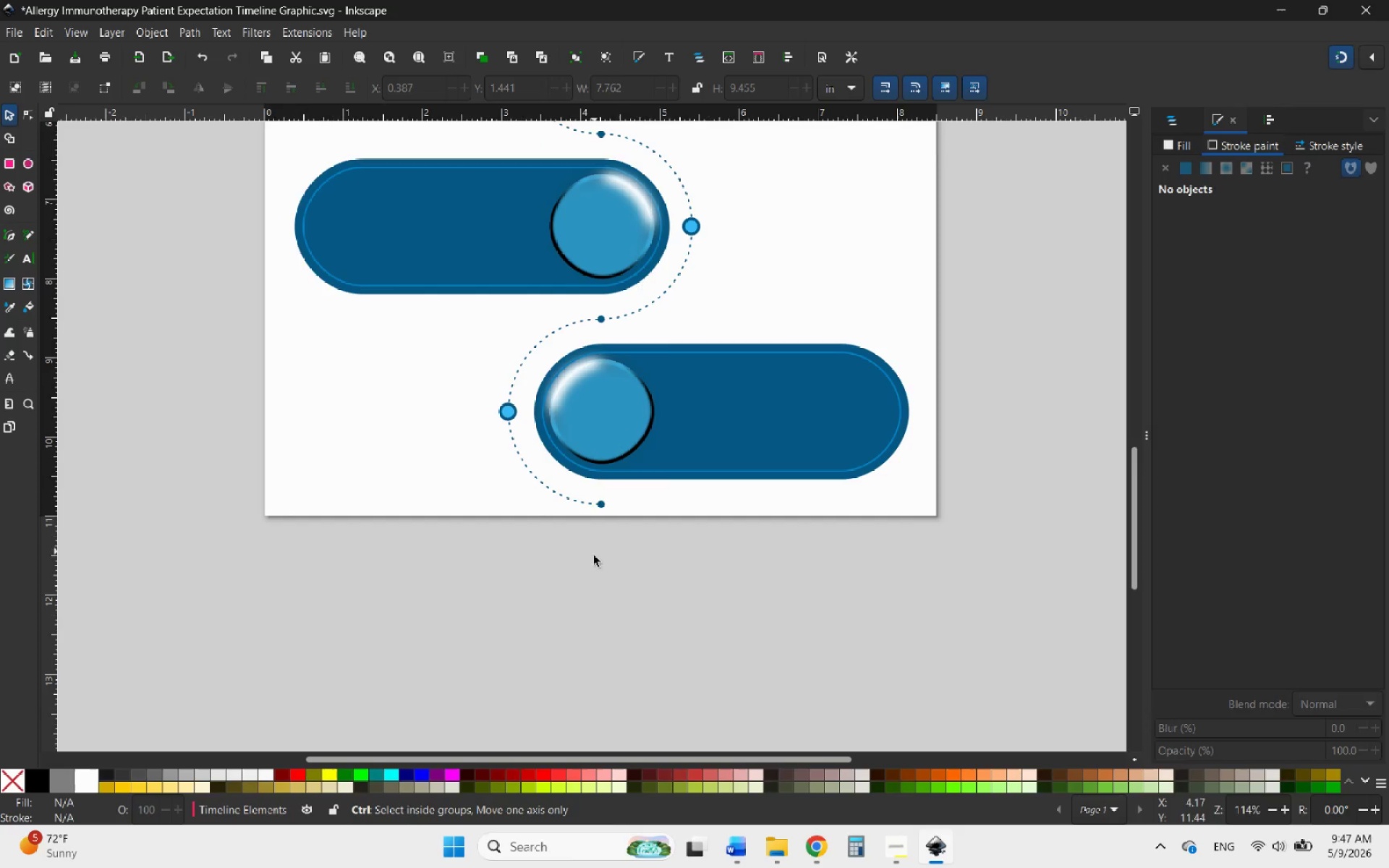 
scroll: coordinate [610, 646], scroll_direction: down, amount: 4.0
 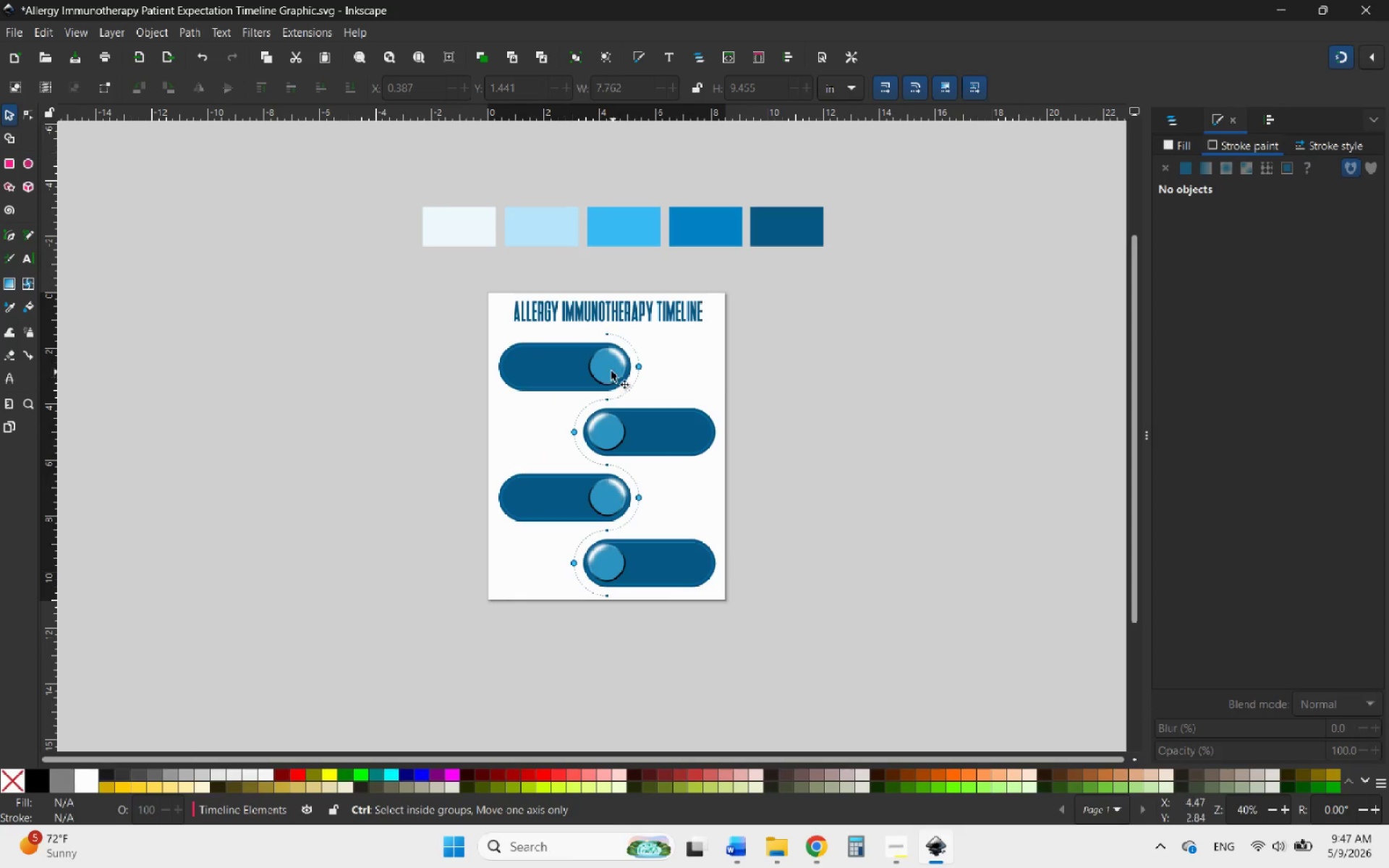 
scroll: coordinate [600, 324], scroll_direction: up, amount: 4.0
 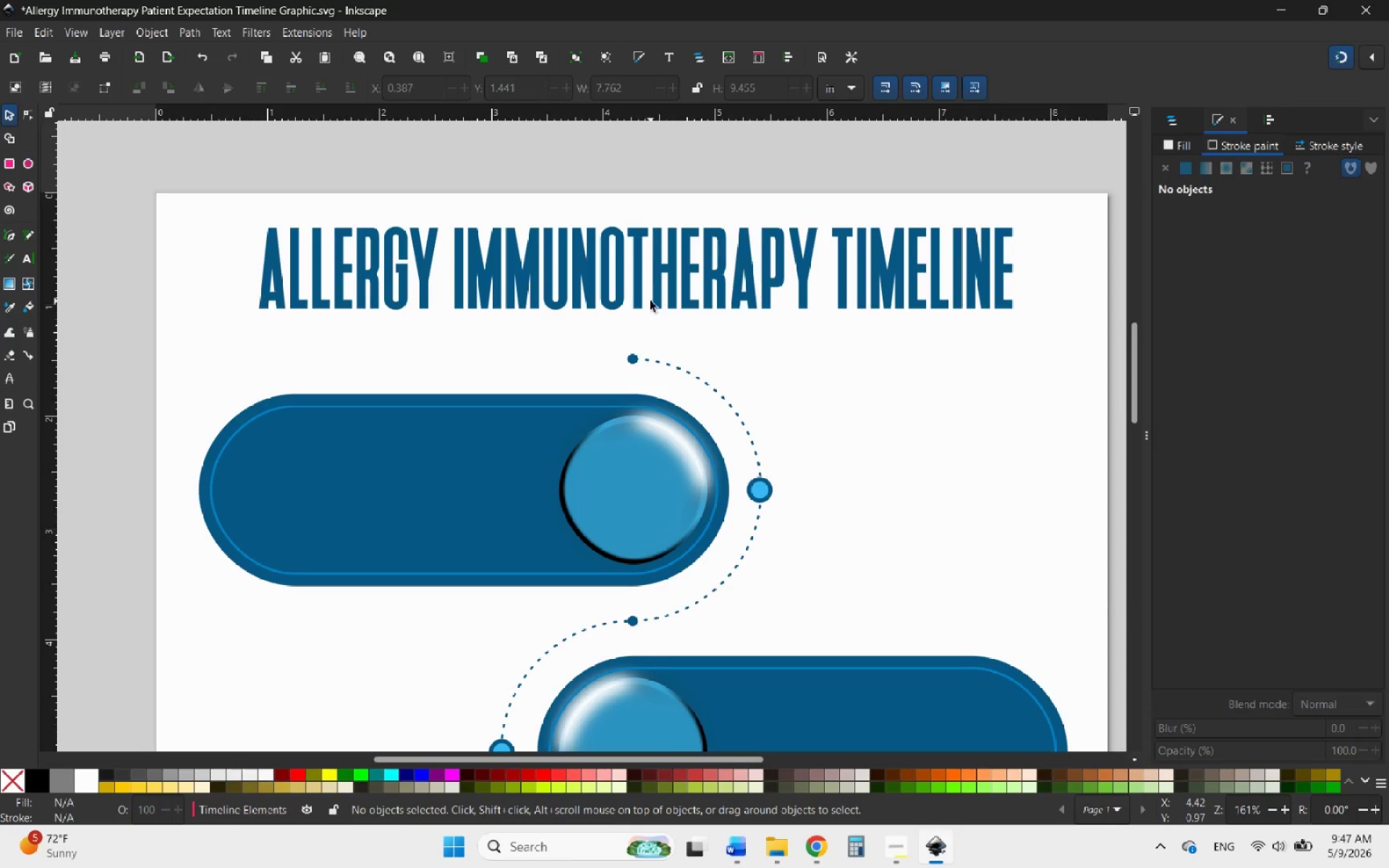 
left_click([634, 297])
 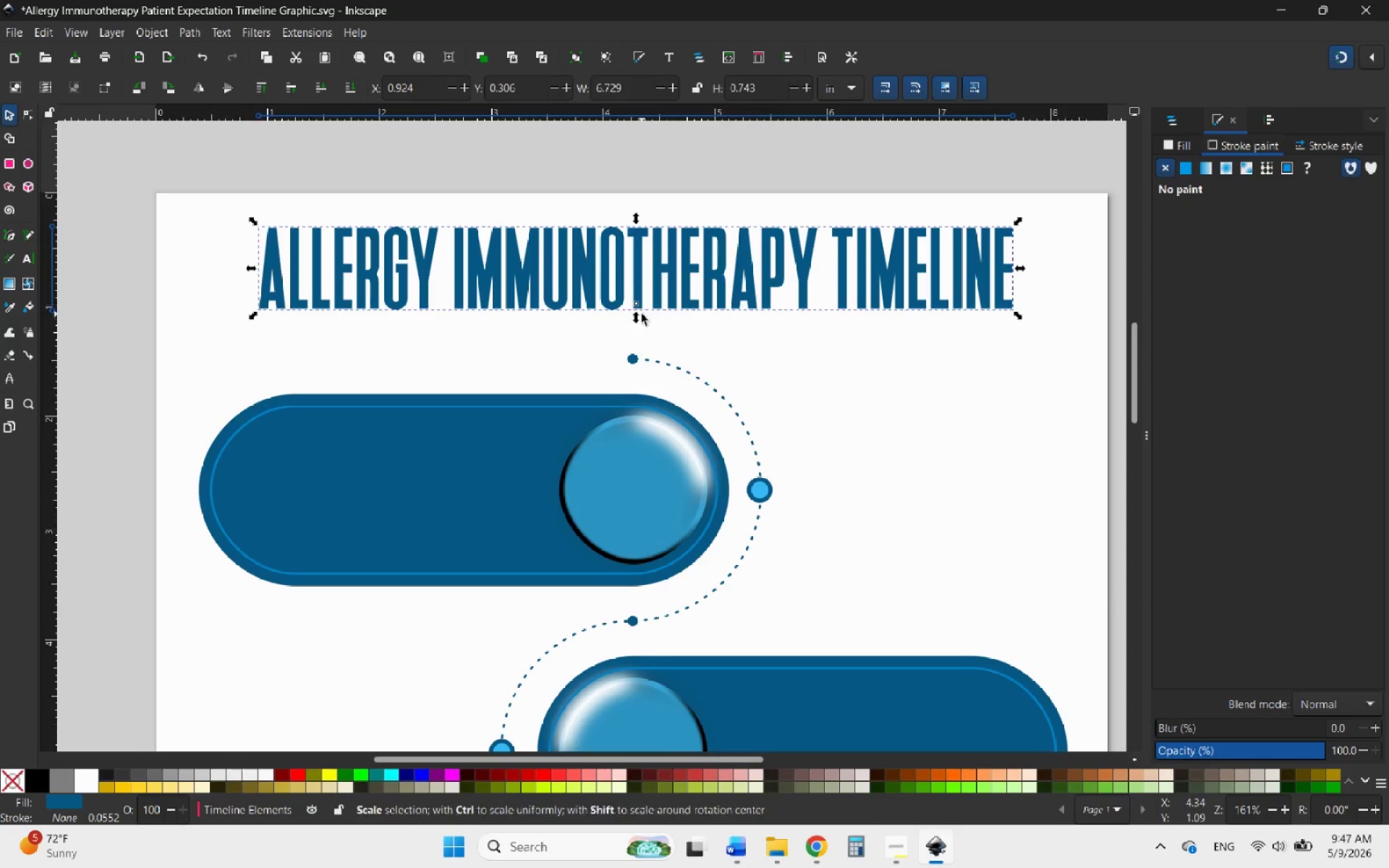 
hold_key(key=ControlLeft, duration=2.67)
left_click_drag(start_coordinate=[636, 321], to_coordinate=[621, 329])
 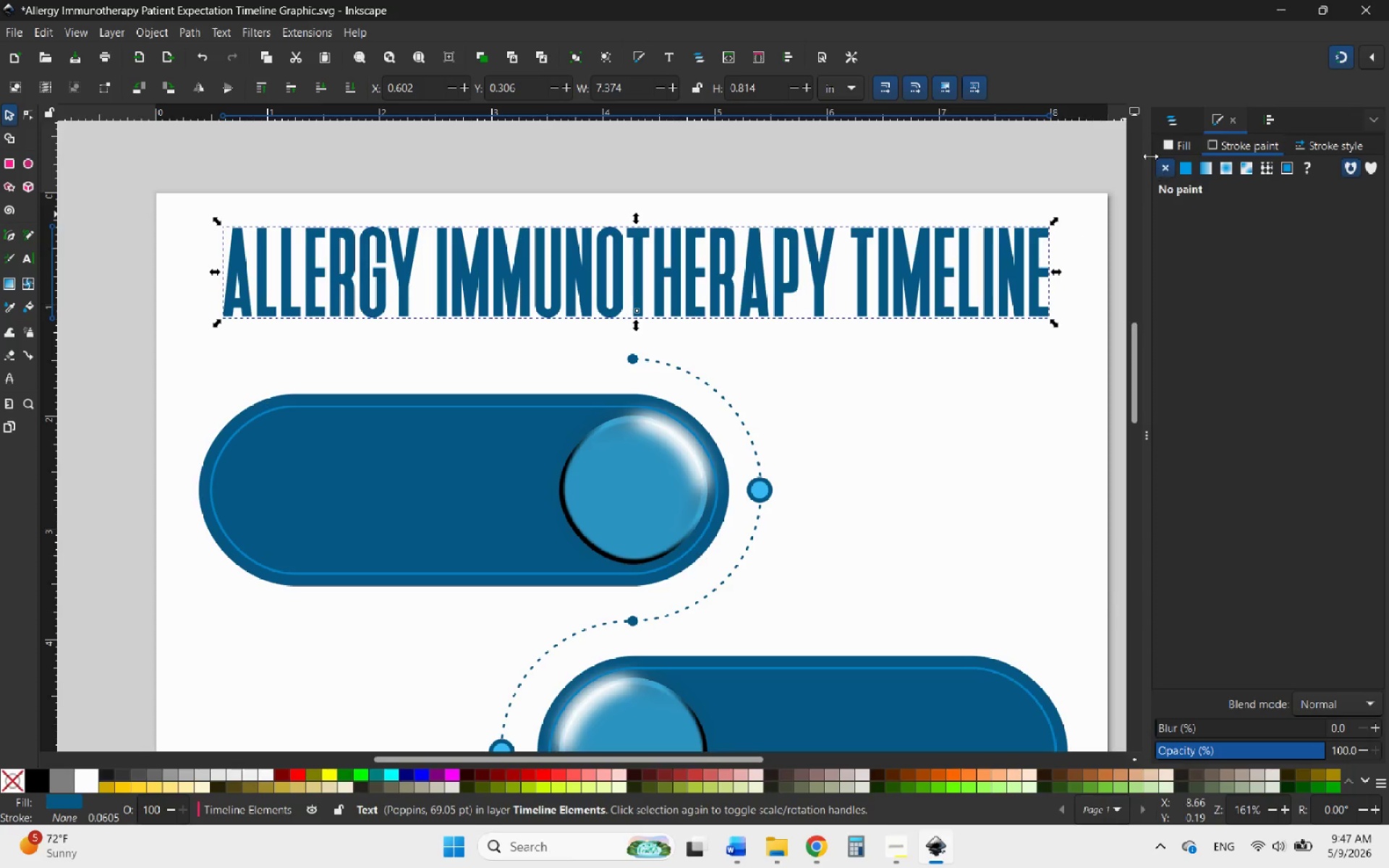 
left_click([1173, 118])
 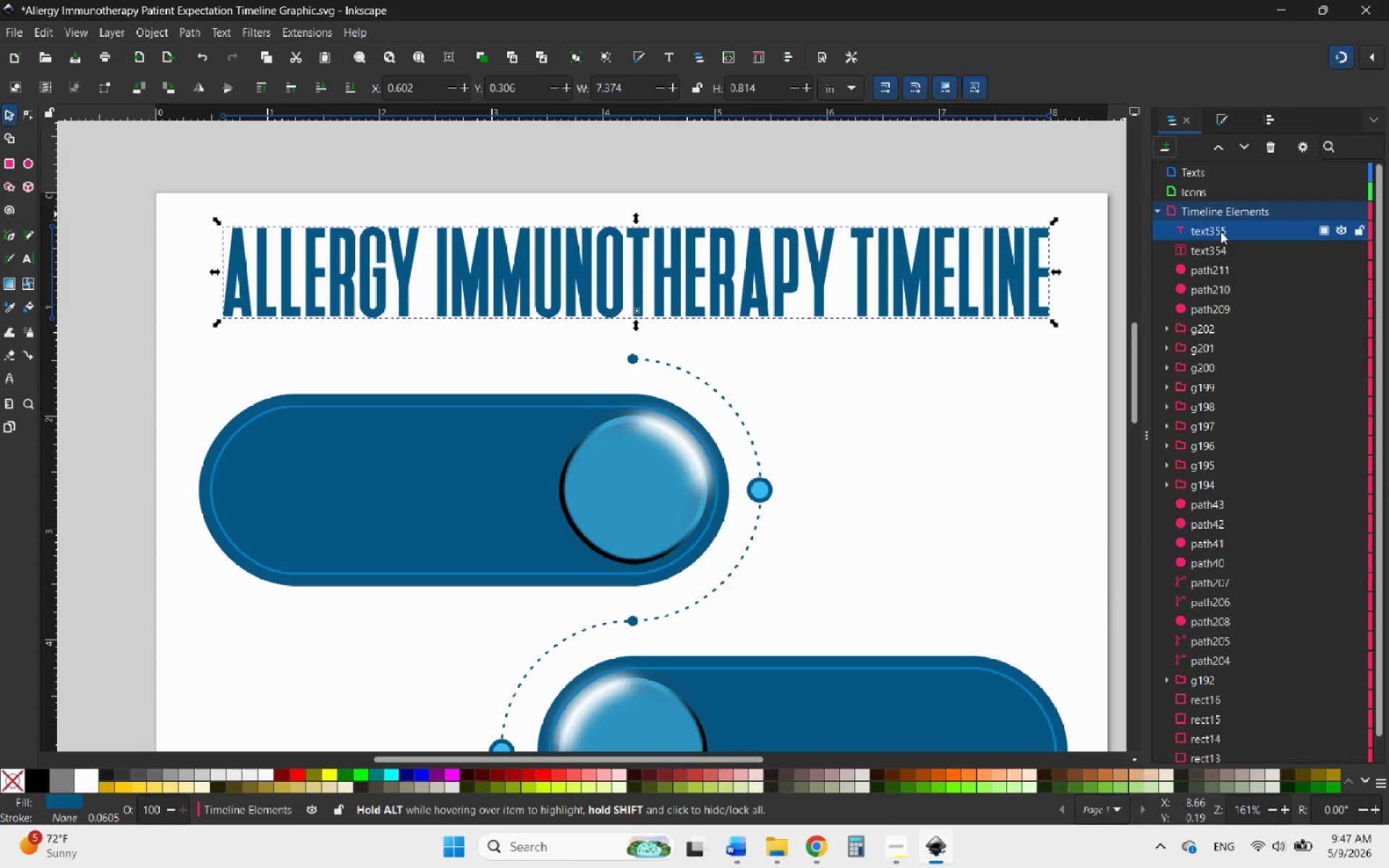 
left_click_drag(start_coordinate=[1224, 231], to_coordinate=[1218, 176])
 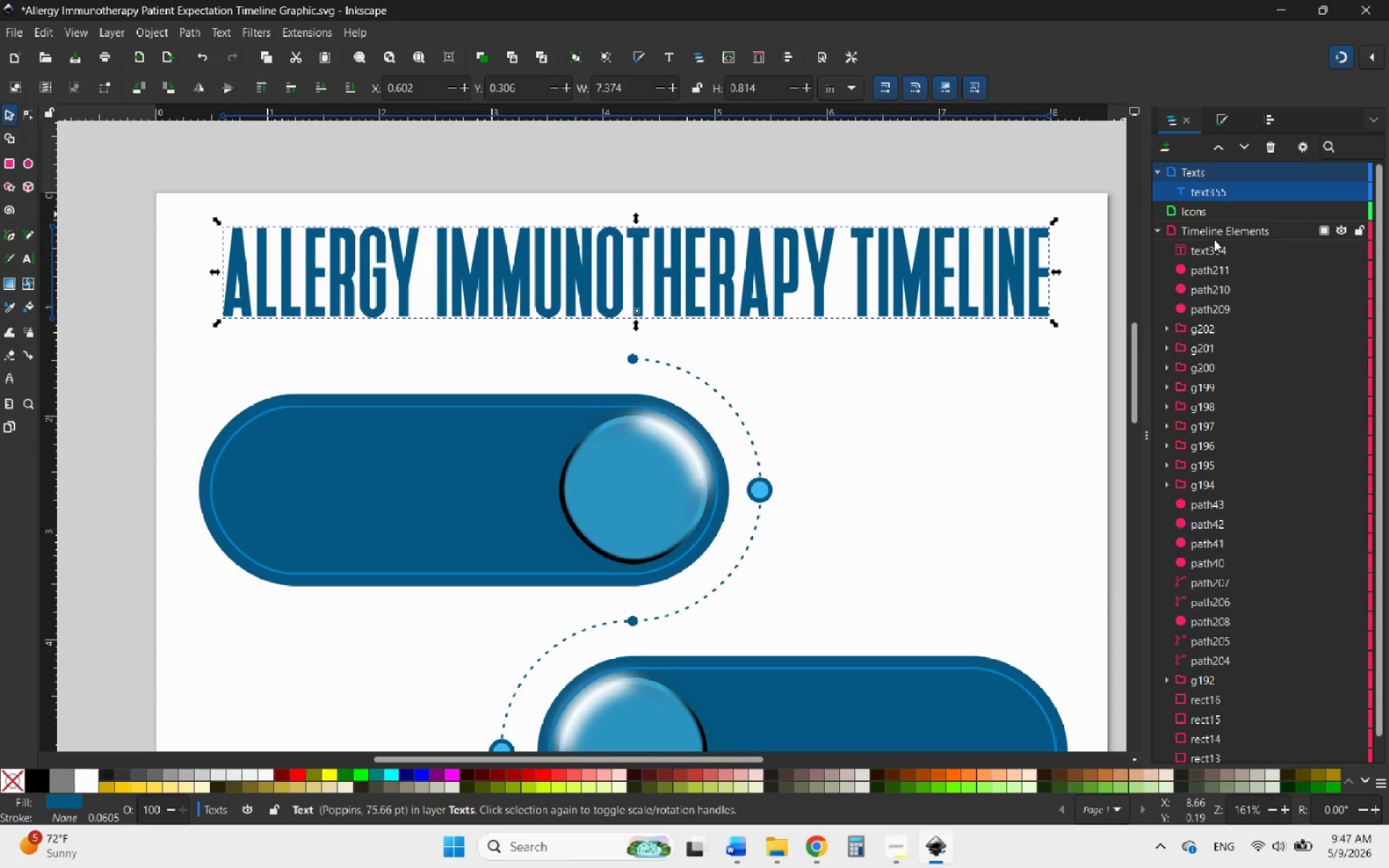 
left_click([1215, 244])
 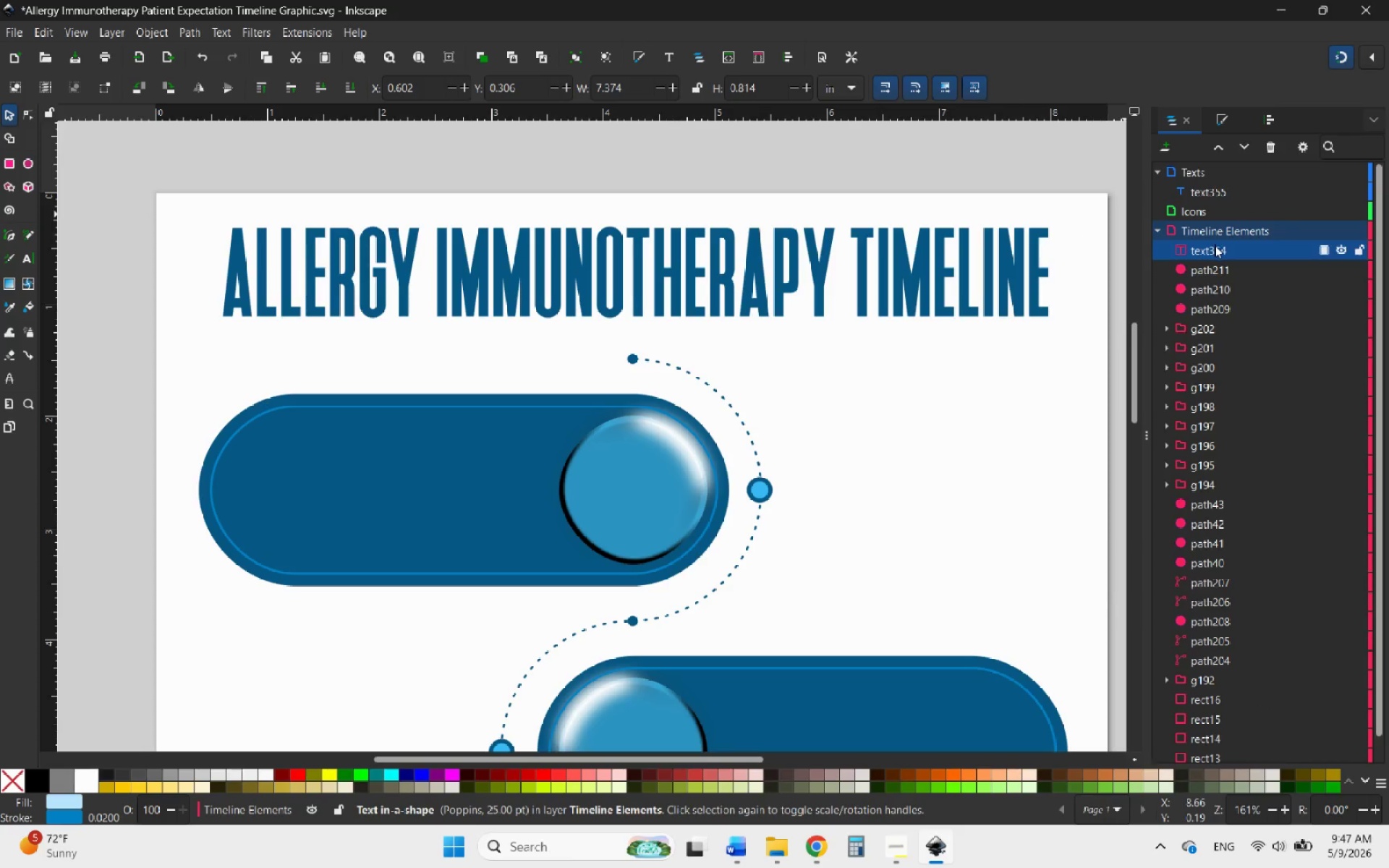 
hold_key(key=ControlLeft, duration=1.88)
scroll: coordinate [695, 350], scroll_direction: down, amount: 6.0
 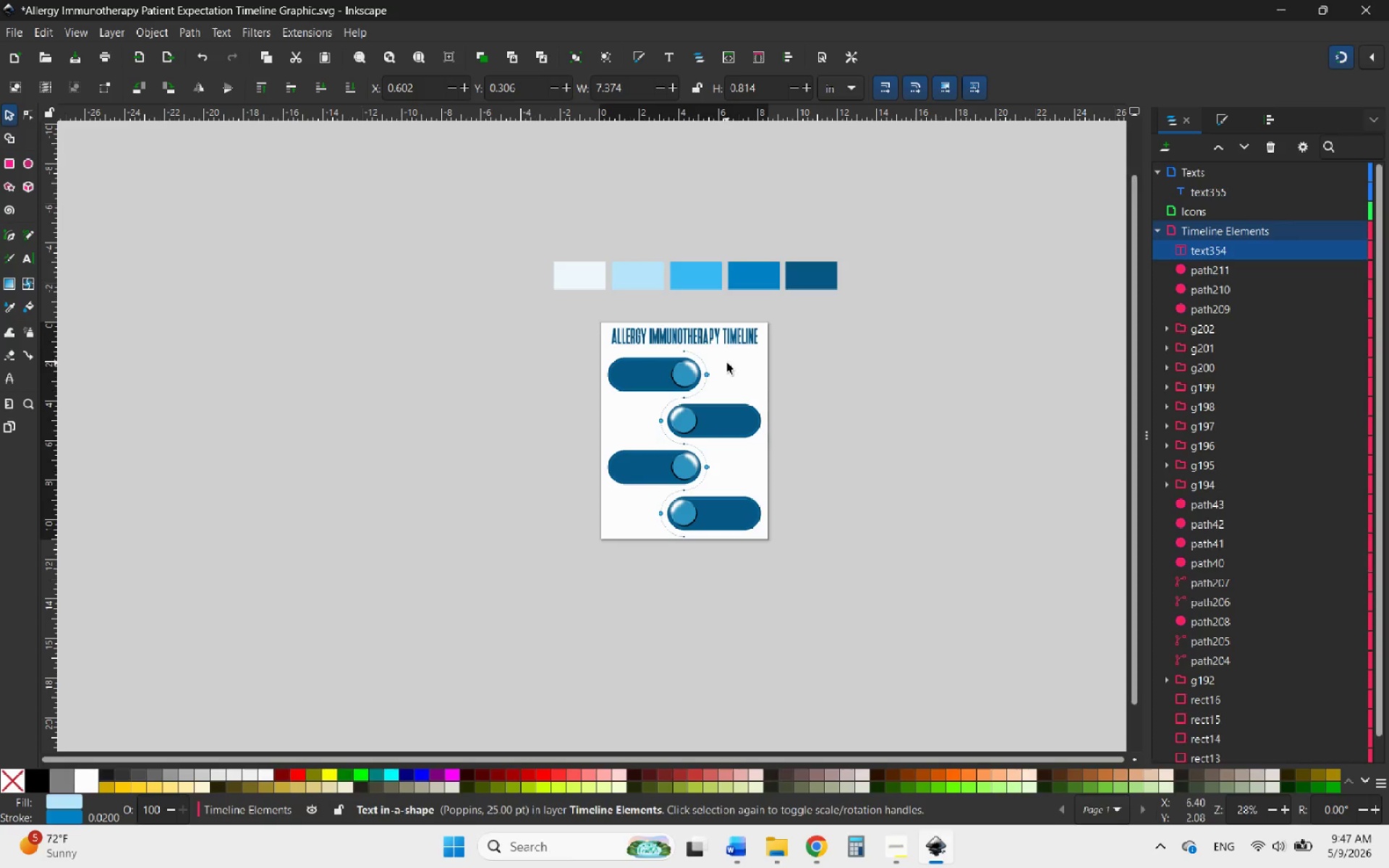 
scroll: coordinate [727, 363], scroll_direction: up, amount: 1.0
 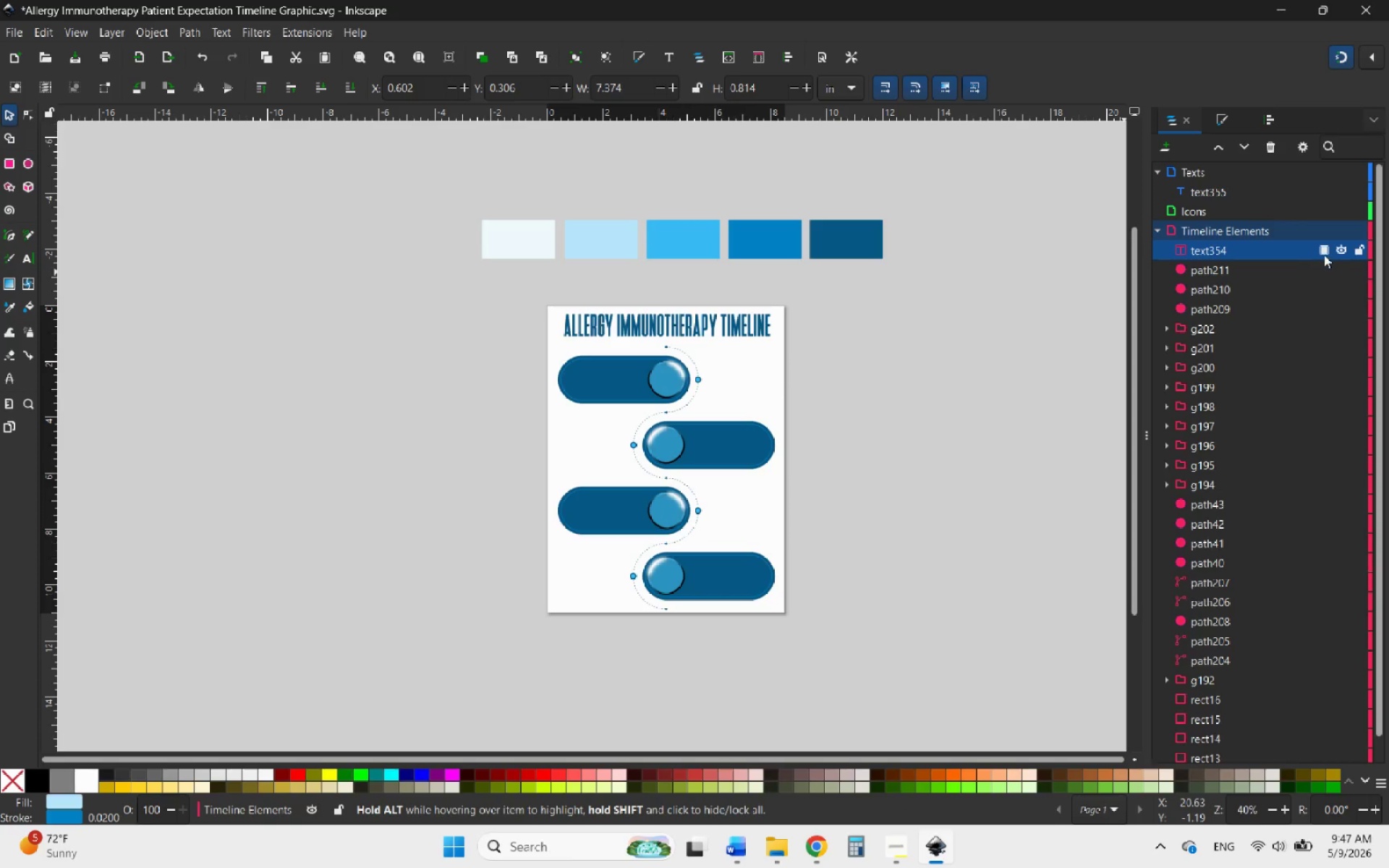 
wait(5.38)
 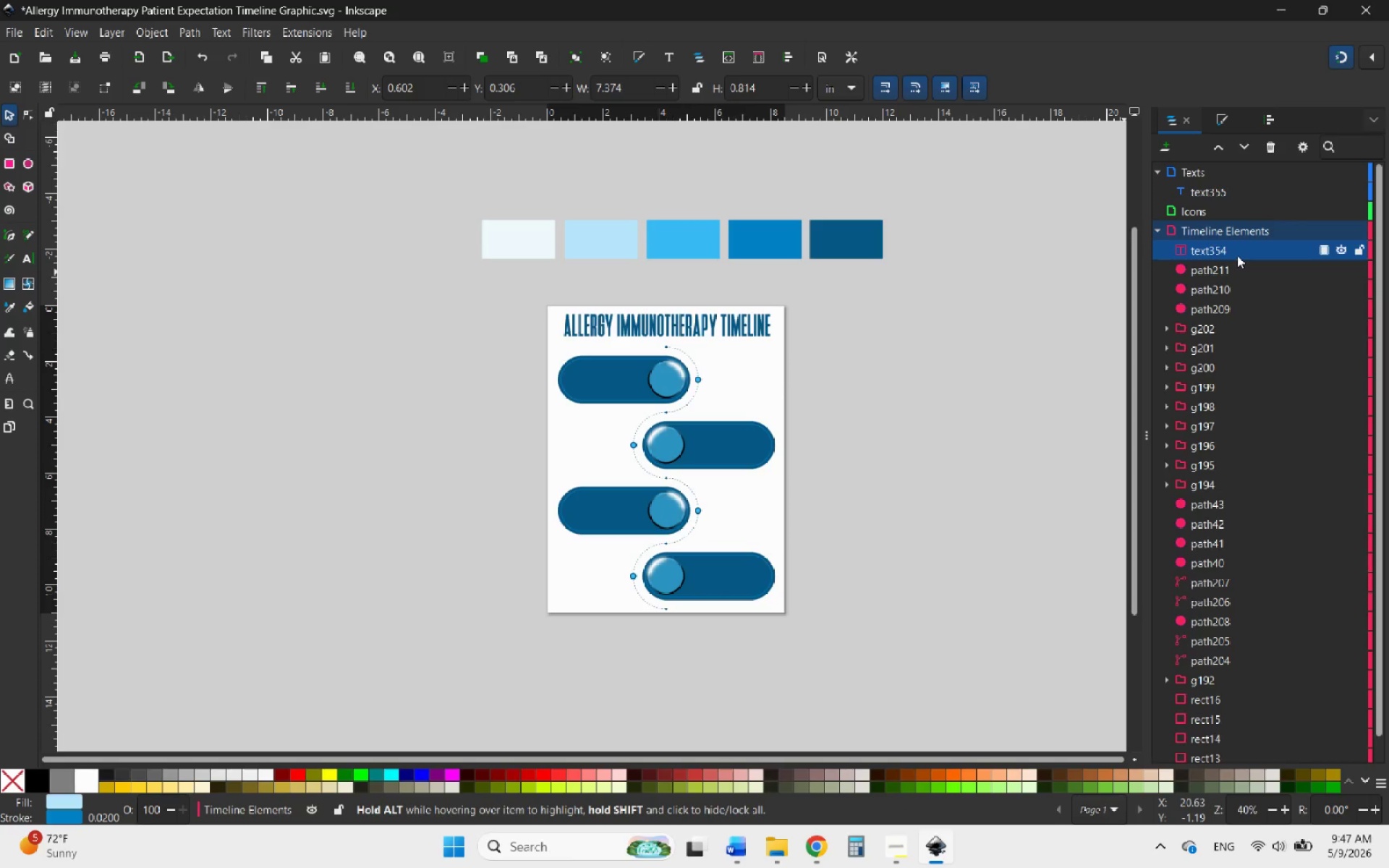 
left_click([1343, 250])
 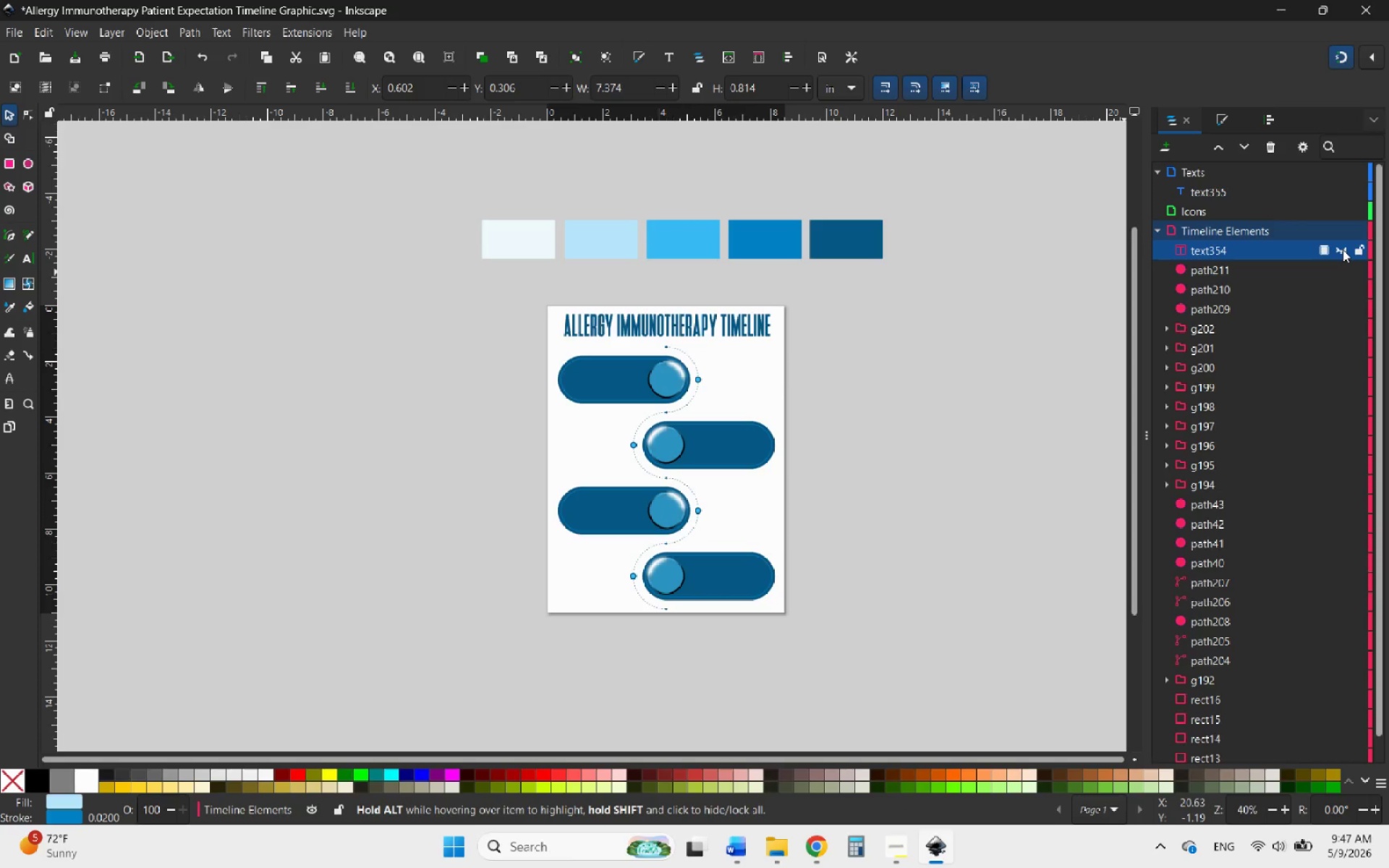 
left_click([1343, 250])
 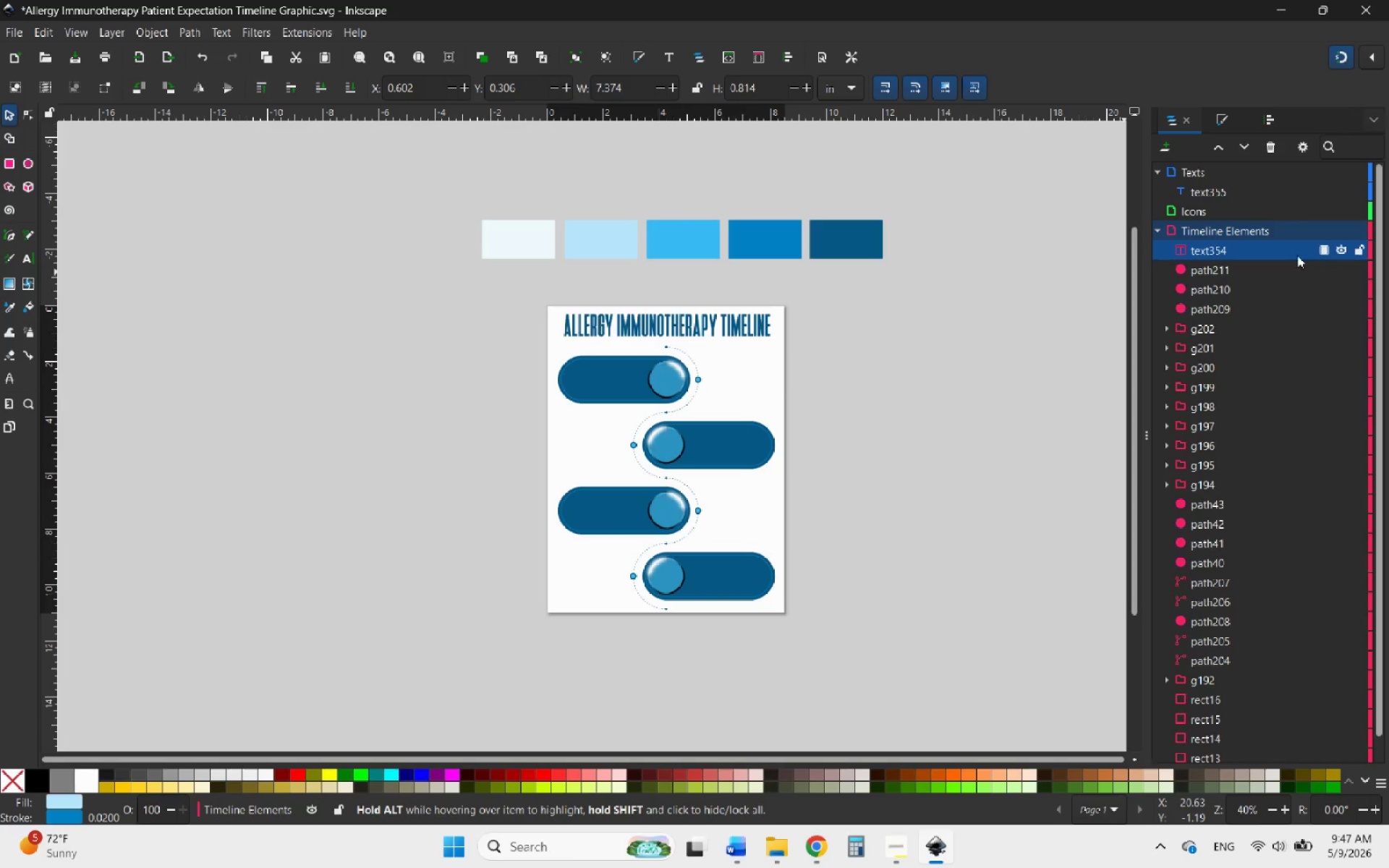 
left_click([1241, 251])
 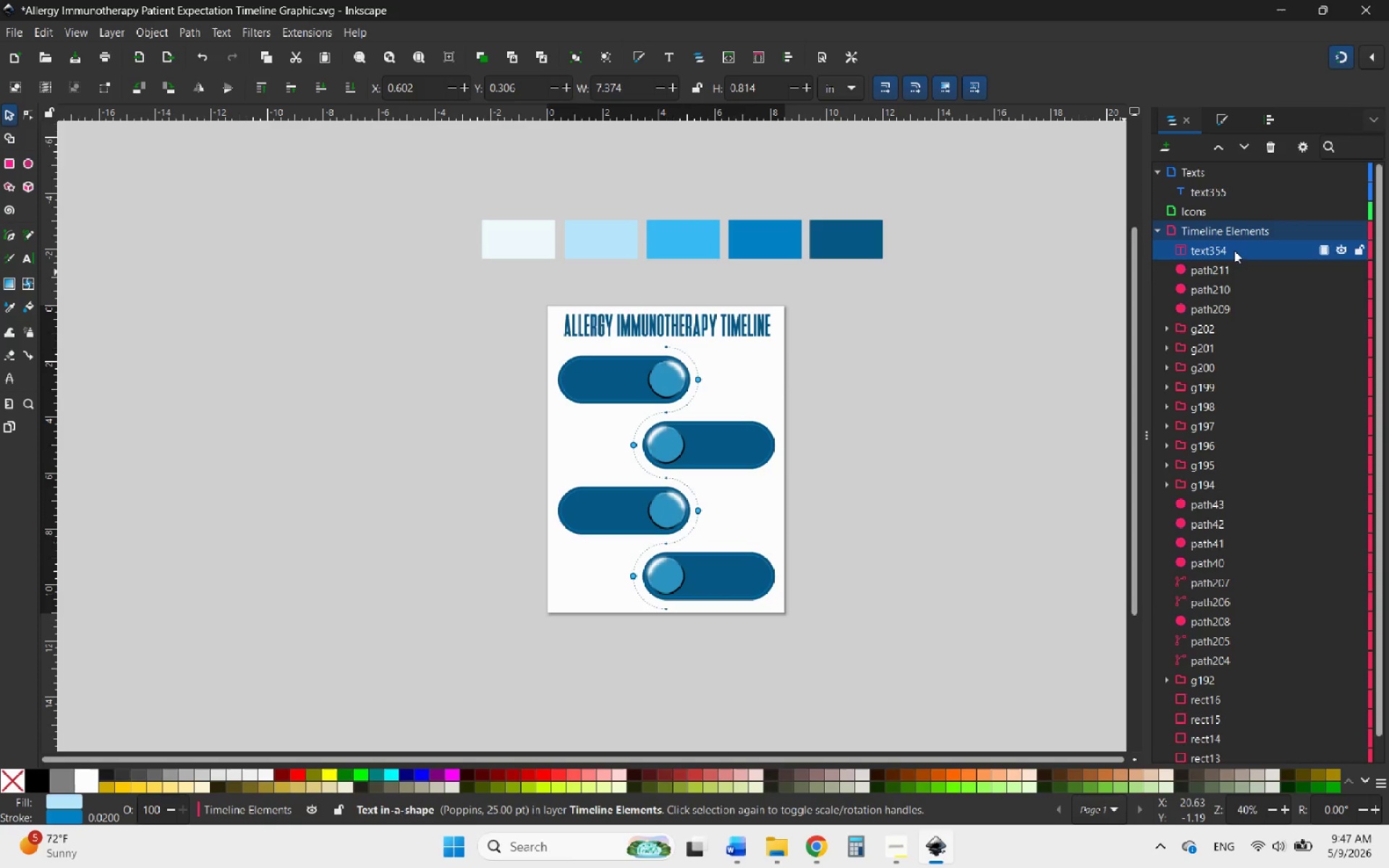 
left_click([1218, 292])
 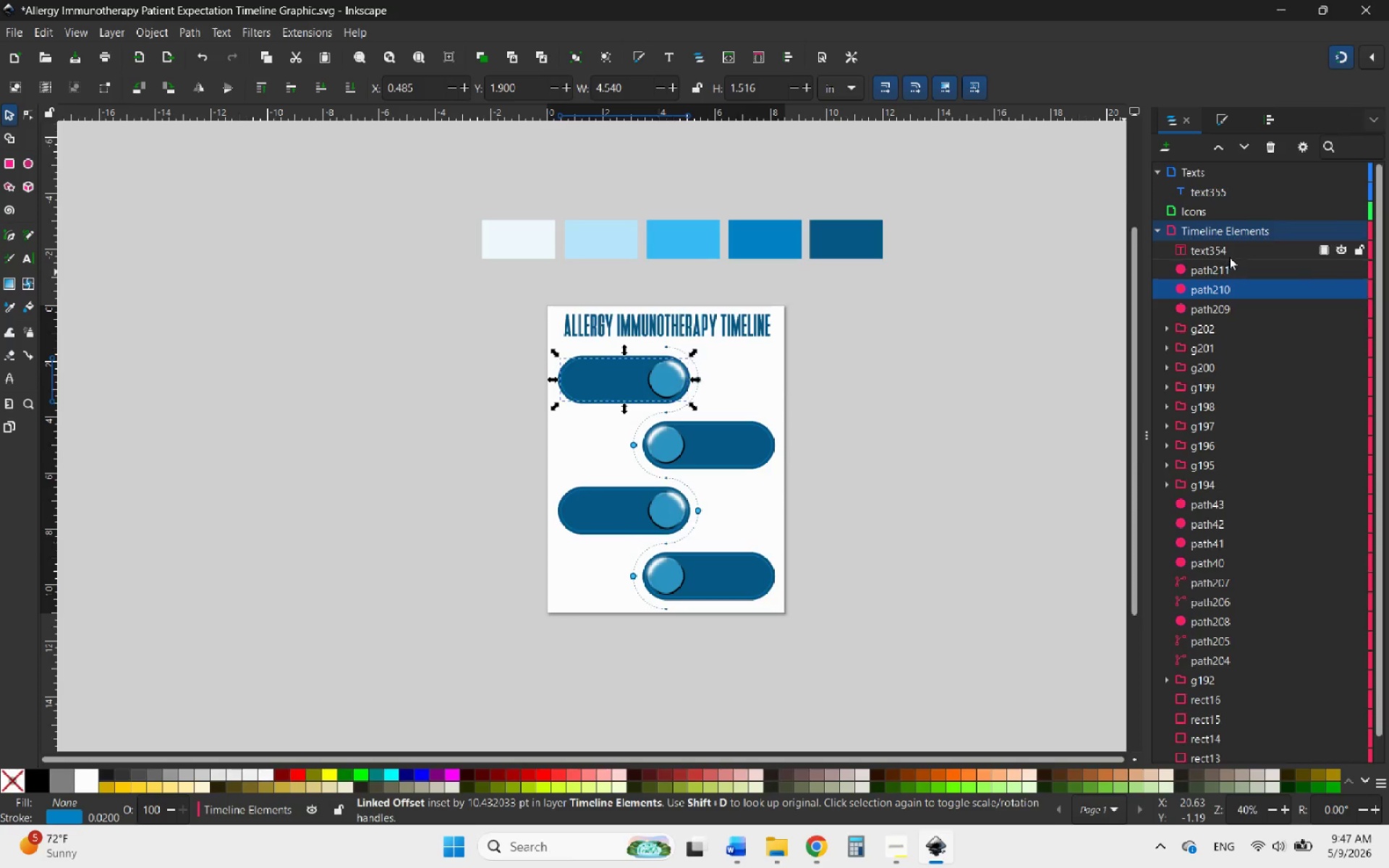 
left_click([1229, 251])
 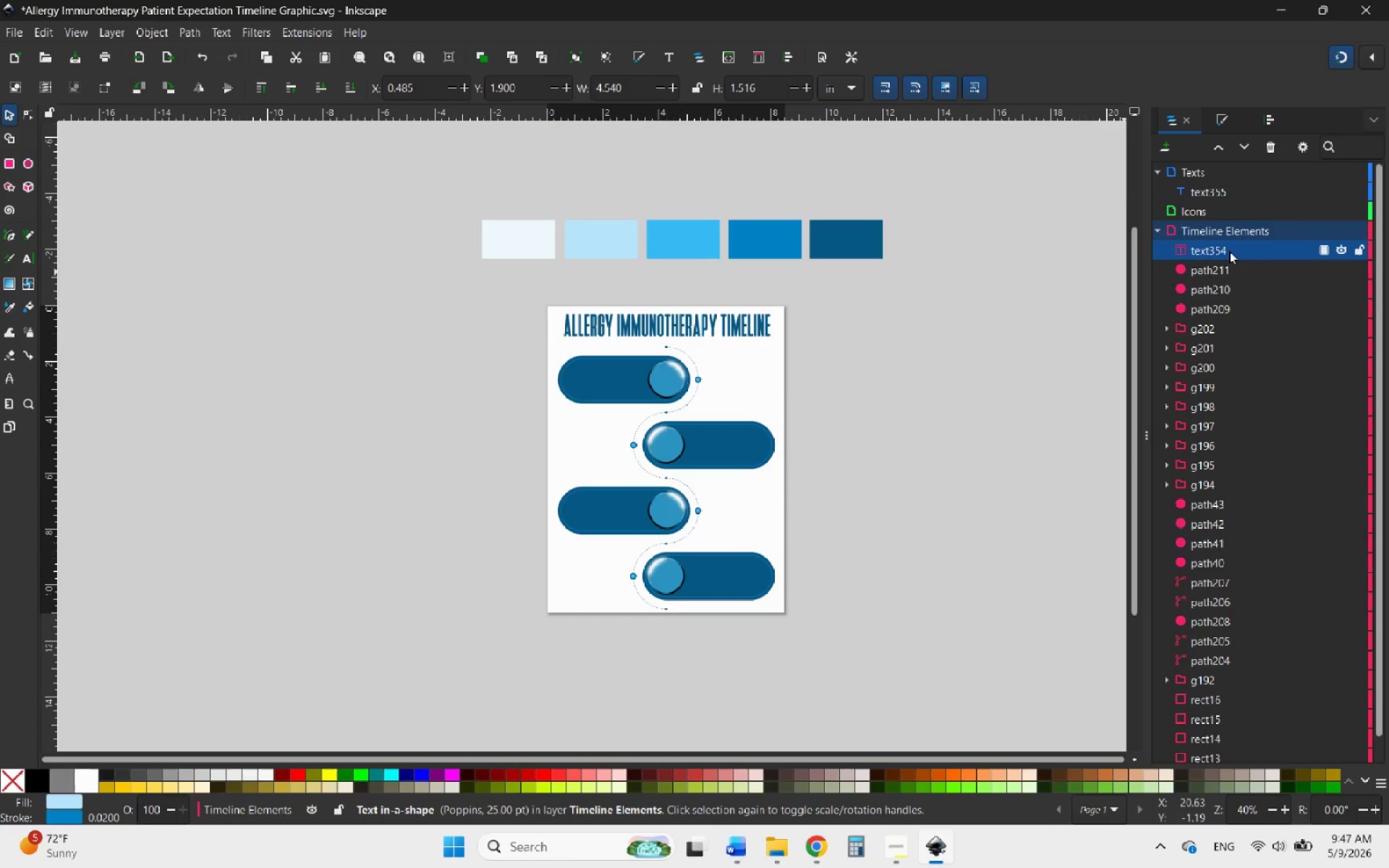 
key(Delete)
 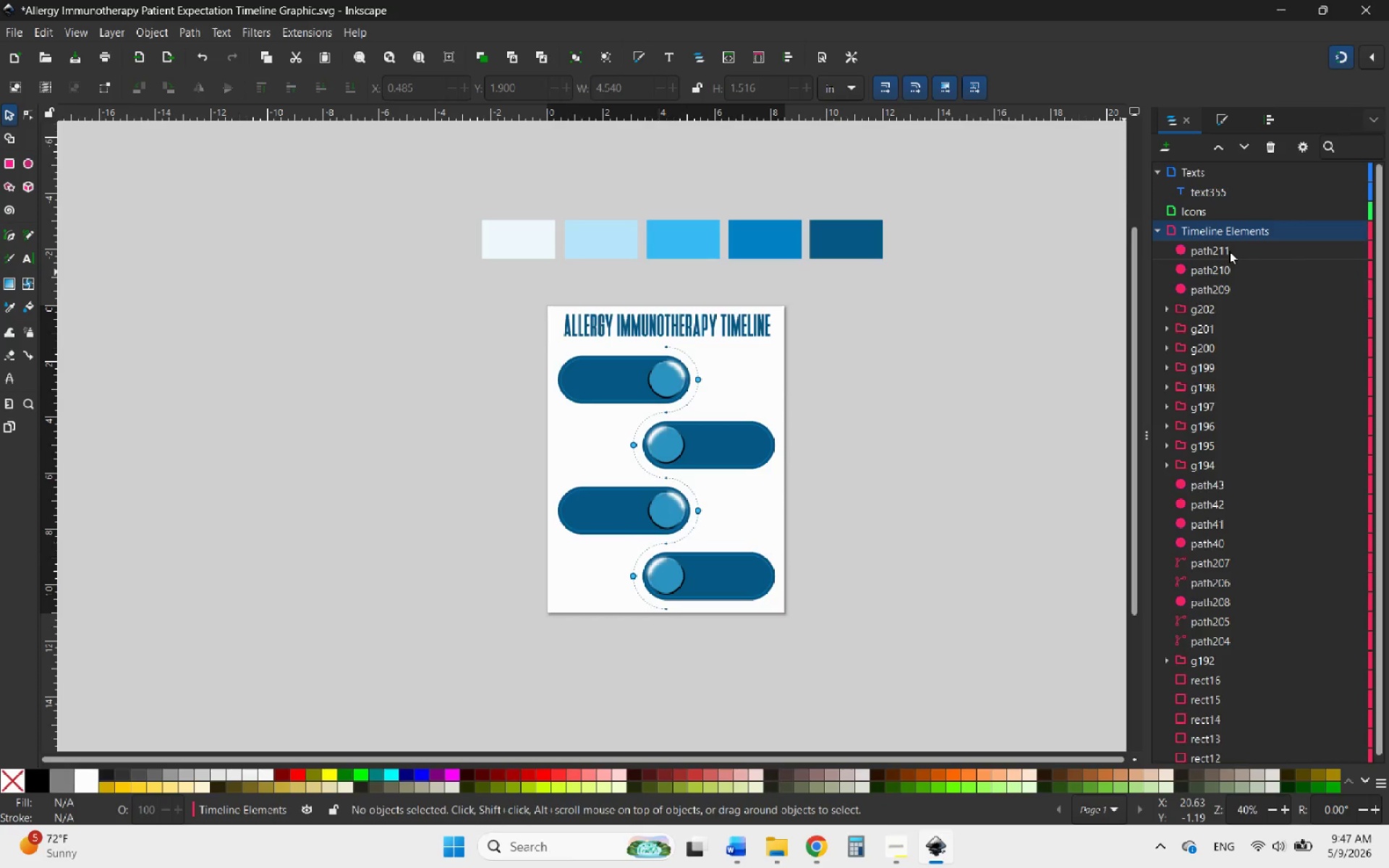 
left_click([1201, 283])
 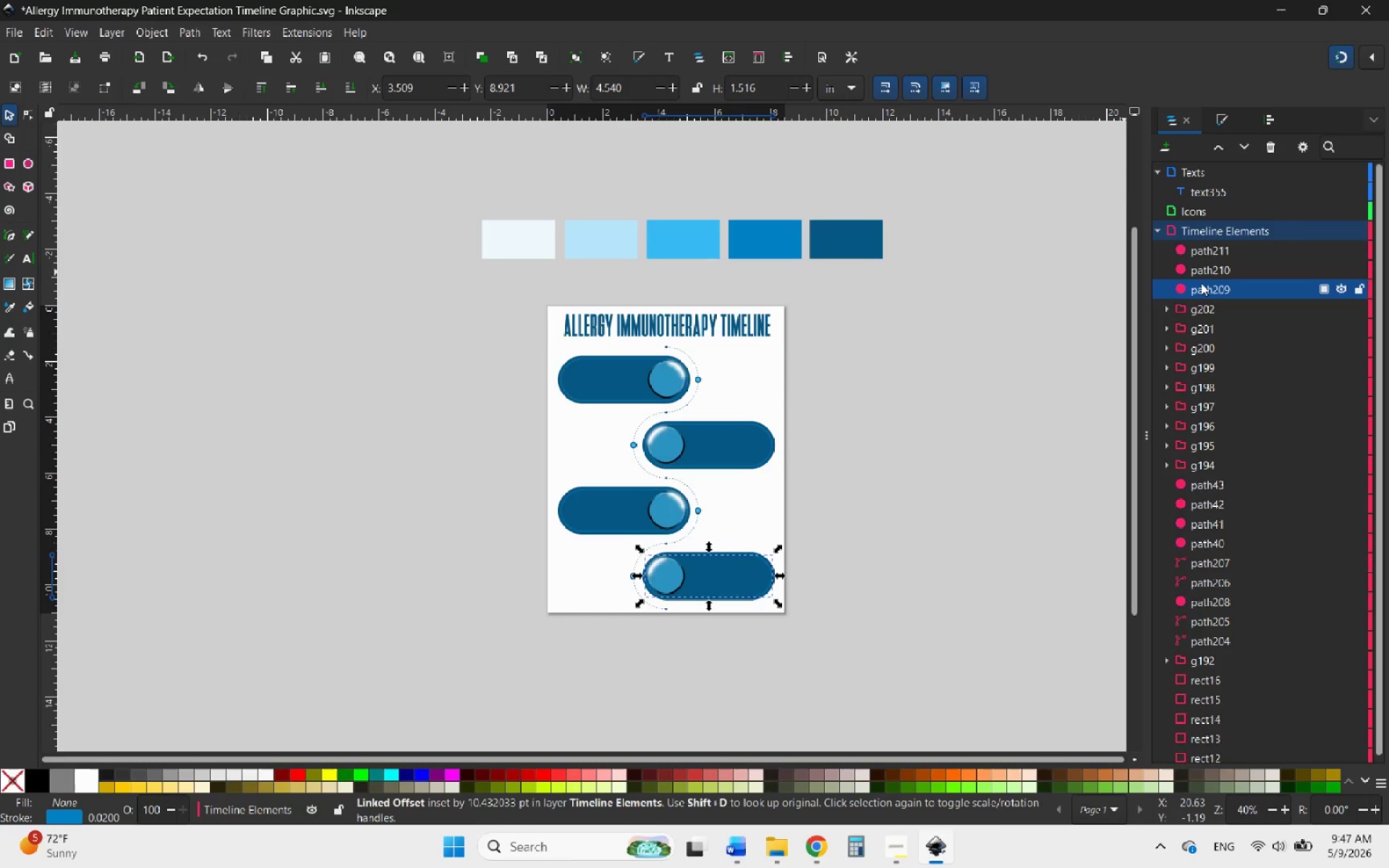 
left_click([1225, 273])
 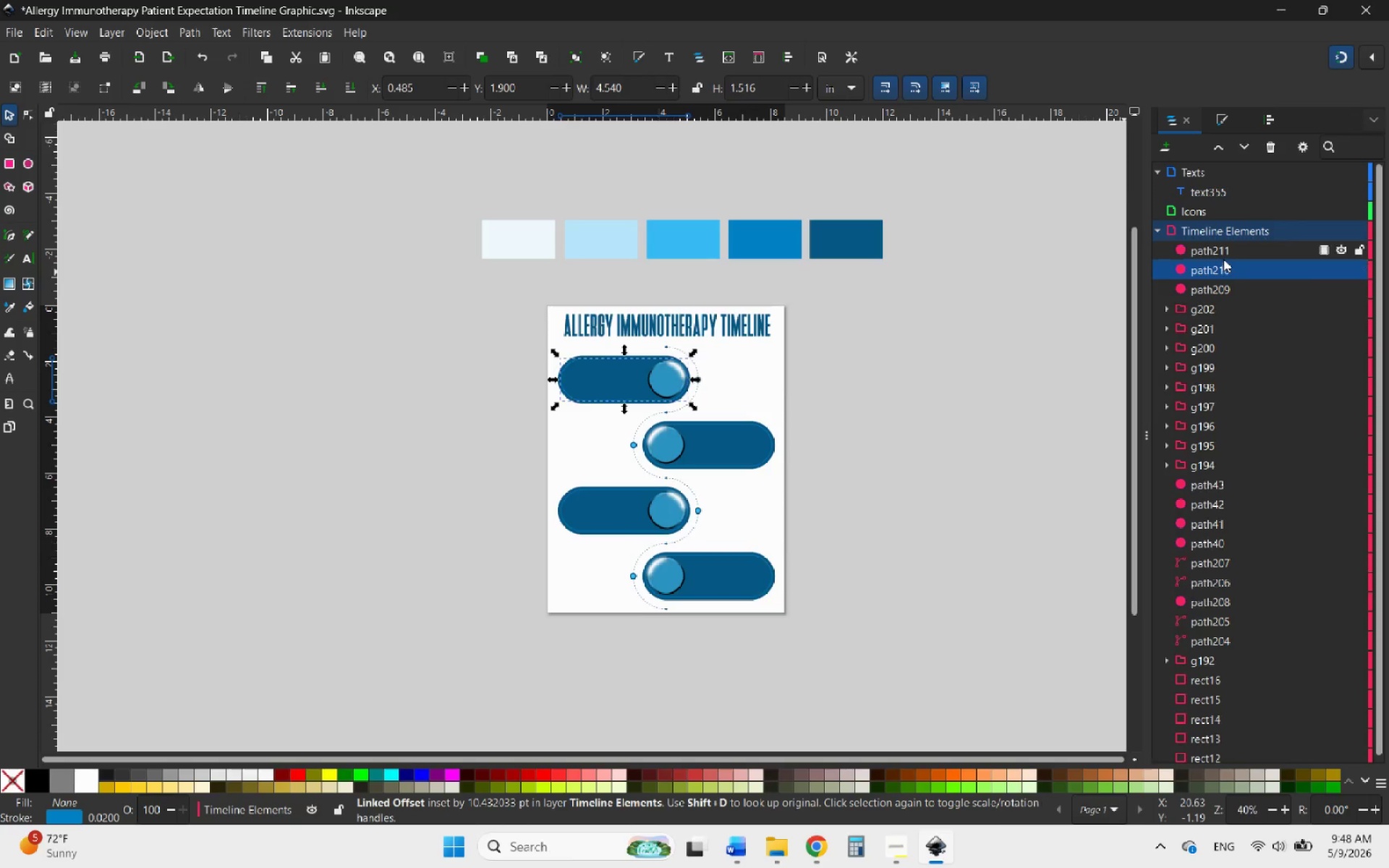 
left_click([1218, 250])
 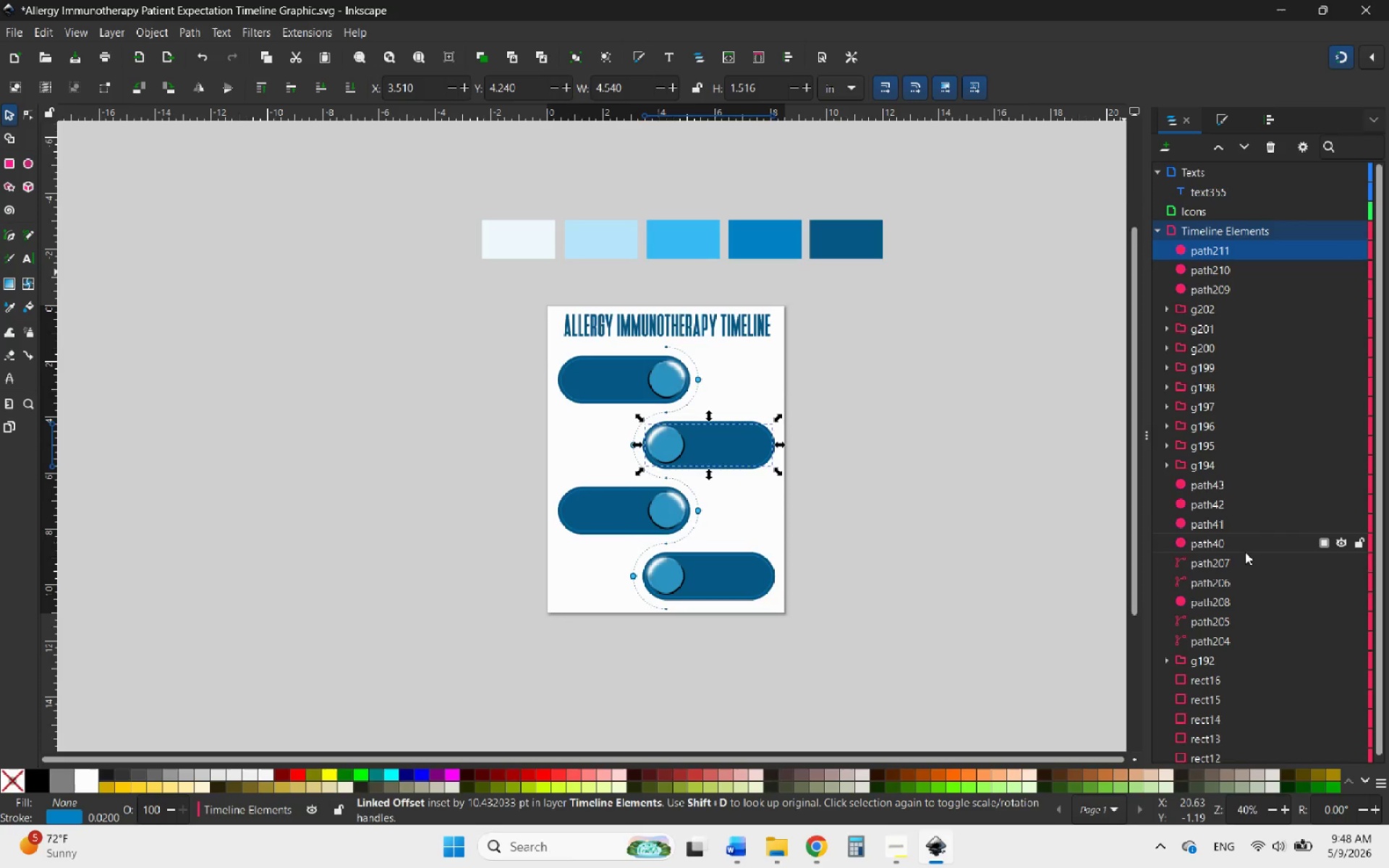 
left_click([1216, 483])
 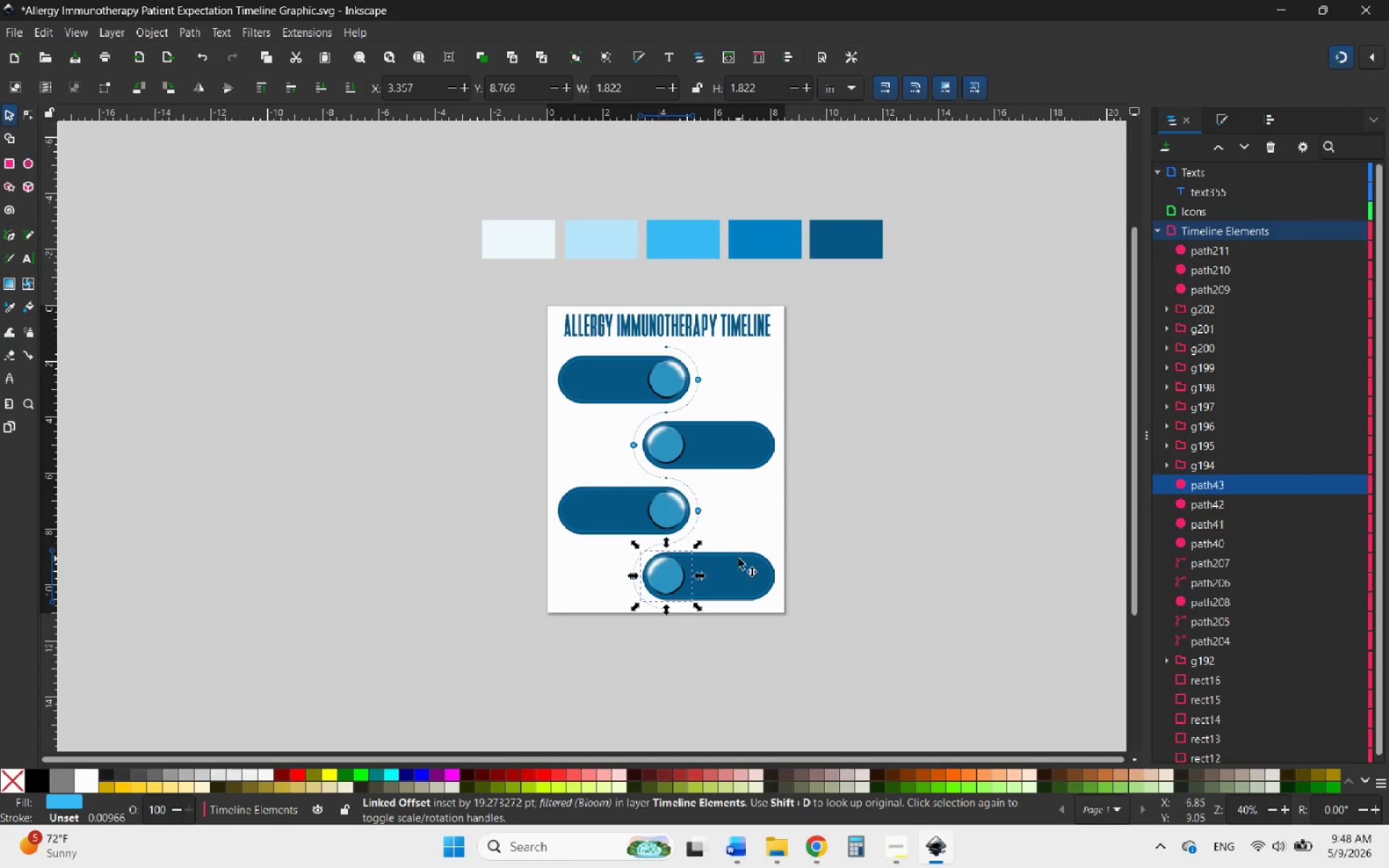 
hold_key(key=ControlLeft, duration=1.47)
scroll: coordinate [676, 587], scroll_direction: up, amount: 1.0
 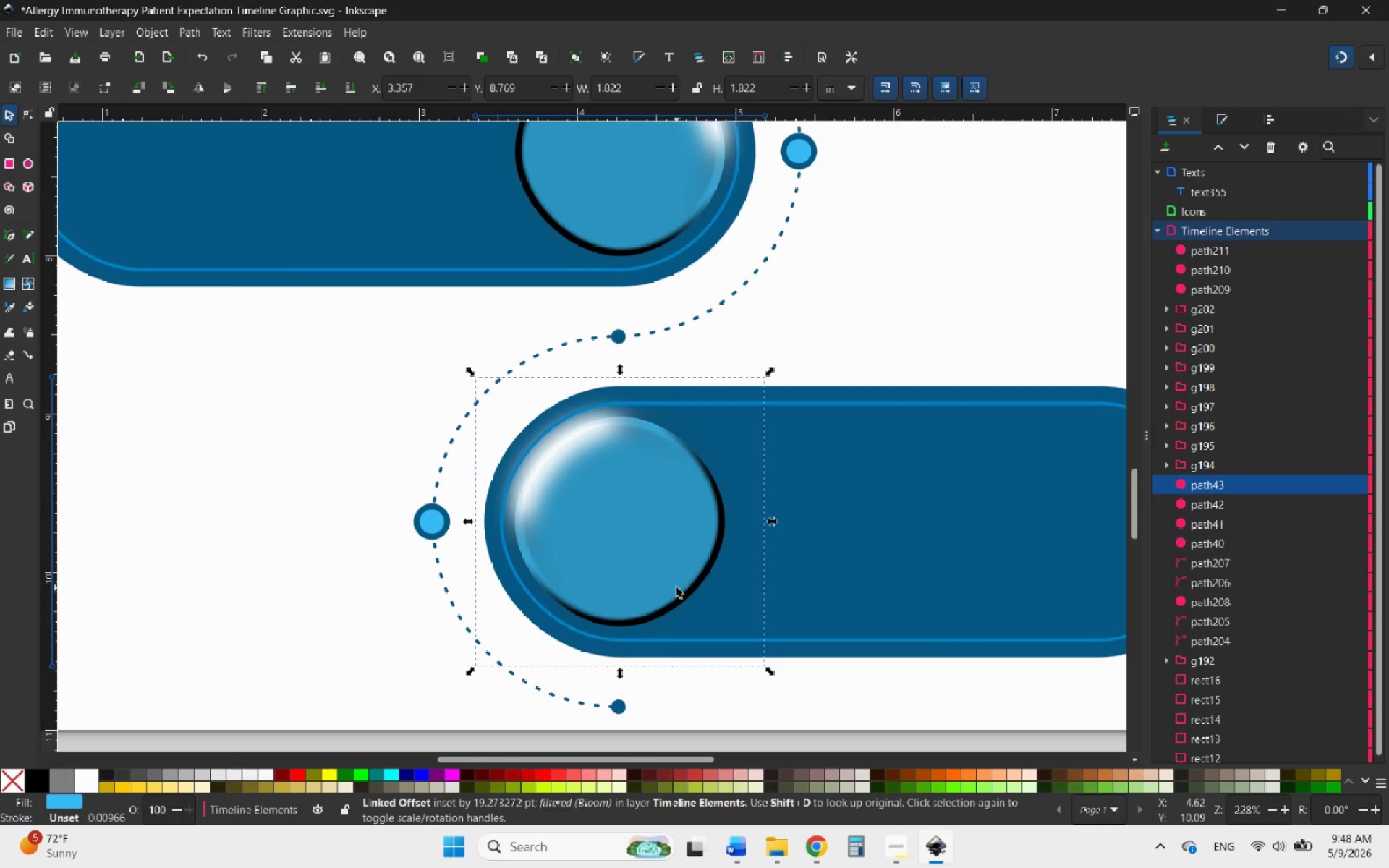 
hold_key(key=ControlLeft, duration=1.14)
scroll: coordinate [676, 587], scroll_direction: down, amount: 1.0
 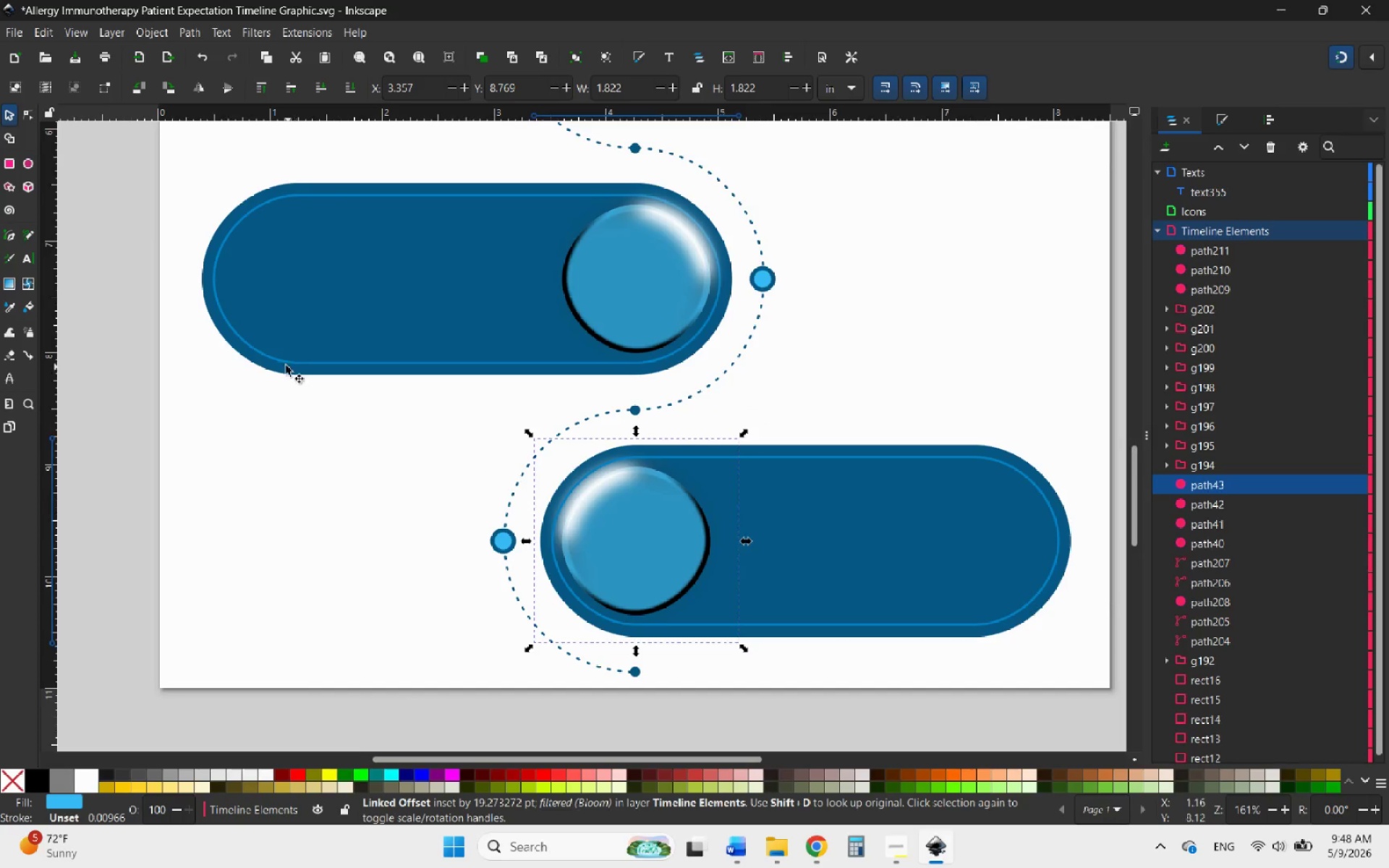 
left_click([280, 359])
 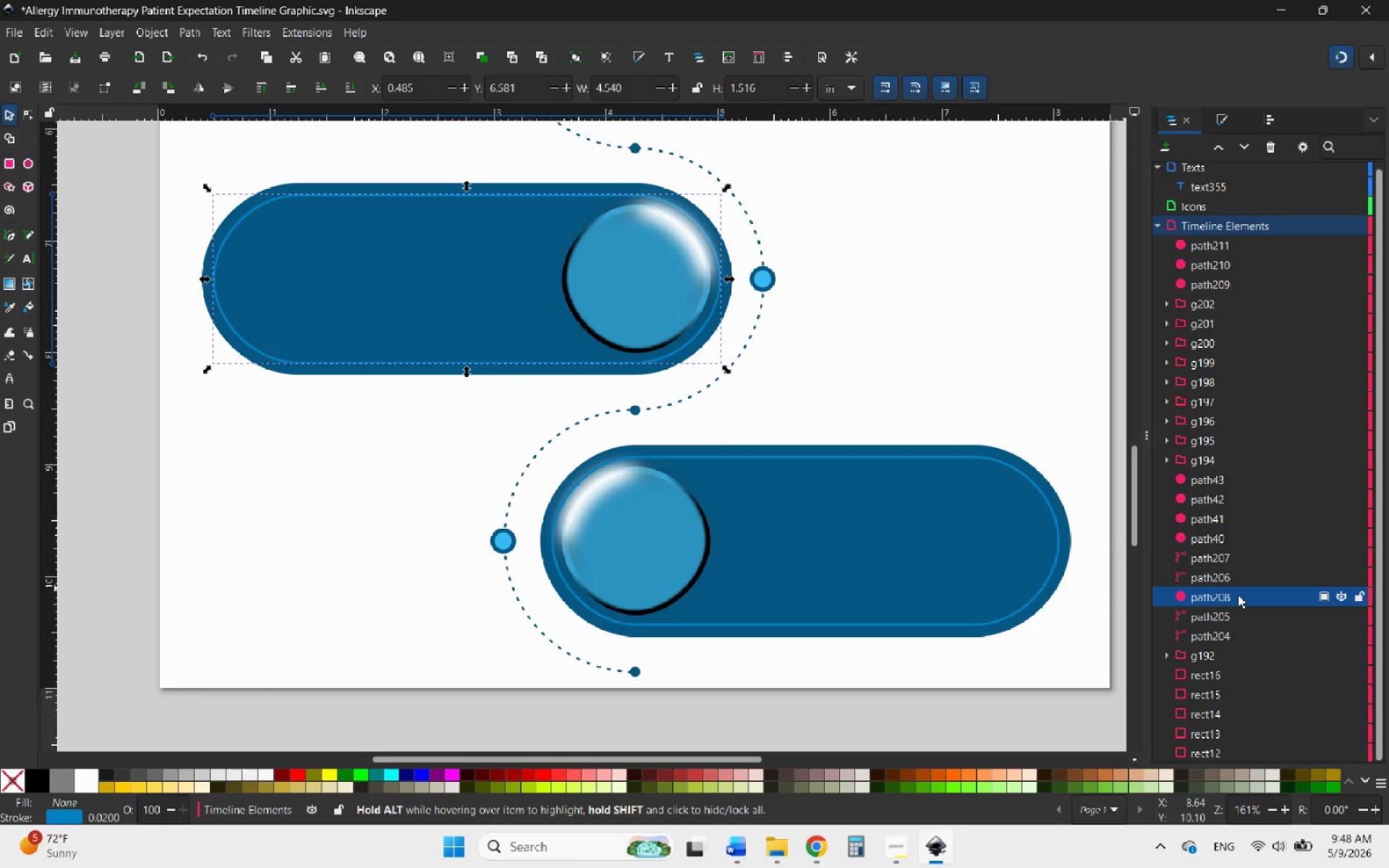 
left_click_drag(start_coordinate=[1238, 595], to_coordinate=[1253, 293])
 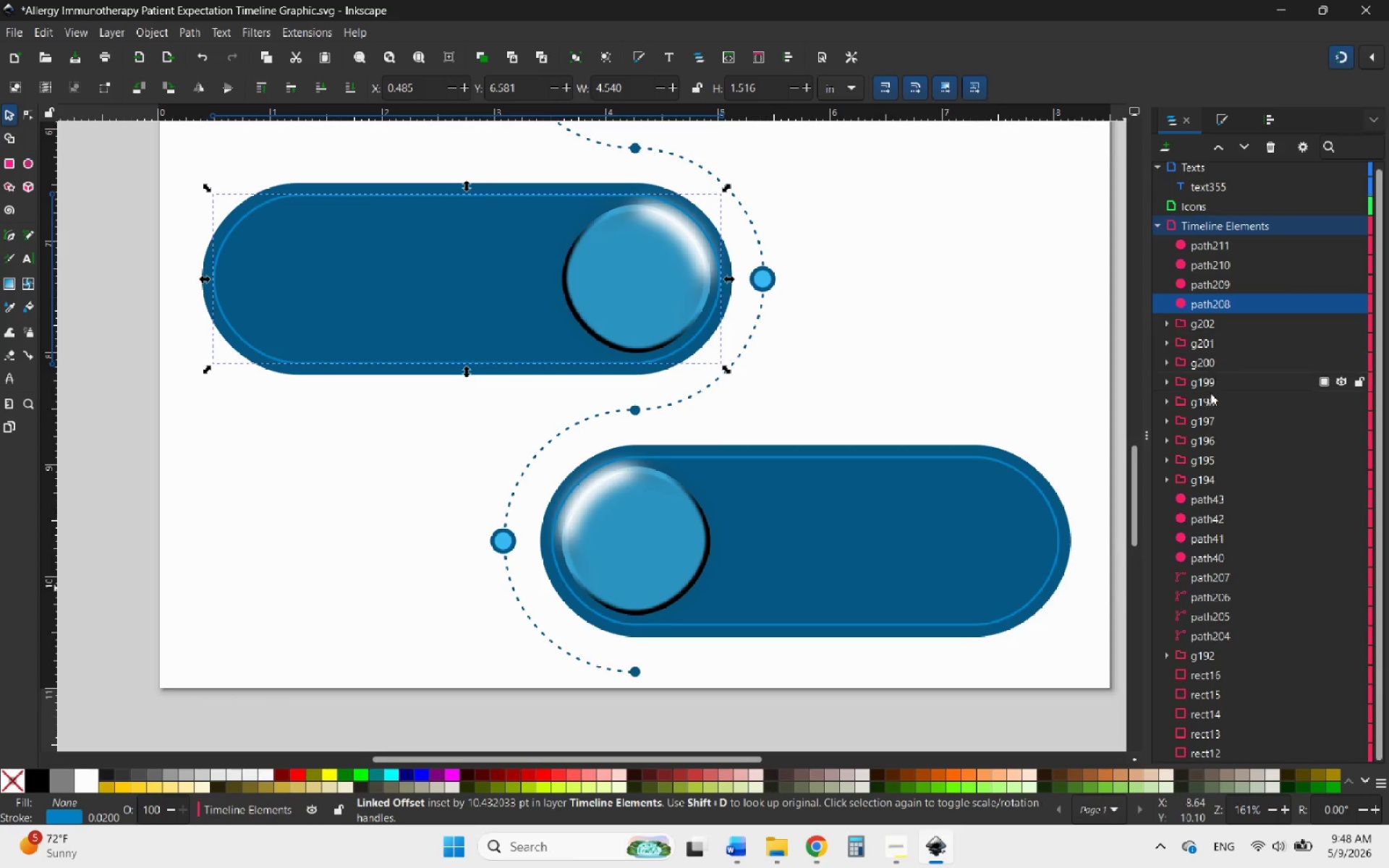 
hold_key(key=ControlLeft, duration=0.62)
scroll: coordinate [575, 536], scroll_direction: down, amount: 6.0
 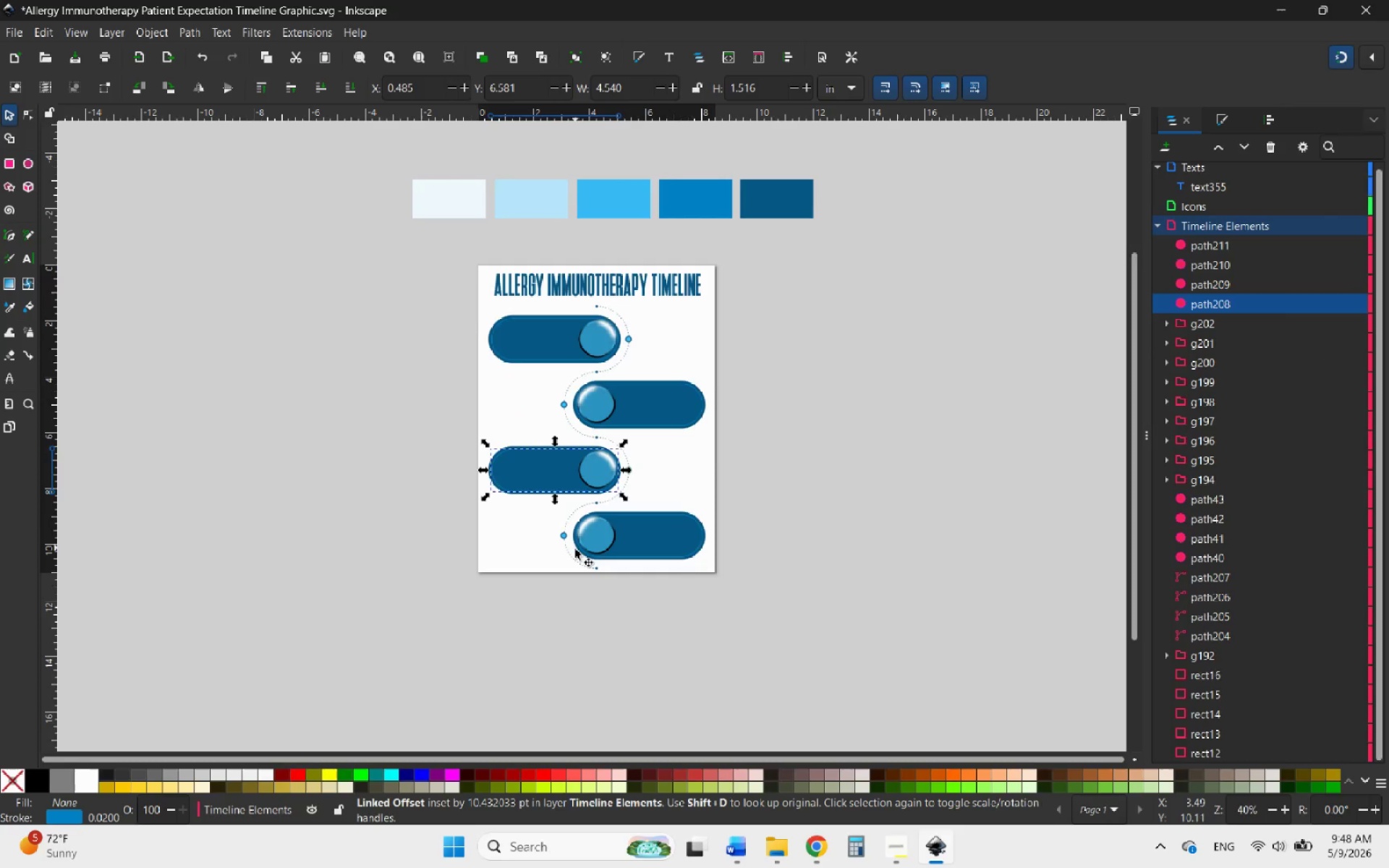 
hold_key(key=ControlLeft, duration=0.8)
scroll: coordinate [547, 357], scroll_direction: up, amount: 1.0
 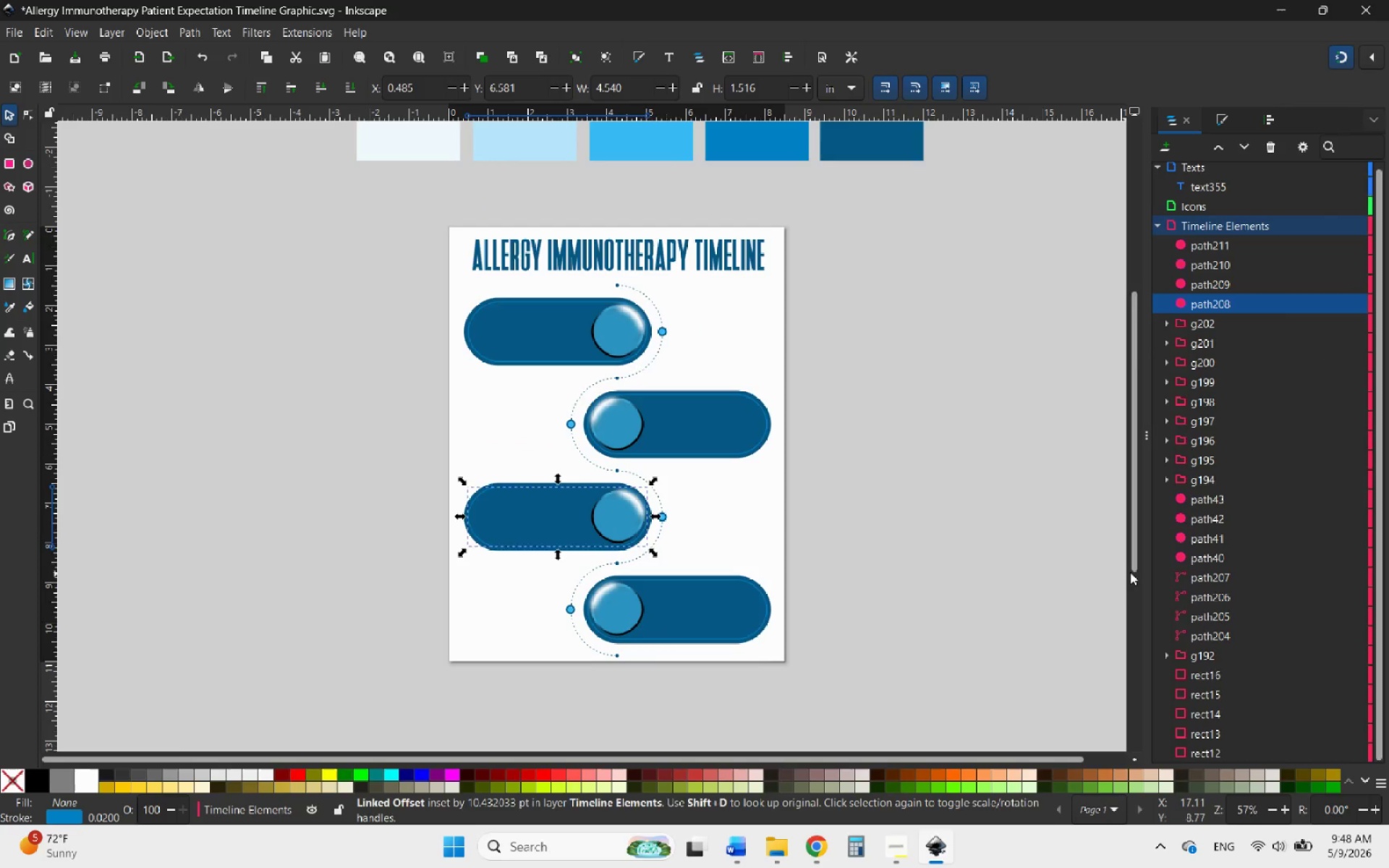 
scroll: coordinate [1245, 584], scroll_direction: down, amount: 4.0
 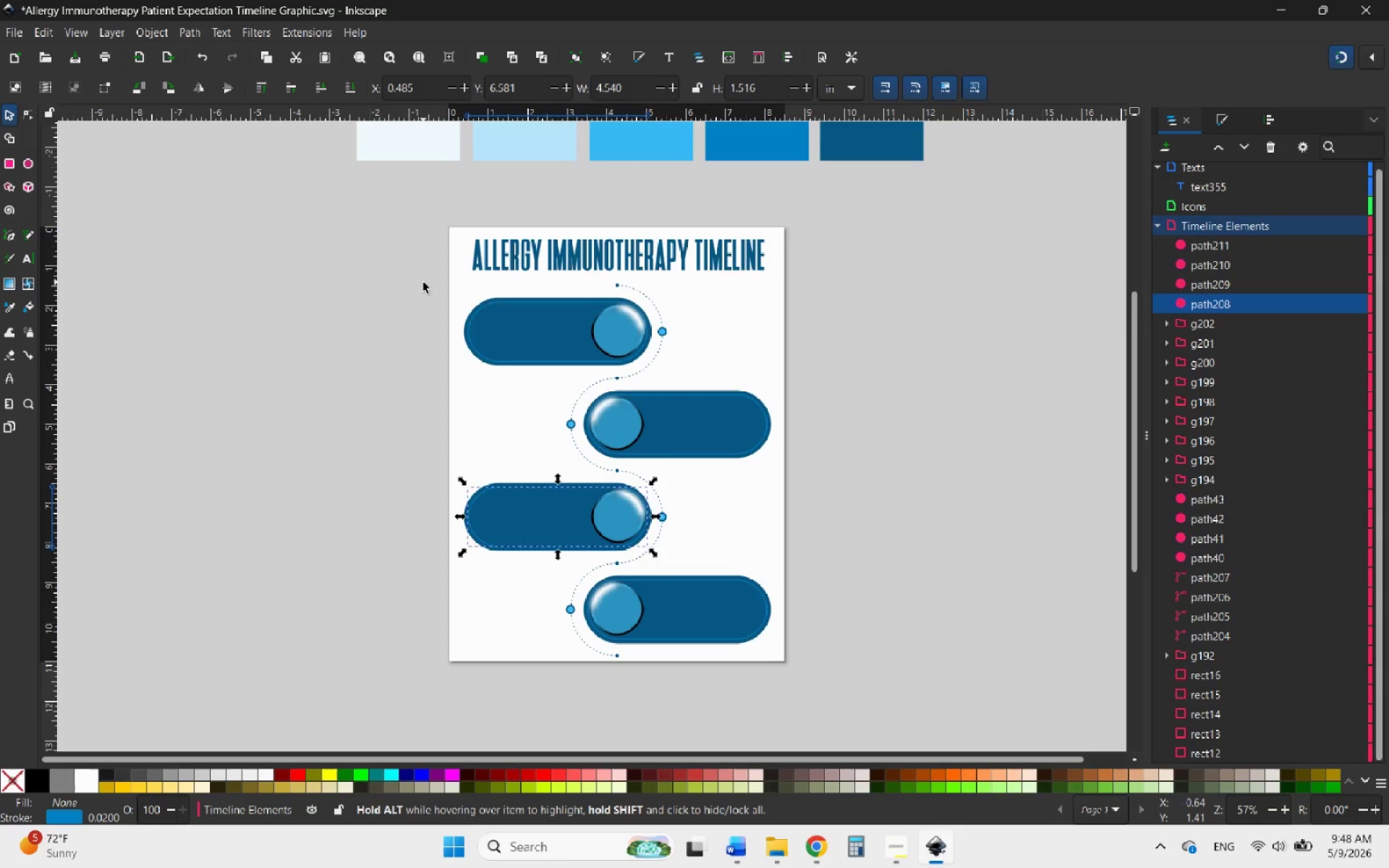 
left_click_drag(start_coordinate=[430, 278], to_coordinate=[855, 677])
 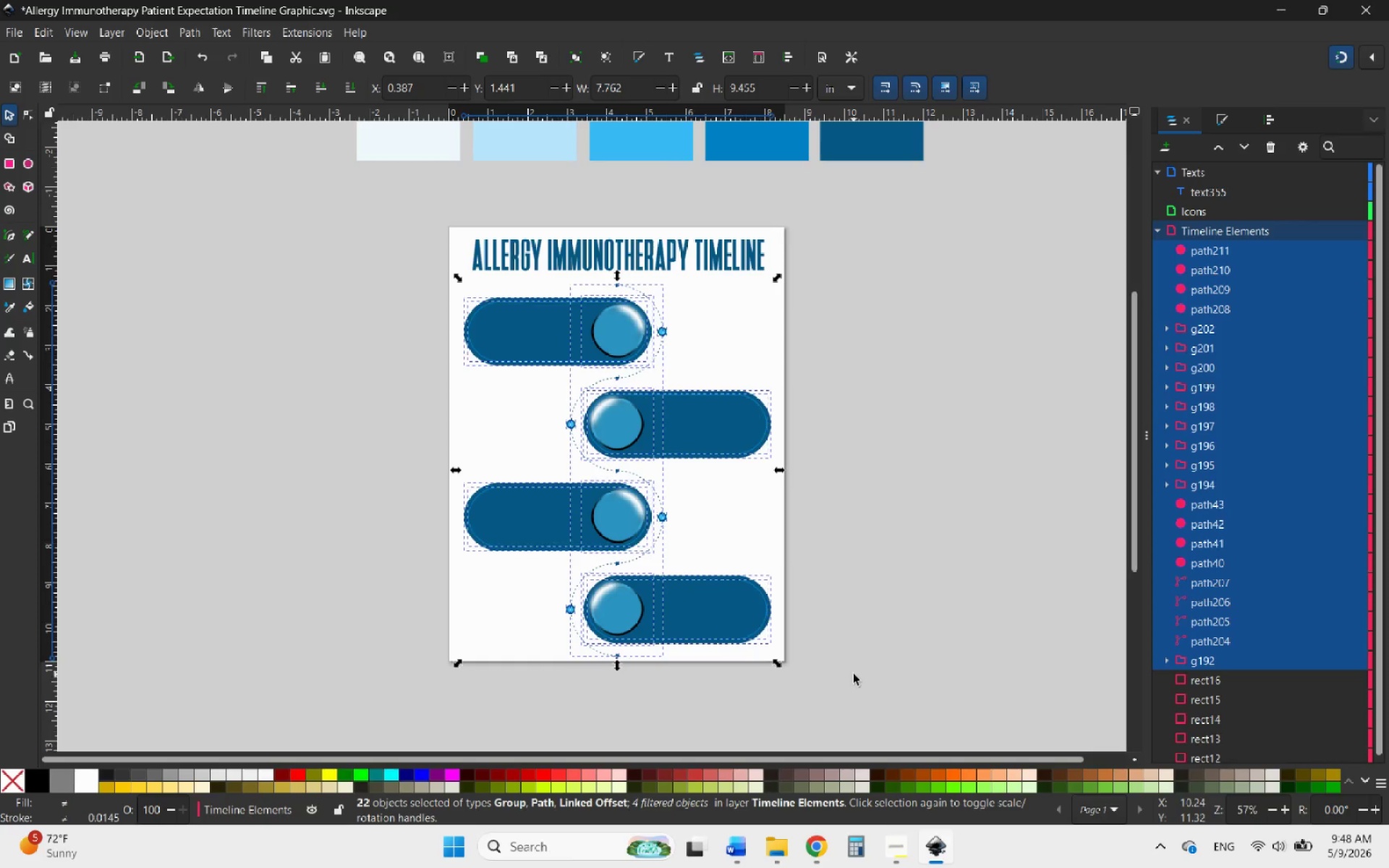 
left_click([857, 540])
 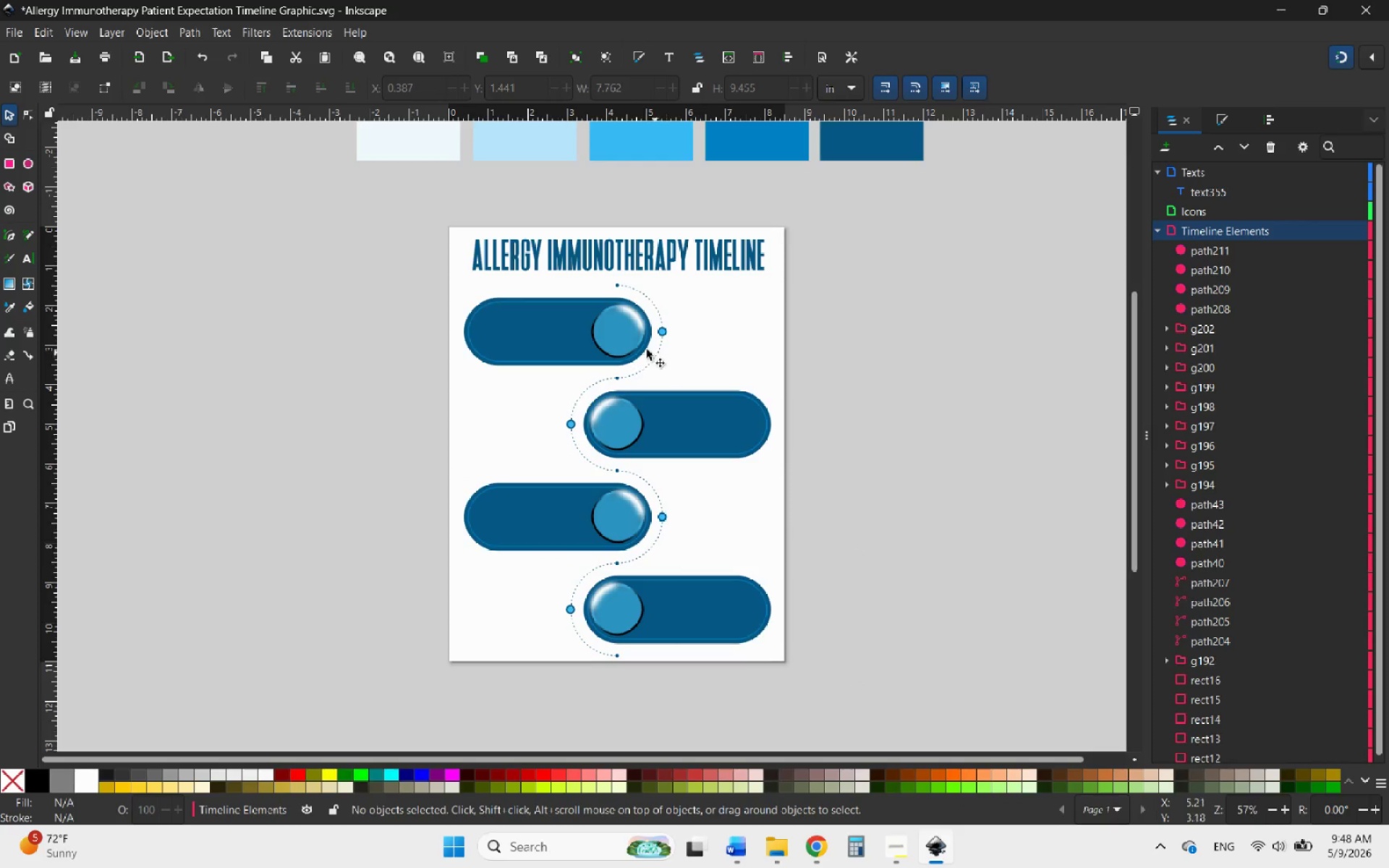 
left_click([602, 328])
 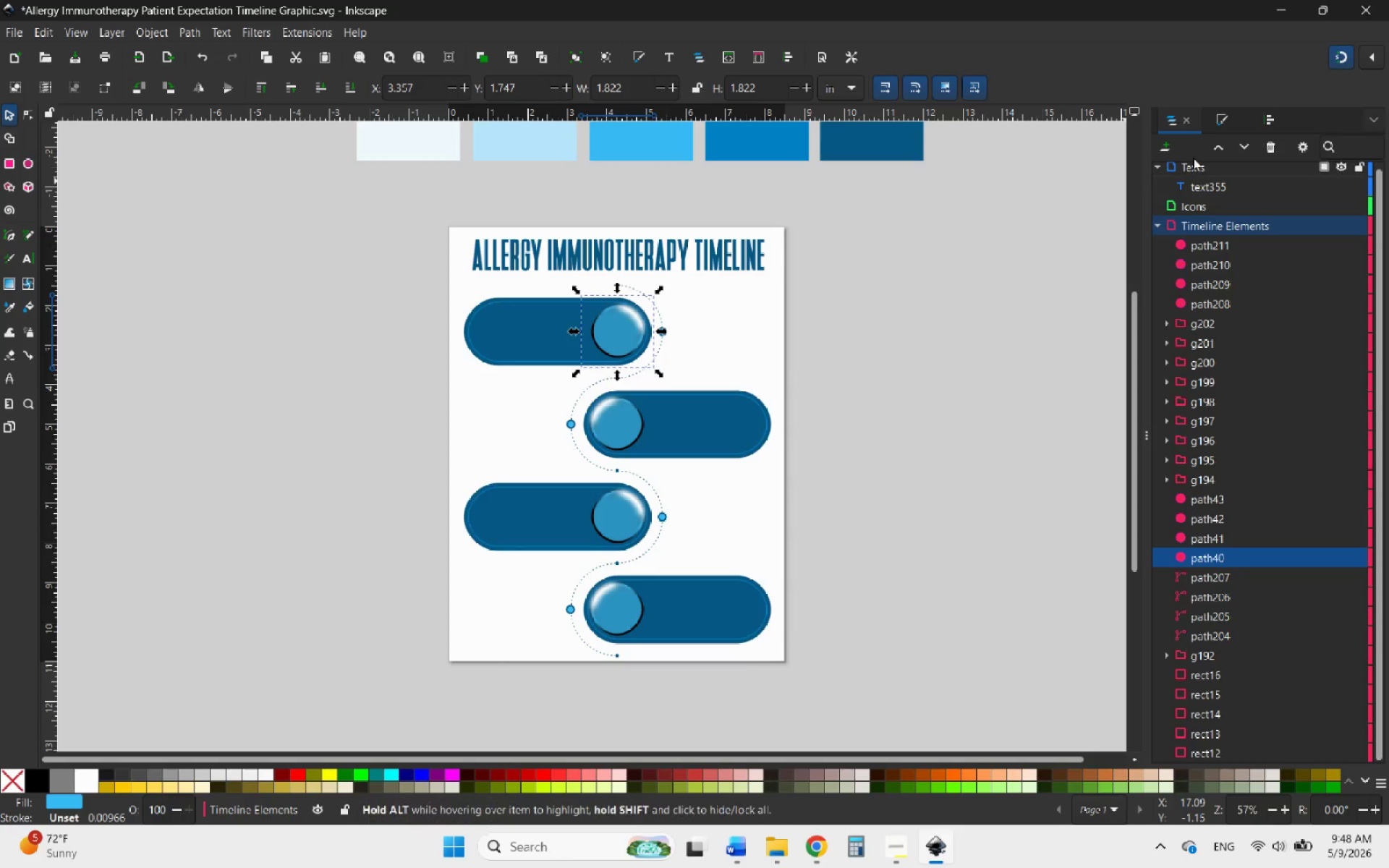 
wait(6.28)
 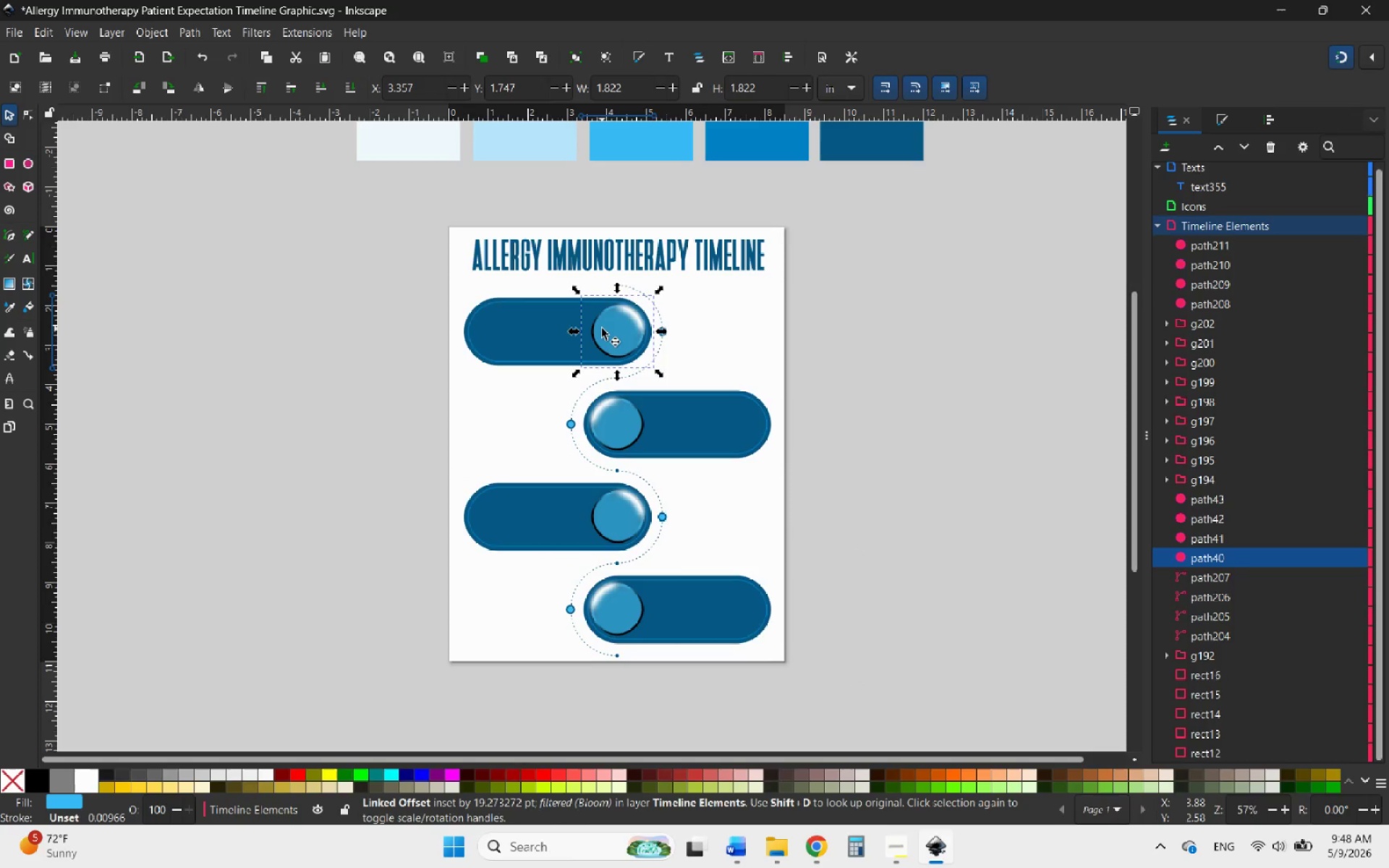 
left_click([1368, 117])
 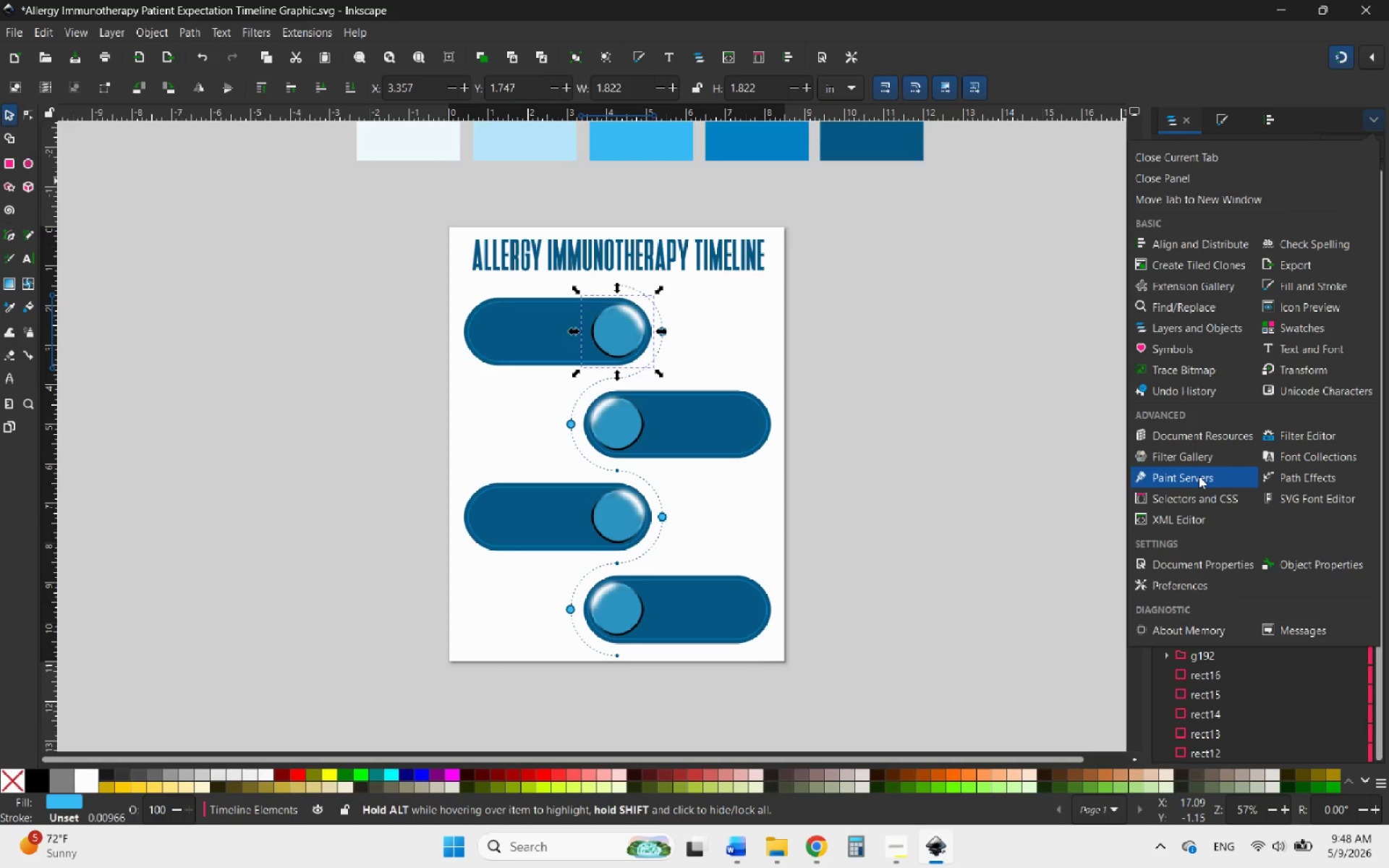 
wait(14.19)
 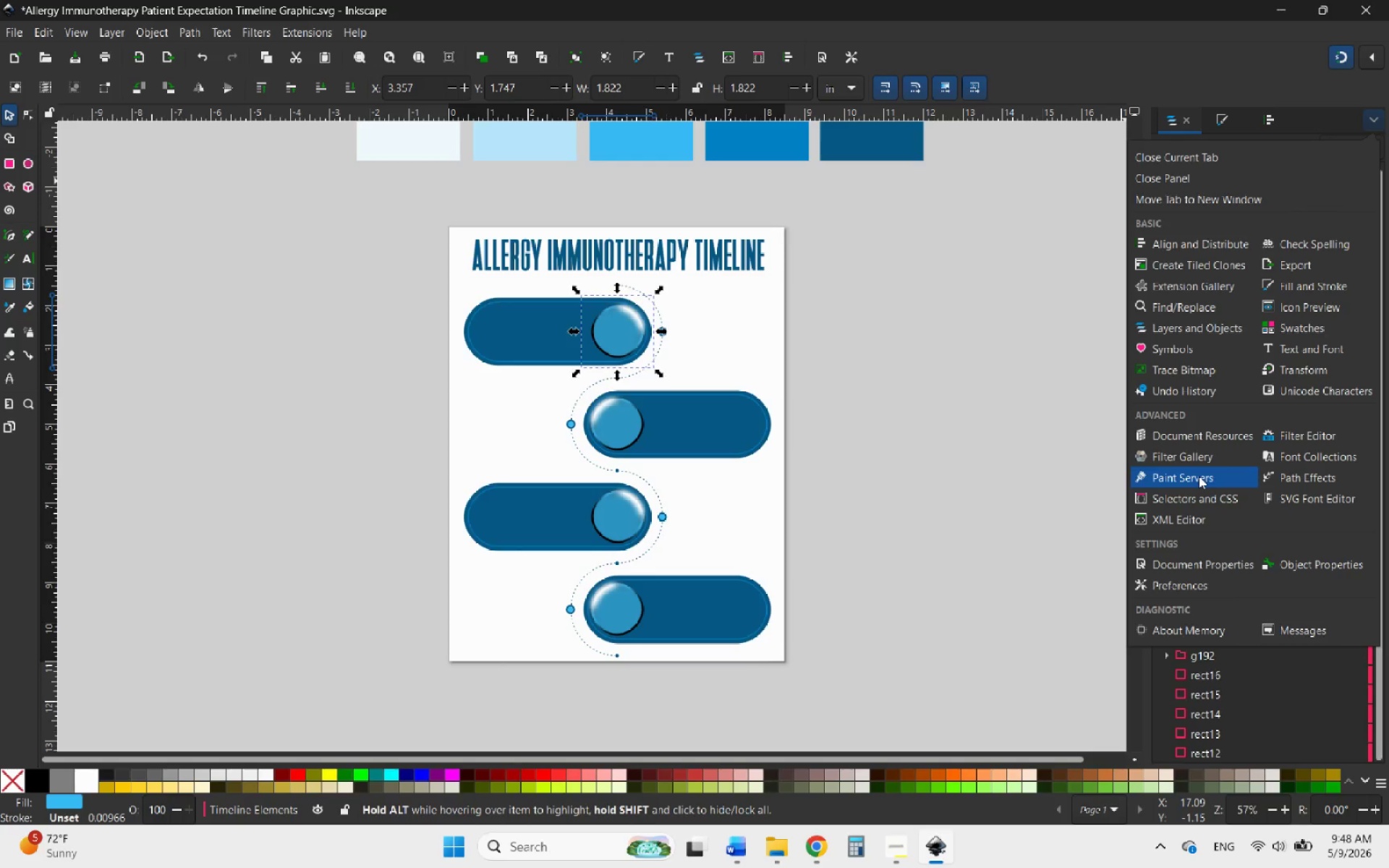 
double_click([253, 29])
 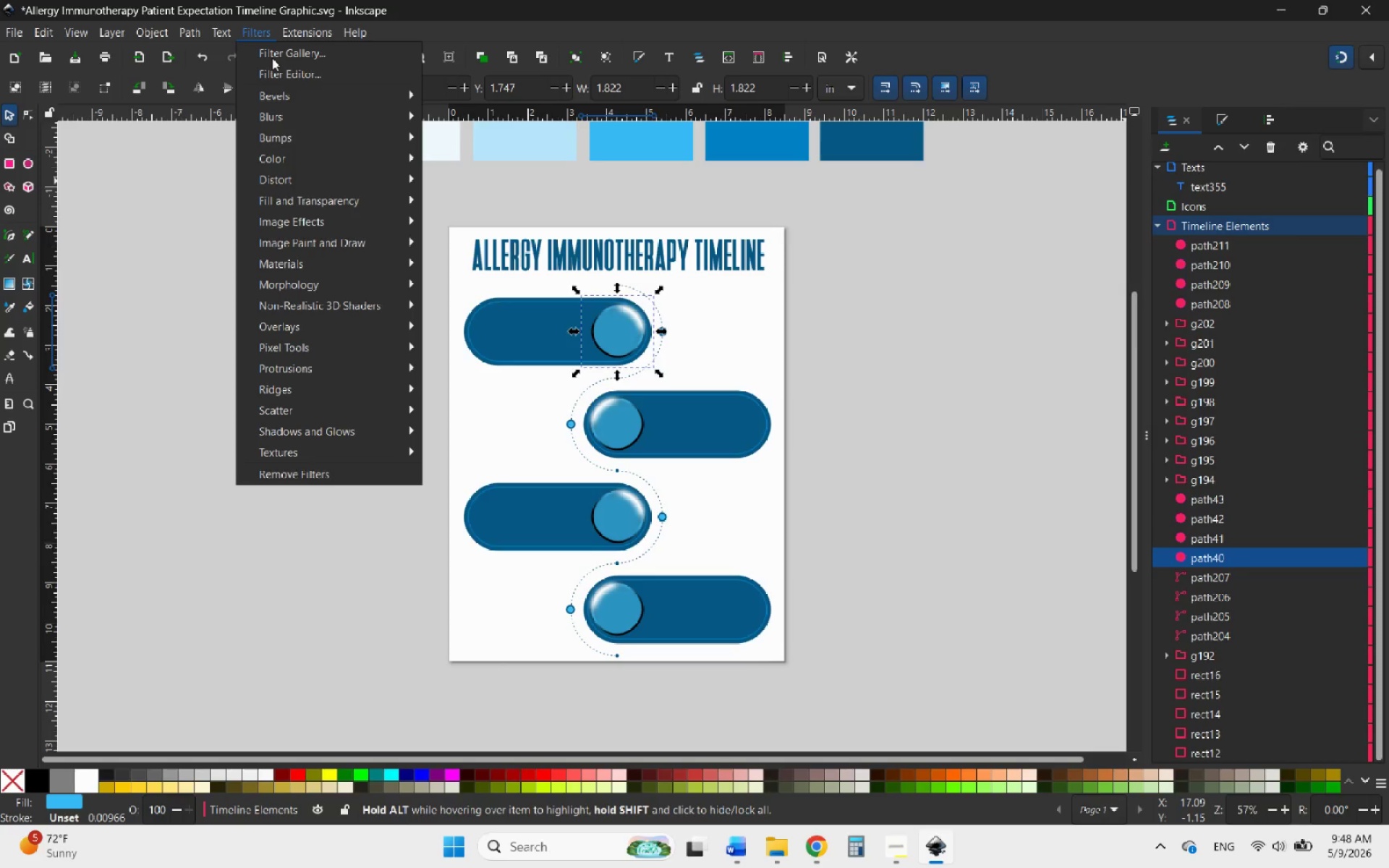 
left_click([272, 58])
 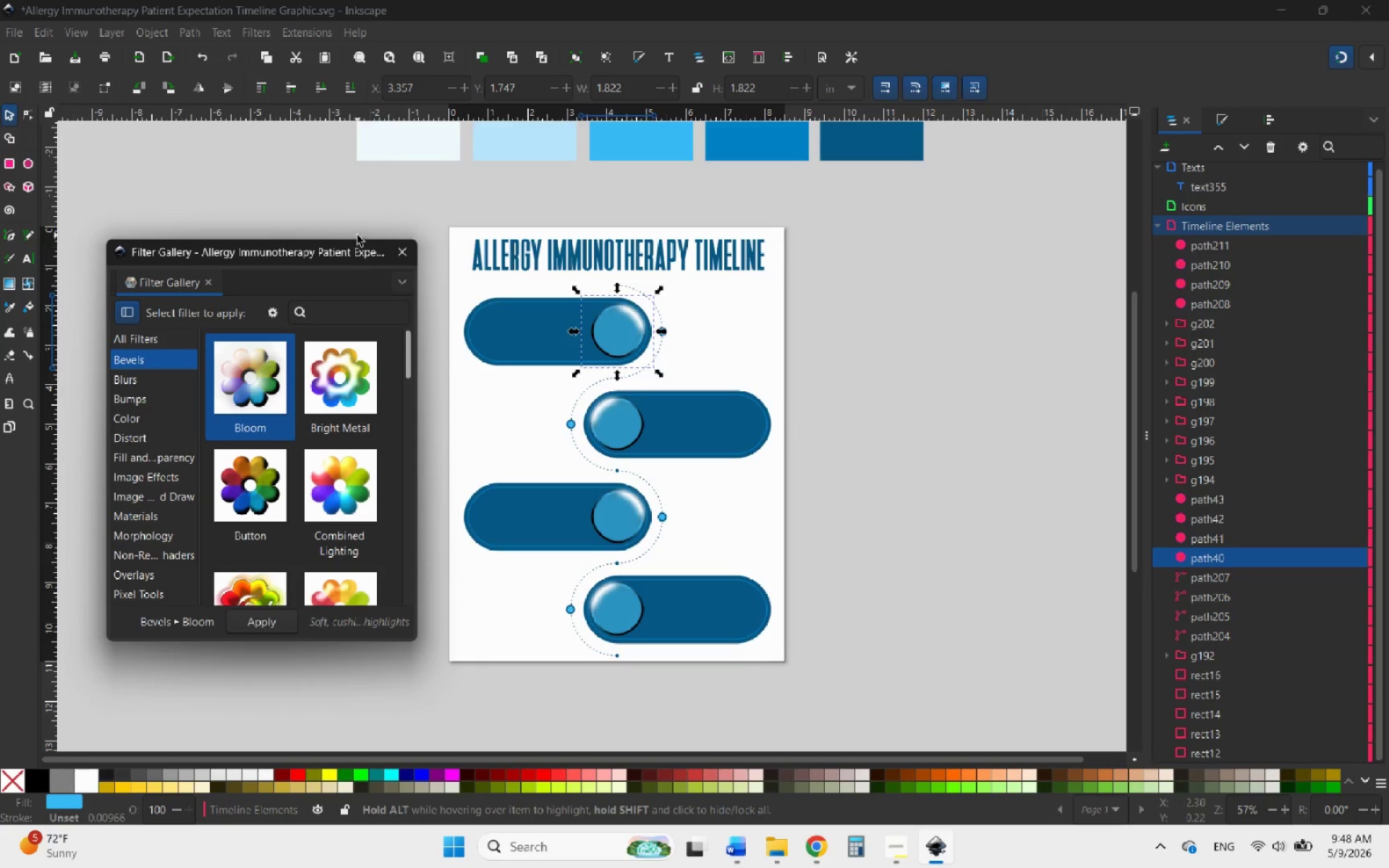 
left_click([397, 250])
 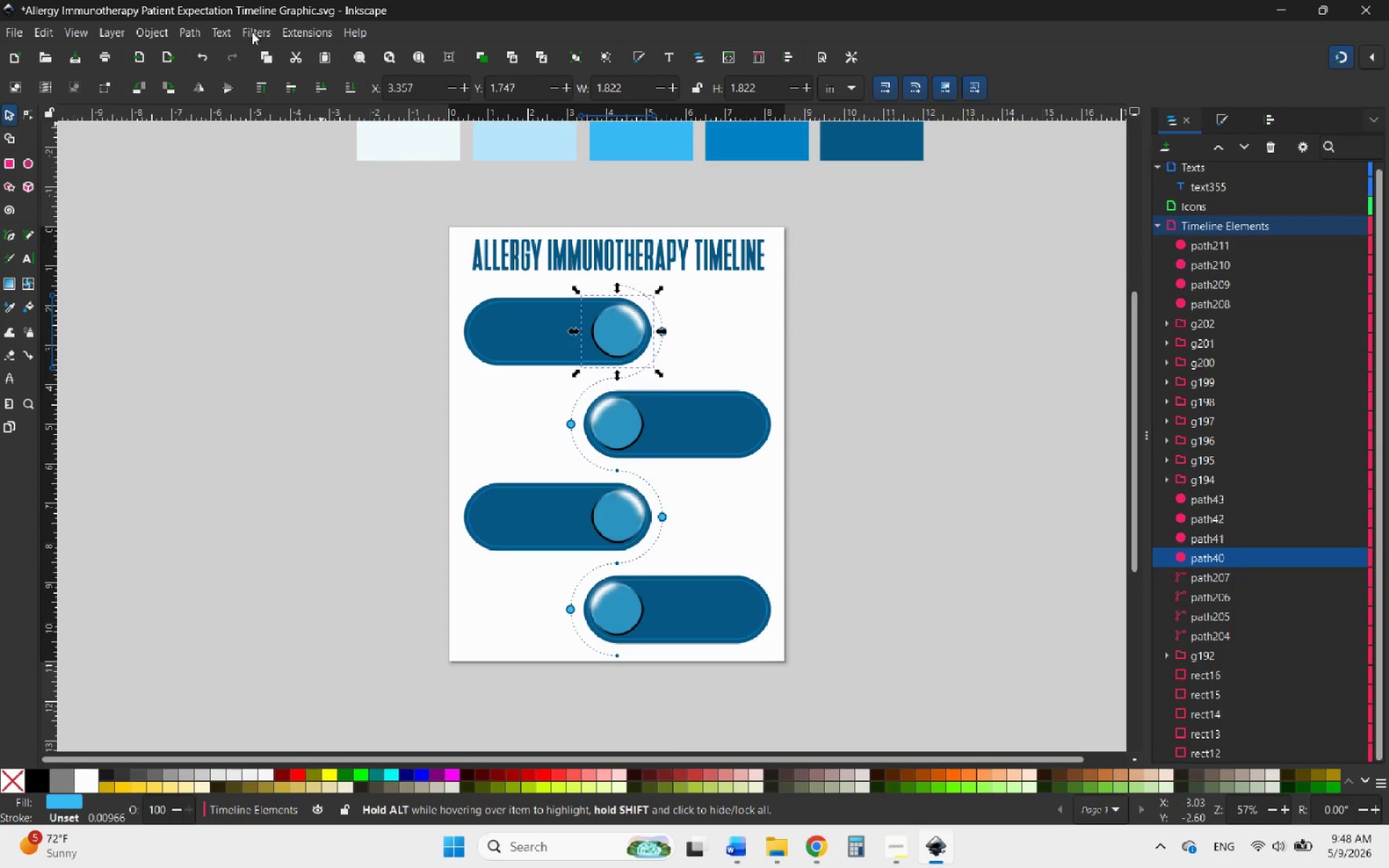 
left_click([251, 25])
 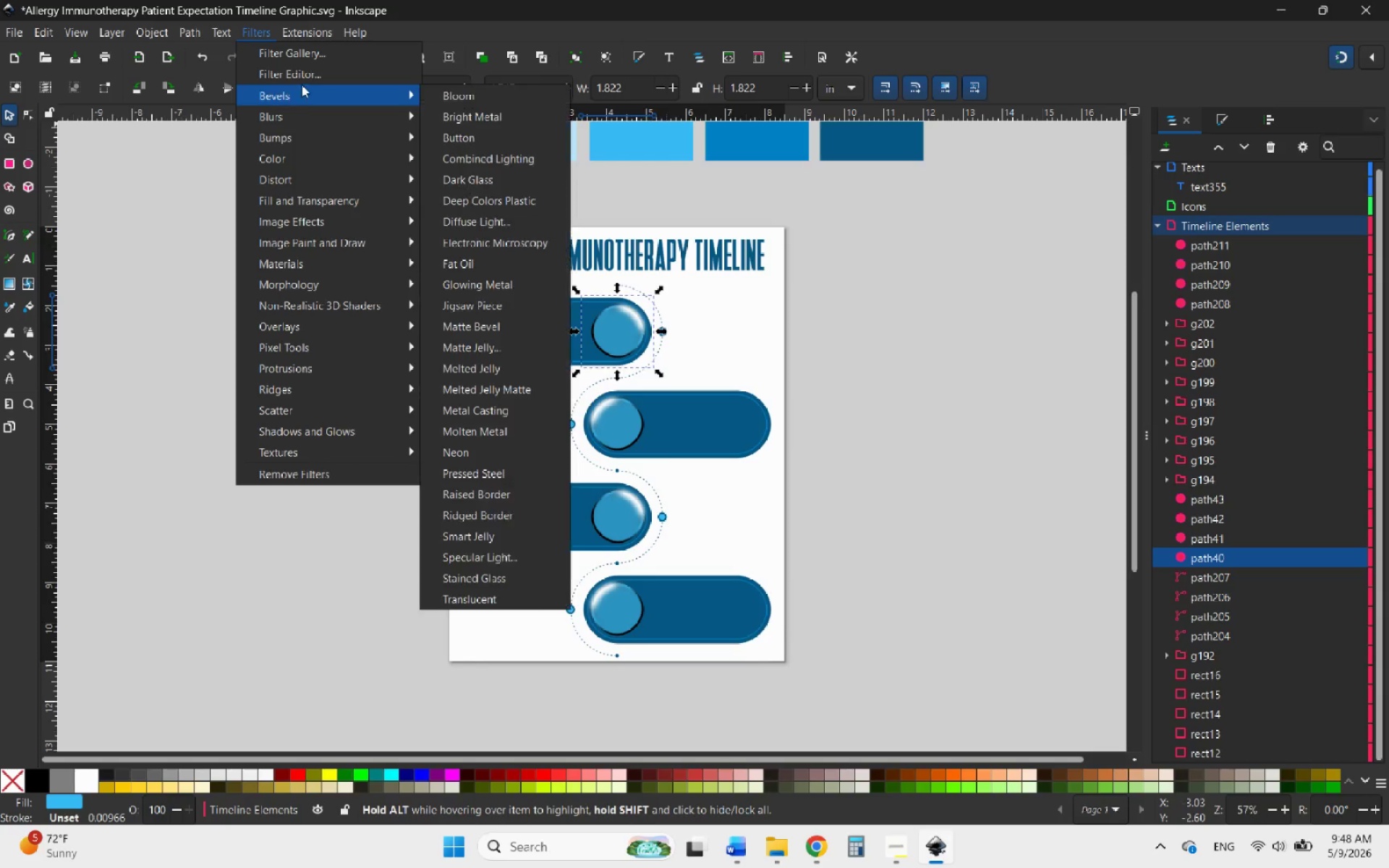 
left_click([302, 75])
 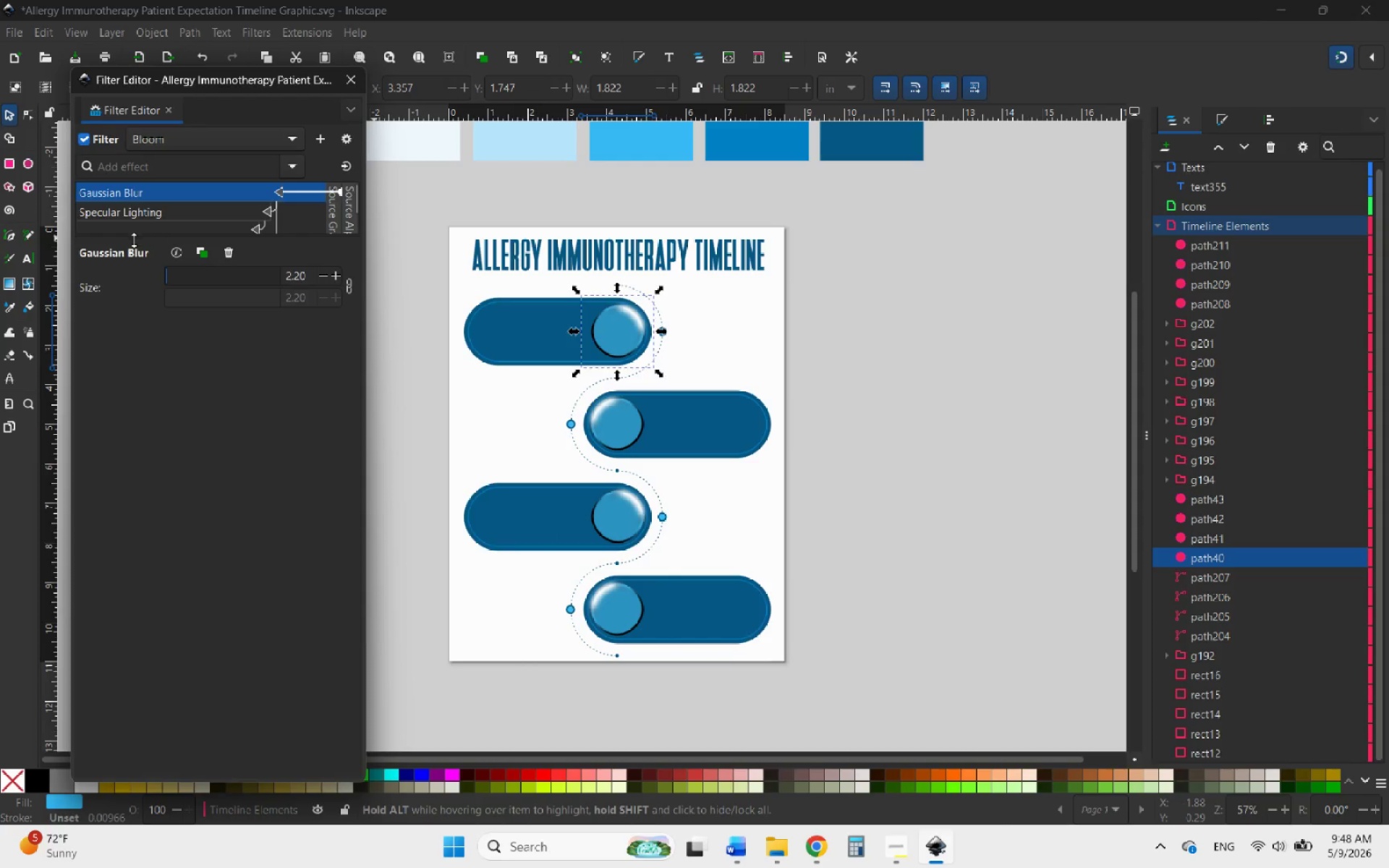 
left_click_drag(start_coordinate=[140, 237], to_coordinate=[172, 544])
 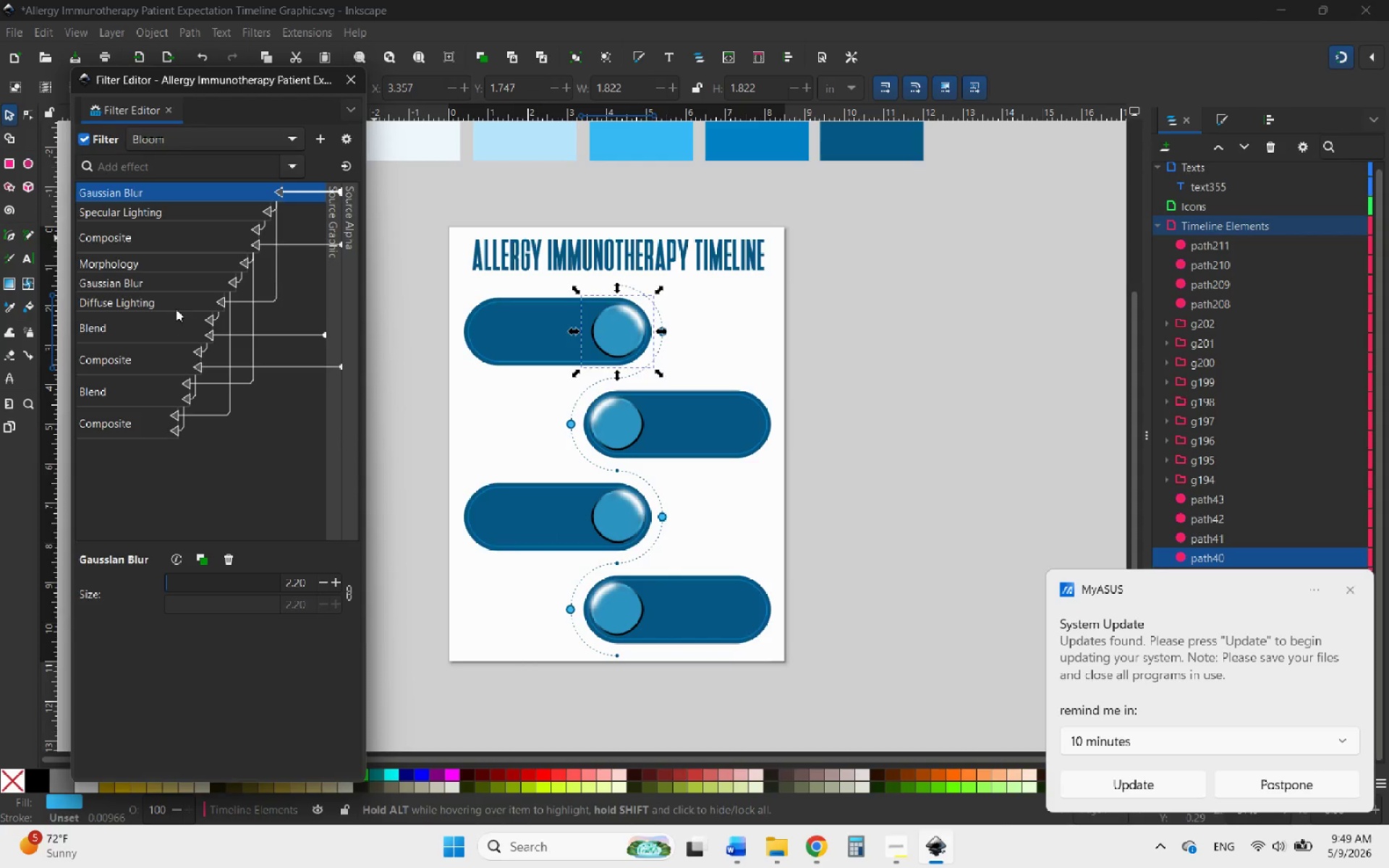 
left_click([171, 301])
 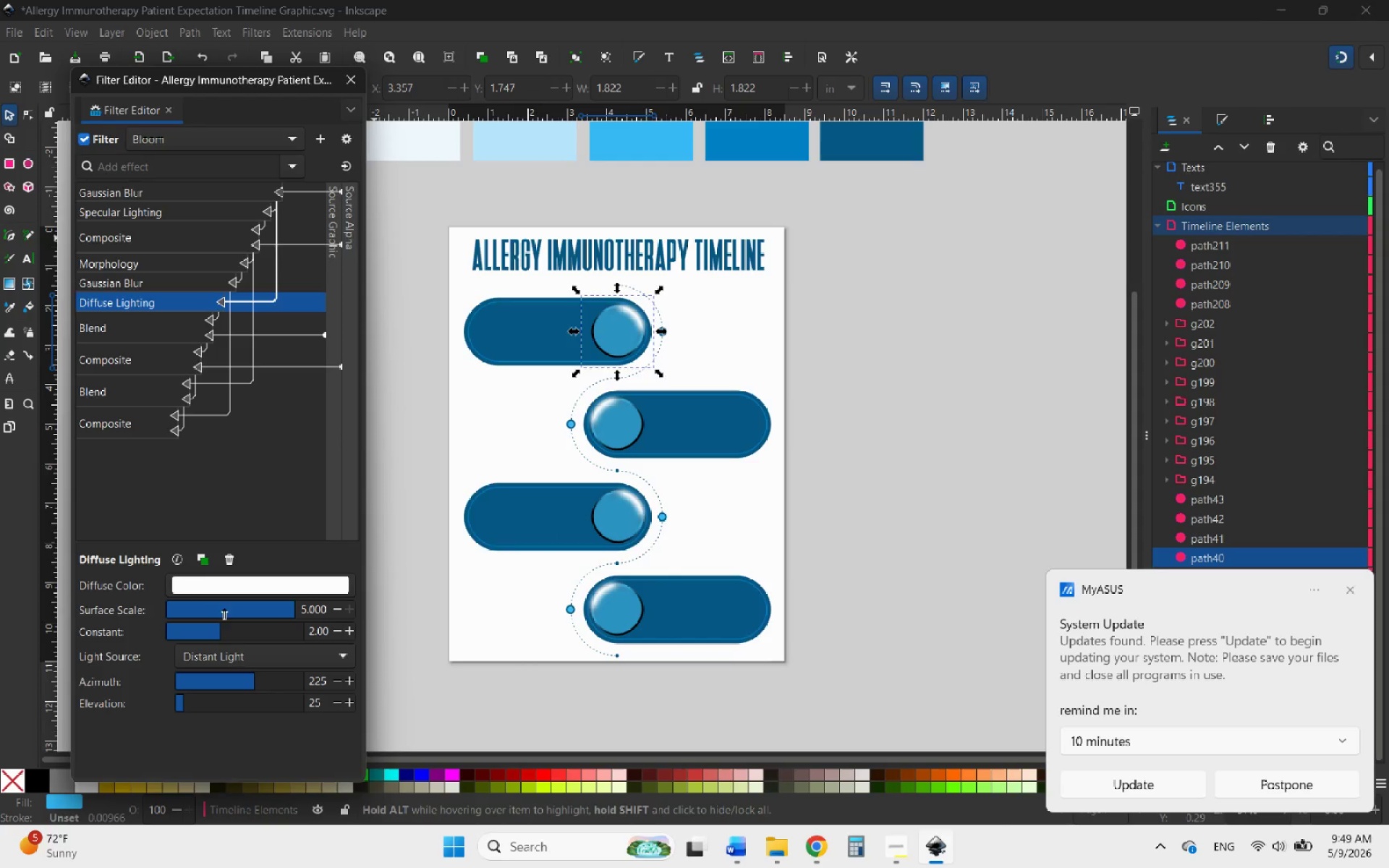 
left_click_drag(start_coordinate=[236, 608], to_coordinate=[352, 613])
 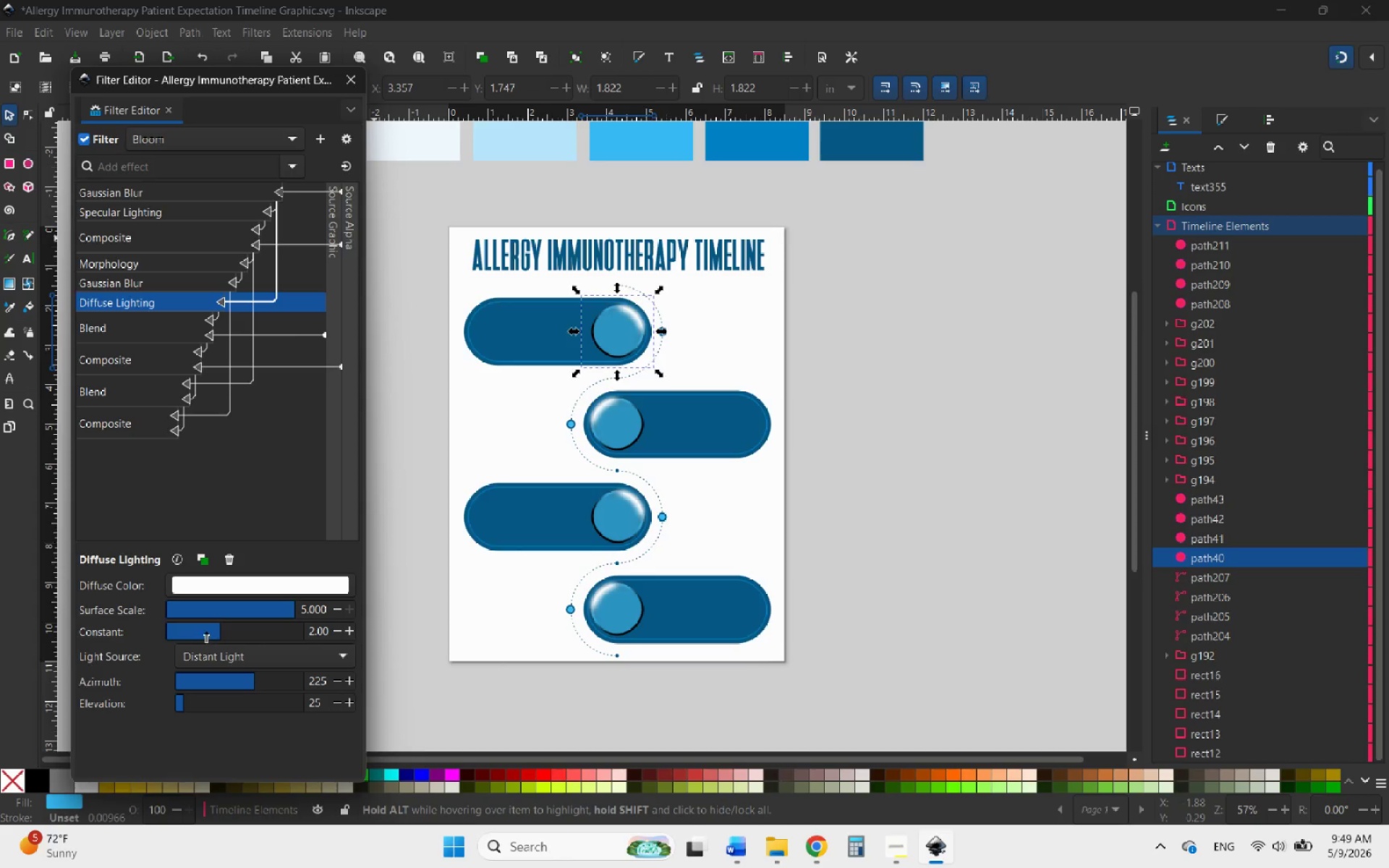 
left_click_drag(start_coordinate=[205, 631], to_coordinate=[242, 641])
 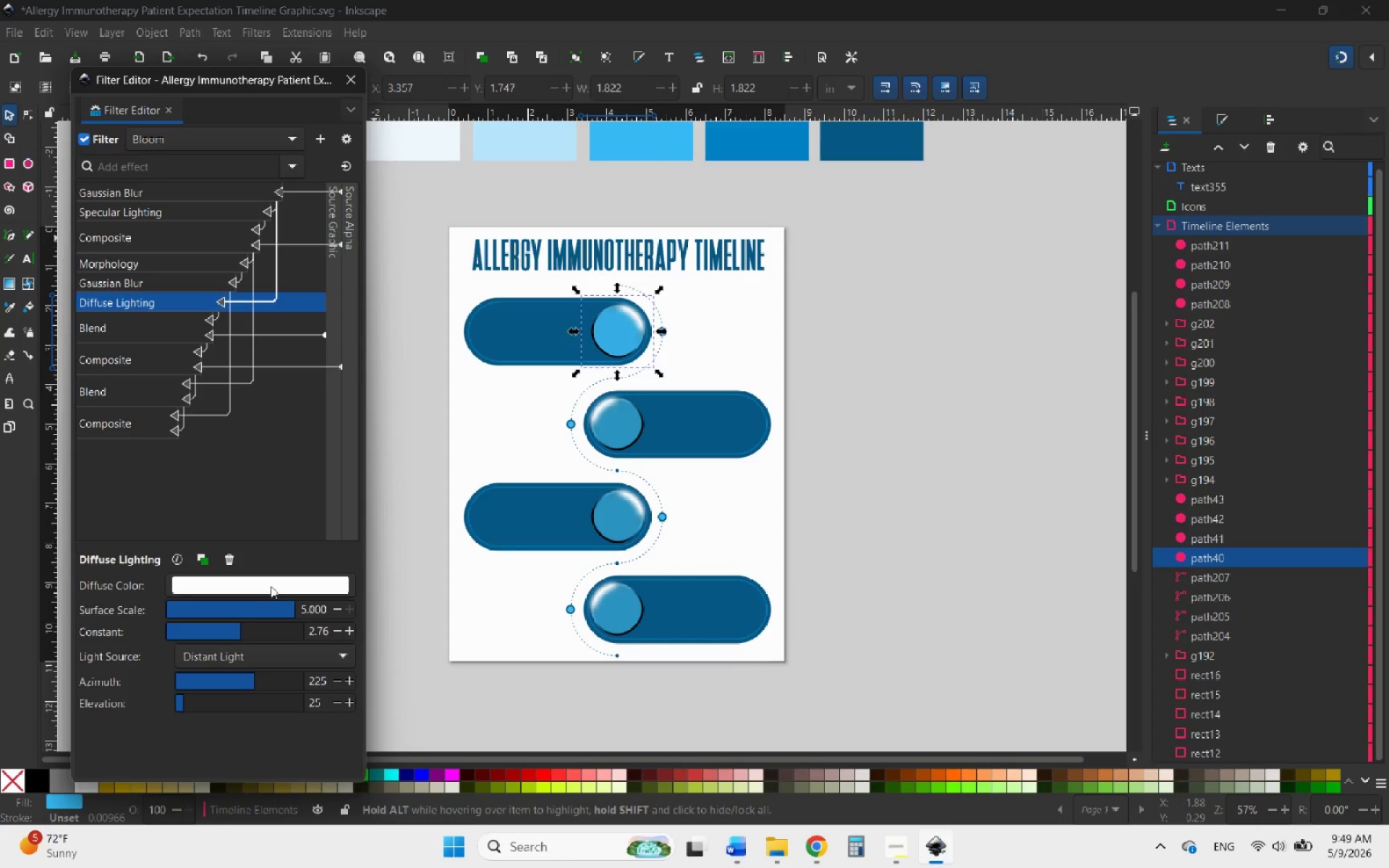 
left_click([271, 586])
 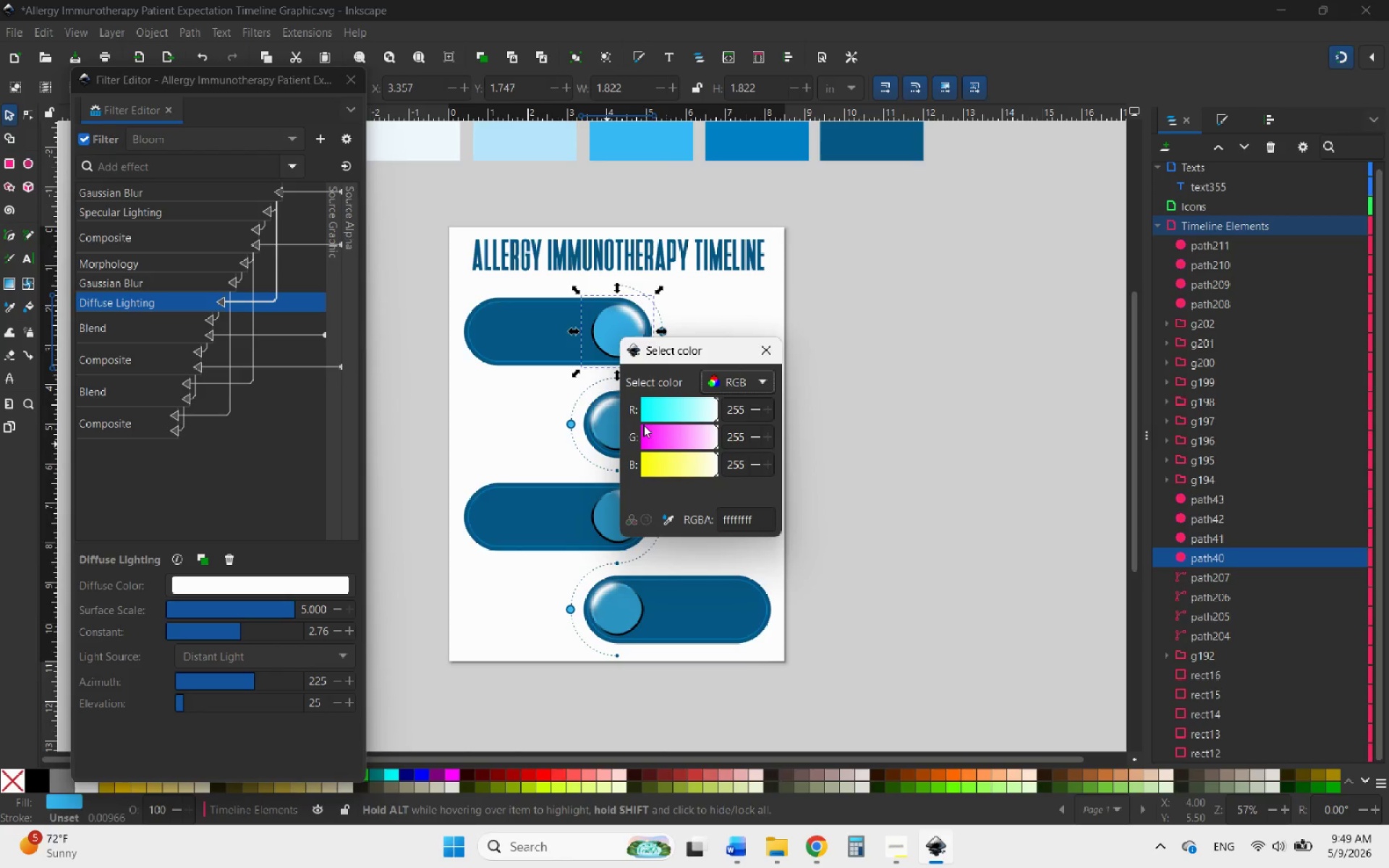 
left_click_drag(start_coordinate=[674, 404], to_coordinate=[651, 407])
 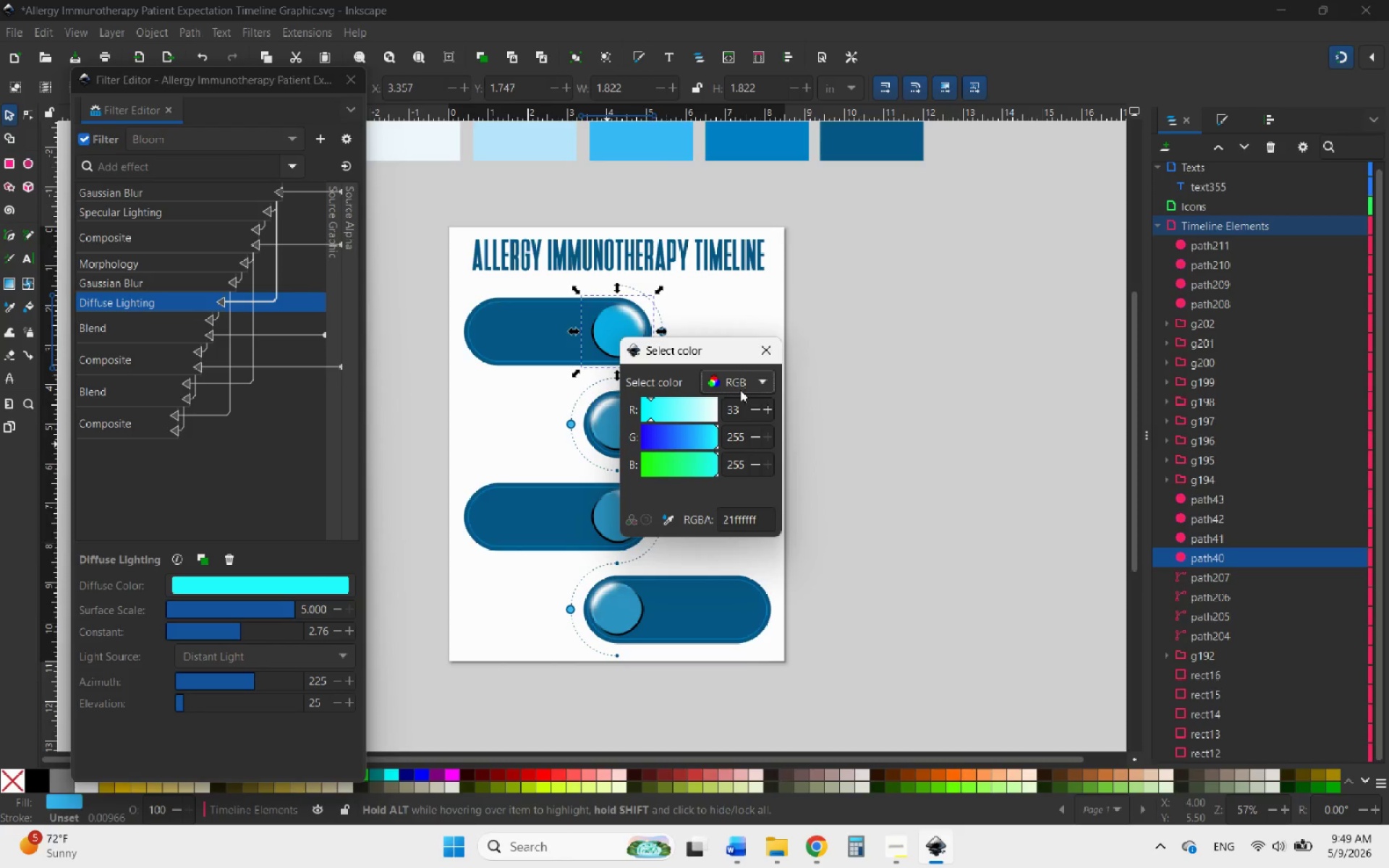 
left_click([764, 358])
 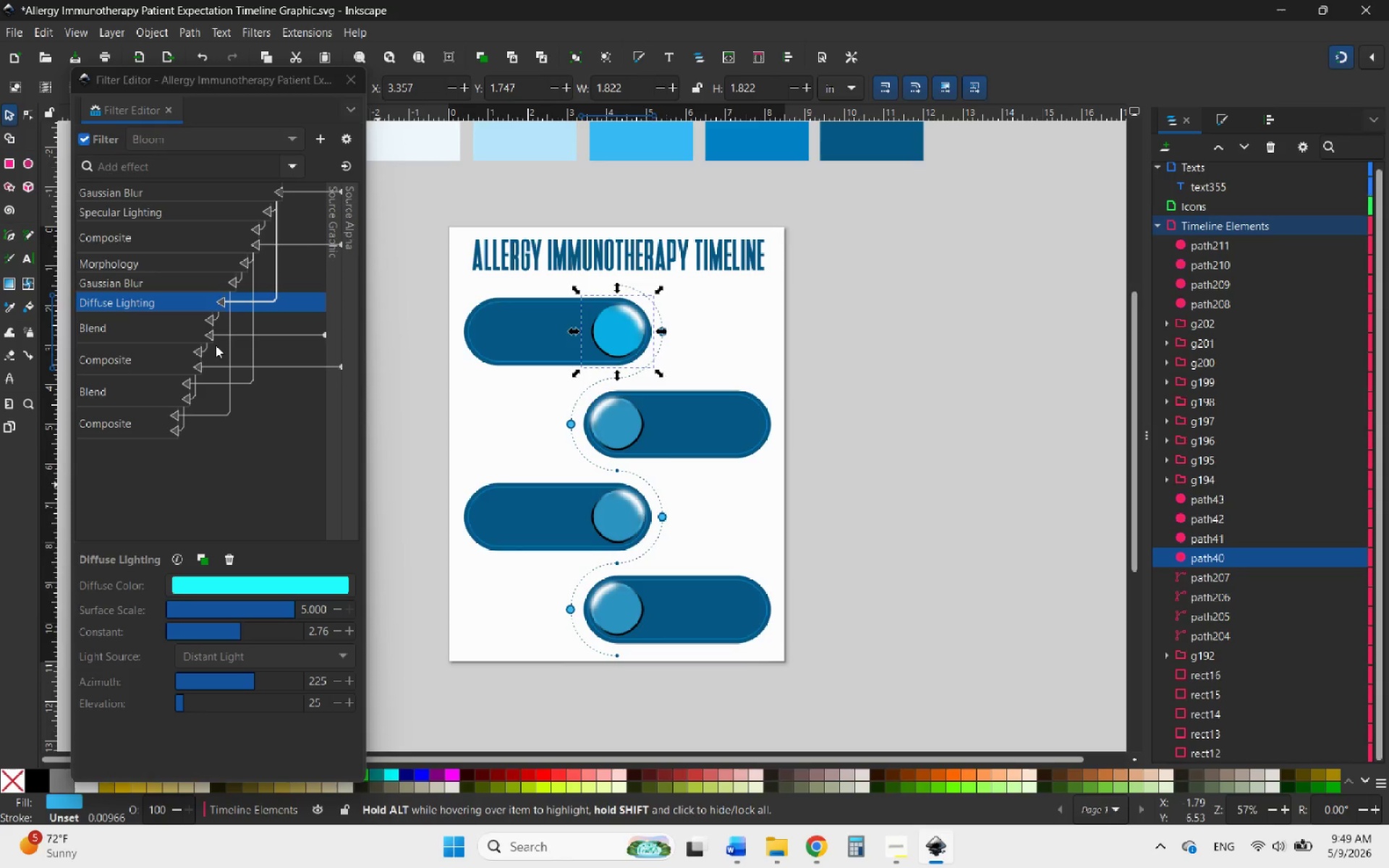 
left_click([160, 286])
 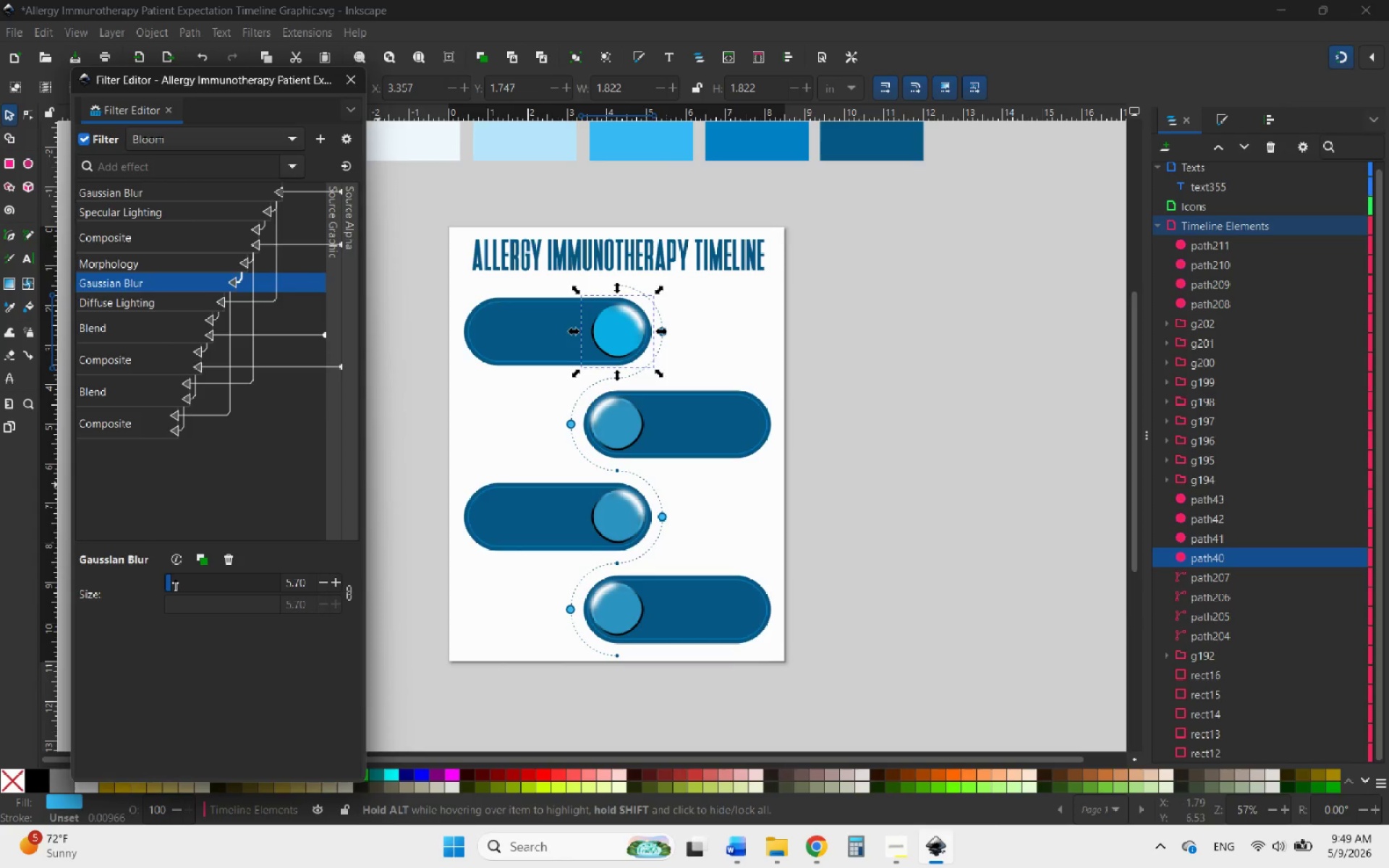 
left_click_drag(start_coordinate=[175, 579], to_coordinate=[199, 580])
 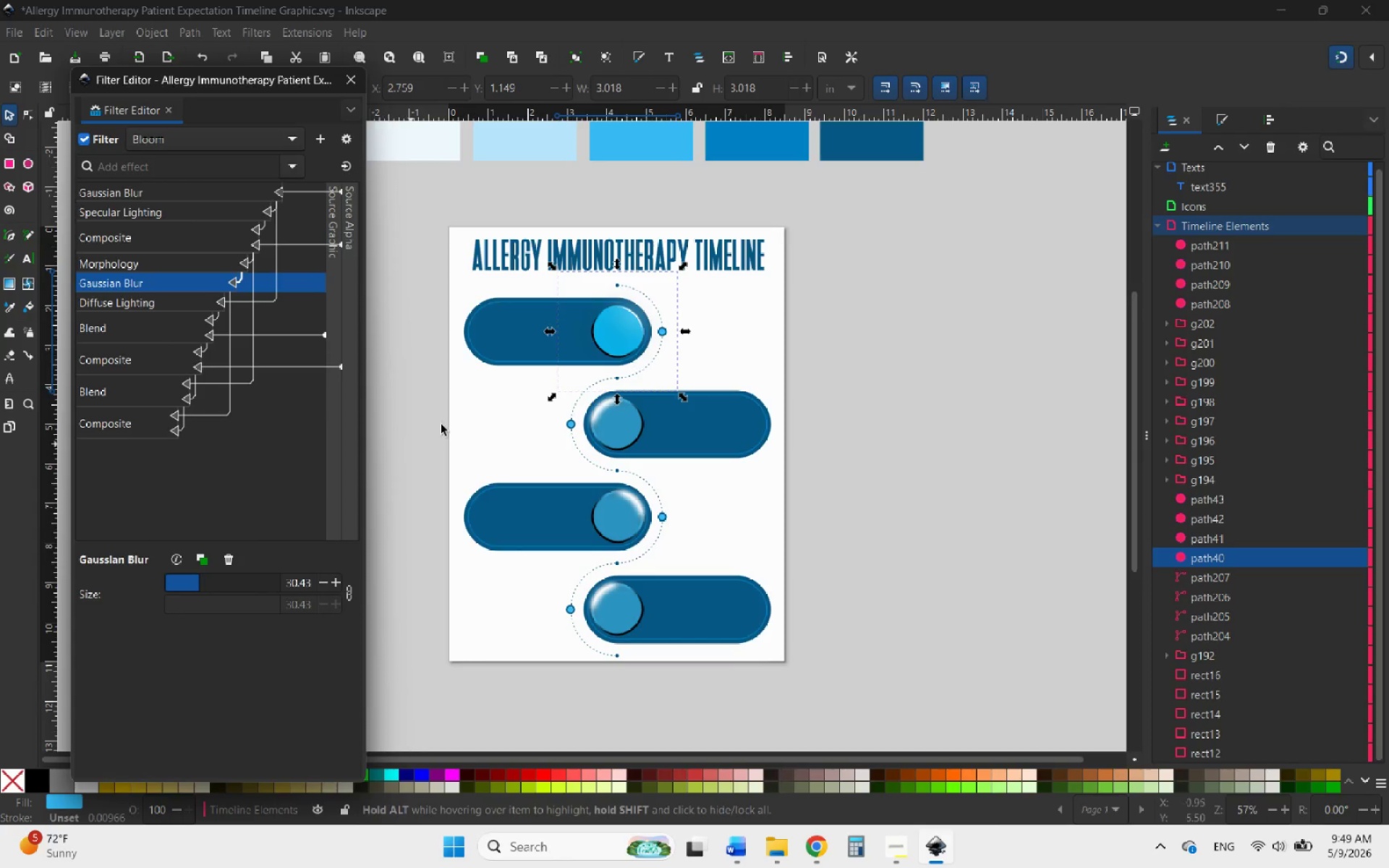 
hold_key(key=ControlLeft, duration=2.05)
scroll: coordinate [629, 231], scroll_direction: up, amount: 6.0
 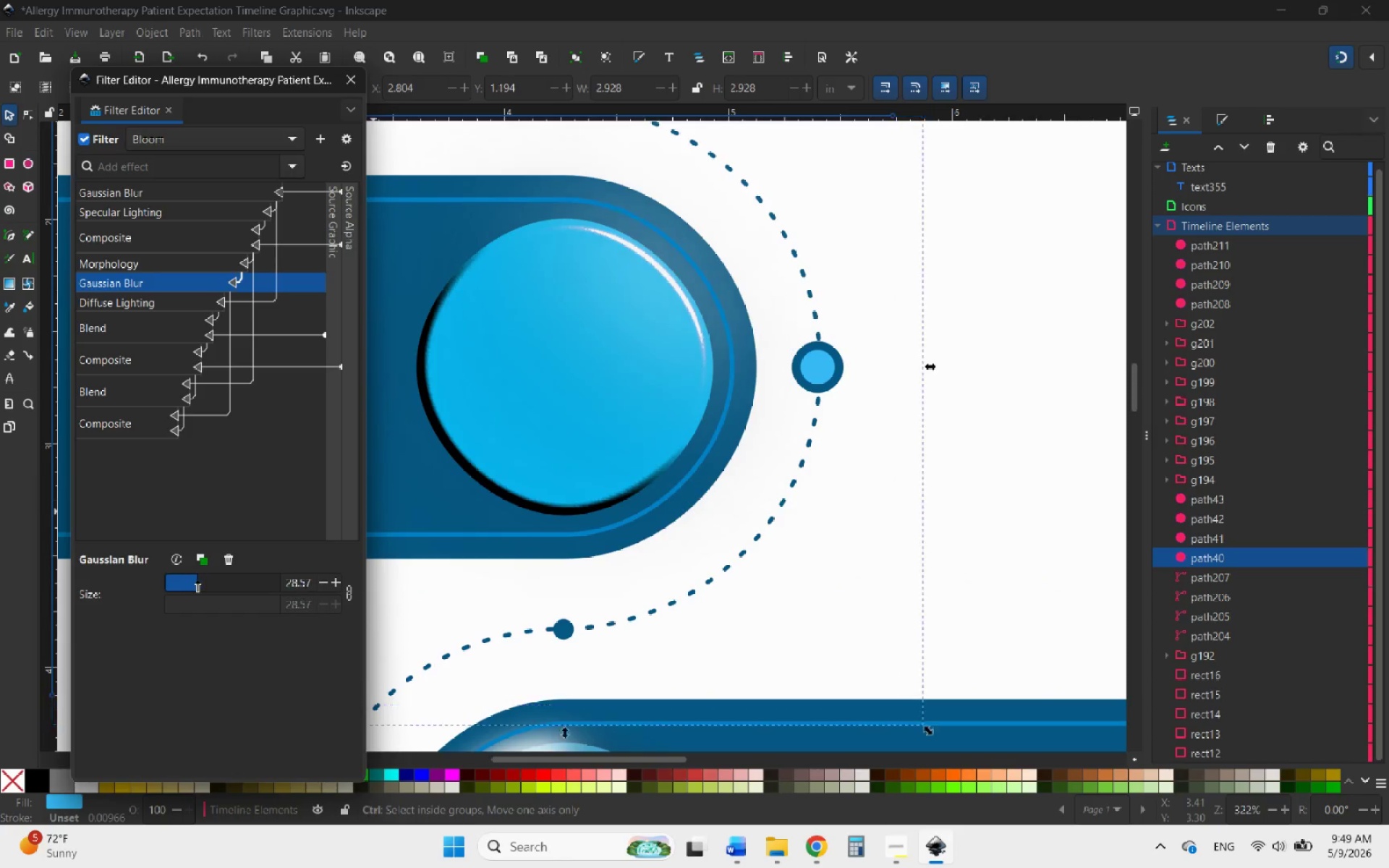 
left_click_drag(start_coordinate=[197, 581], to_coordinate=[190, 580])
 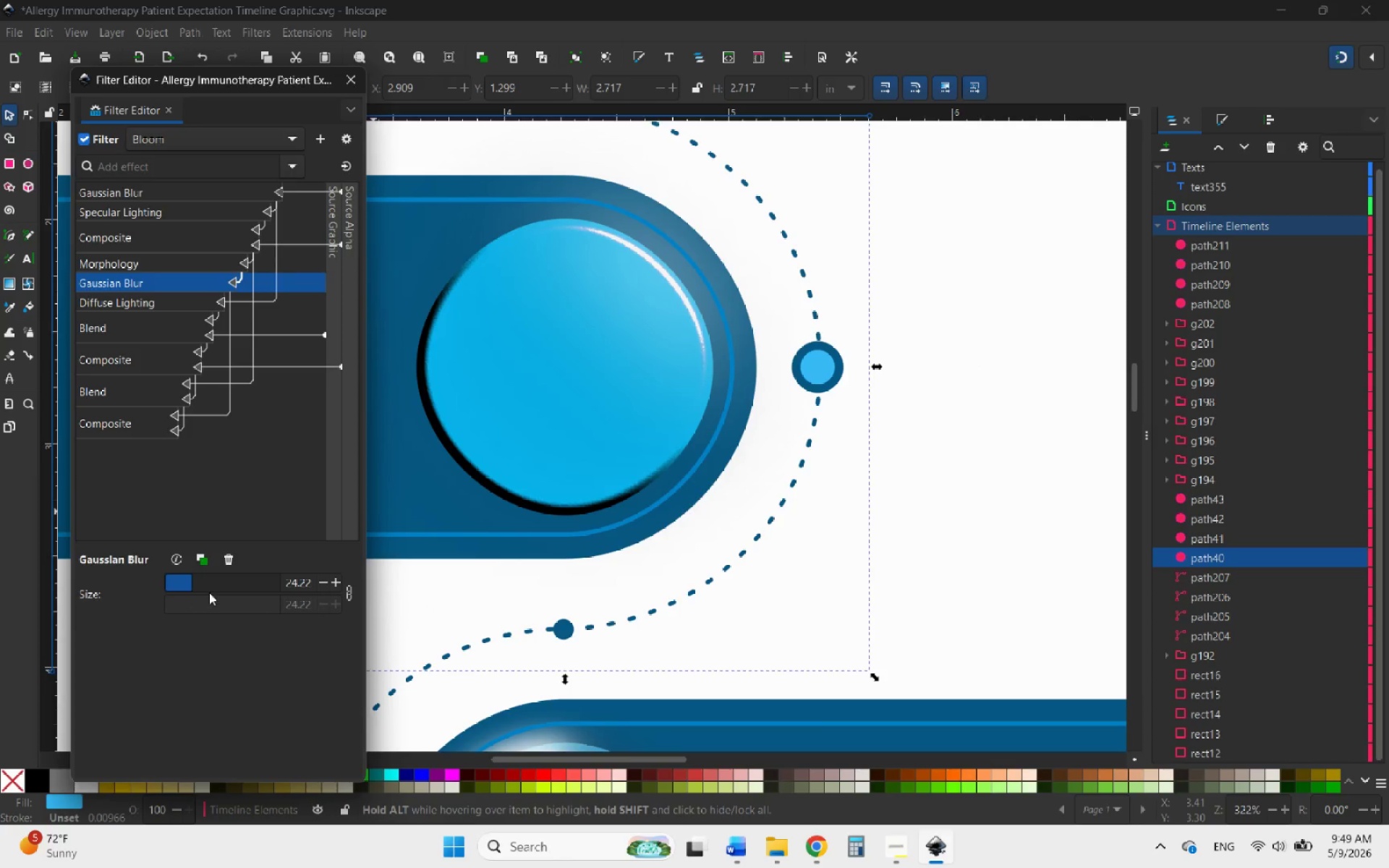 
wait(6.66)
 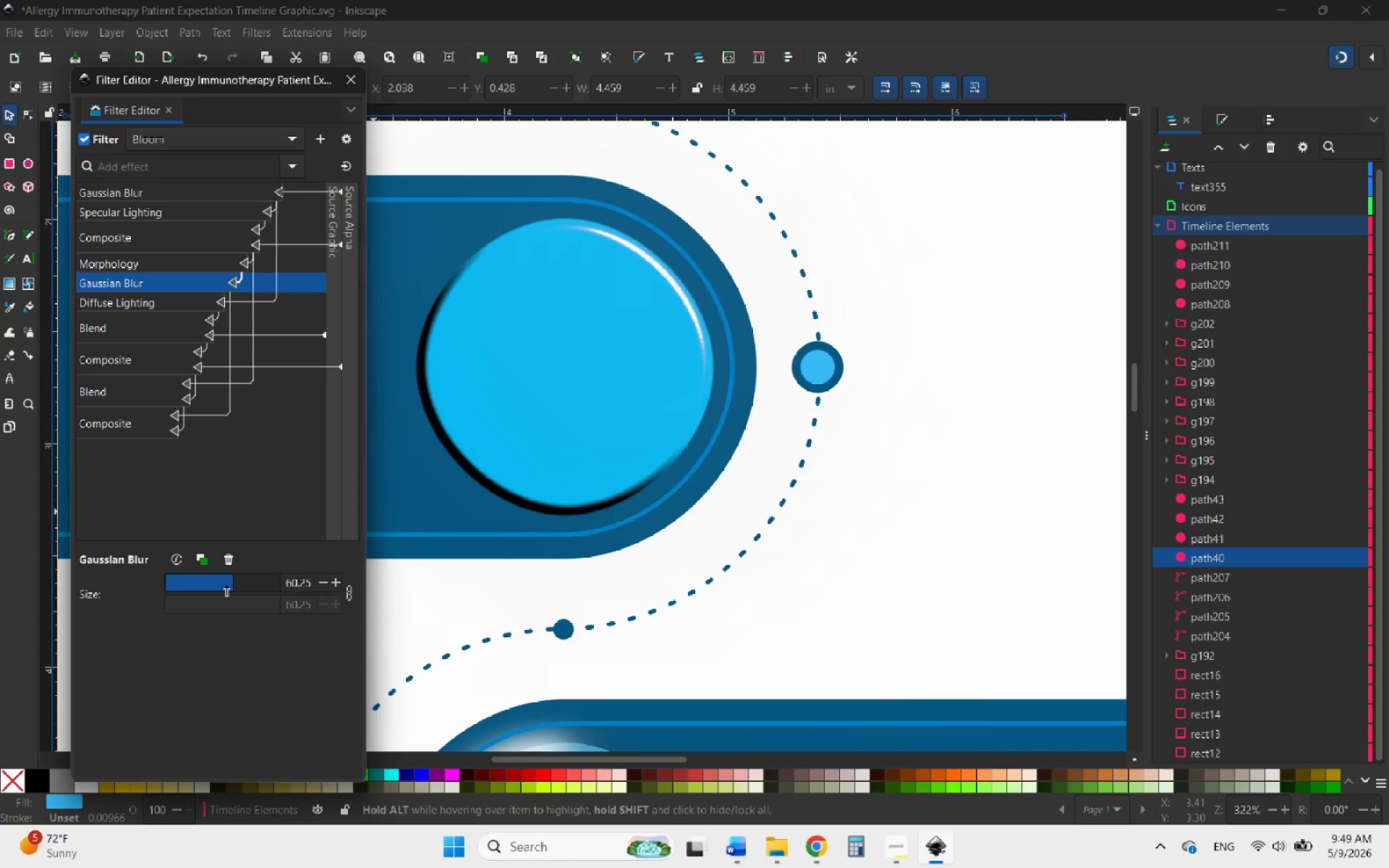 
left_click([229, 591])
 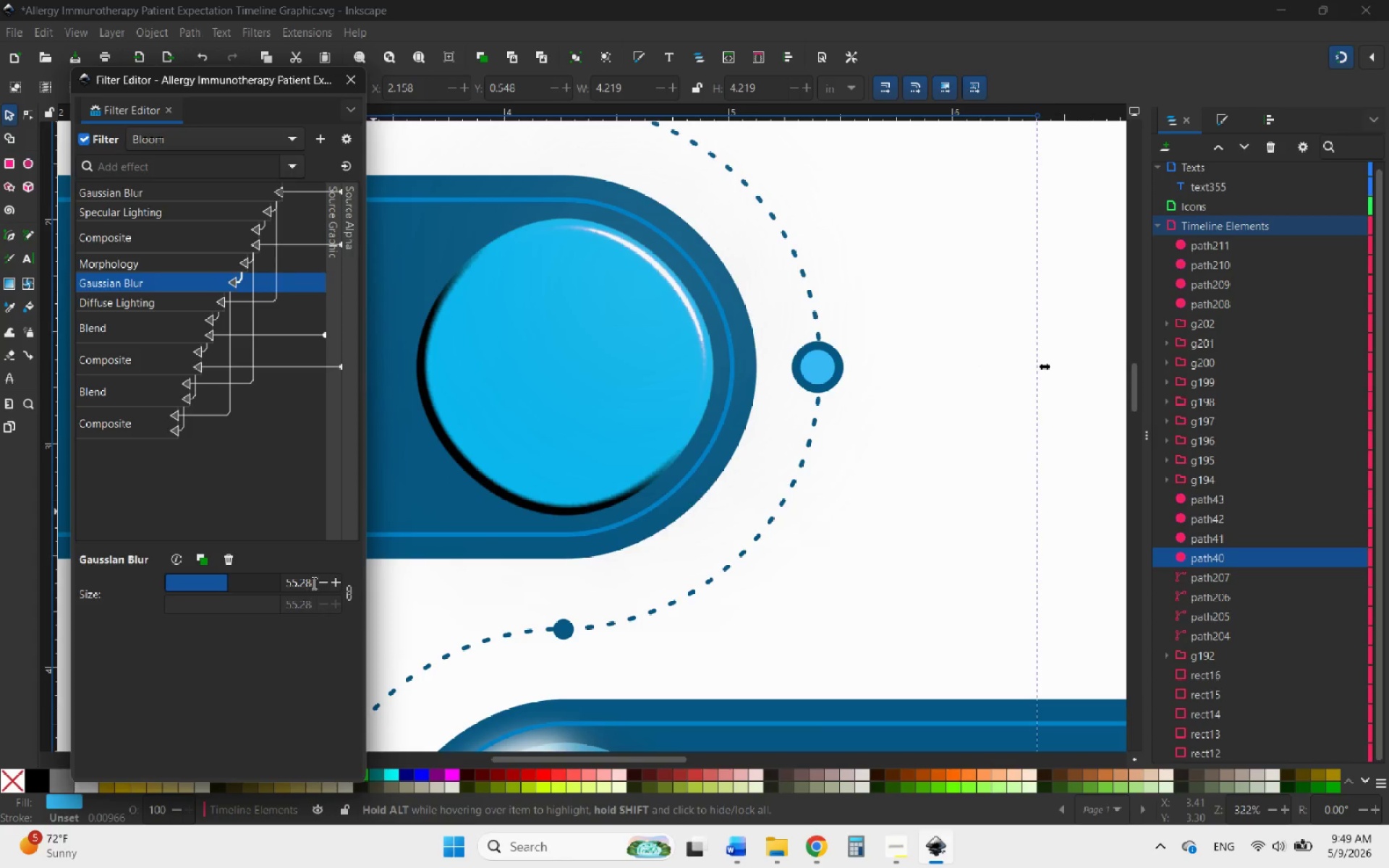 
left_click_drag(start_coordinate=[313, 583], to_coordinate=[289, 589])
 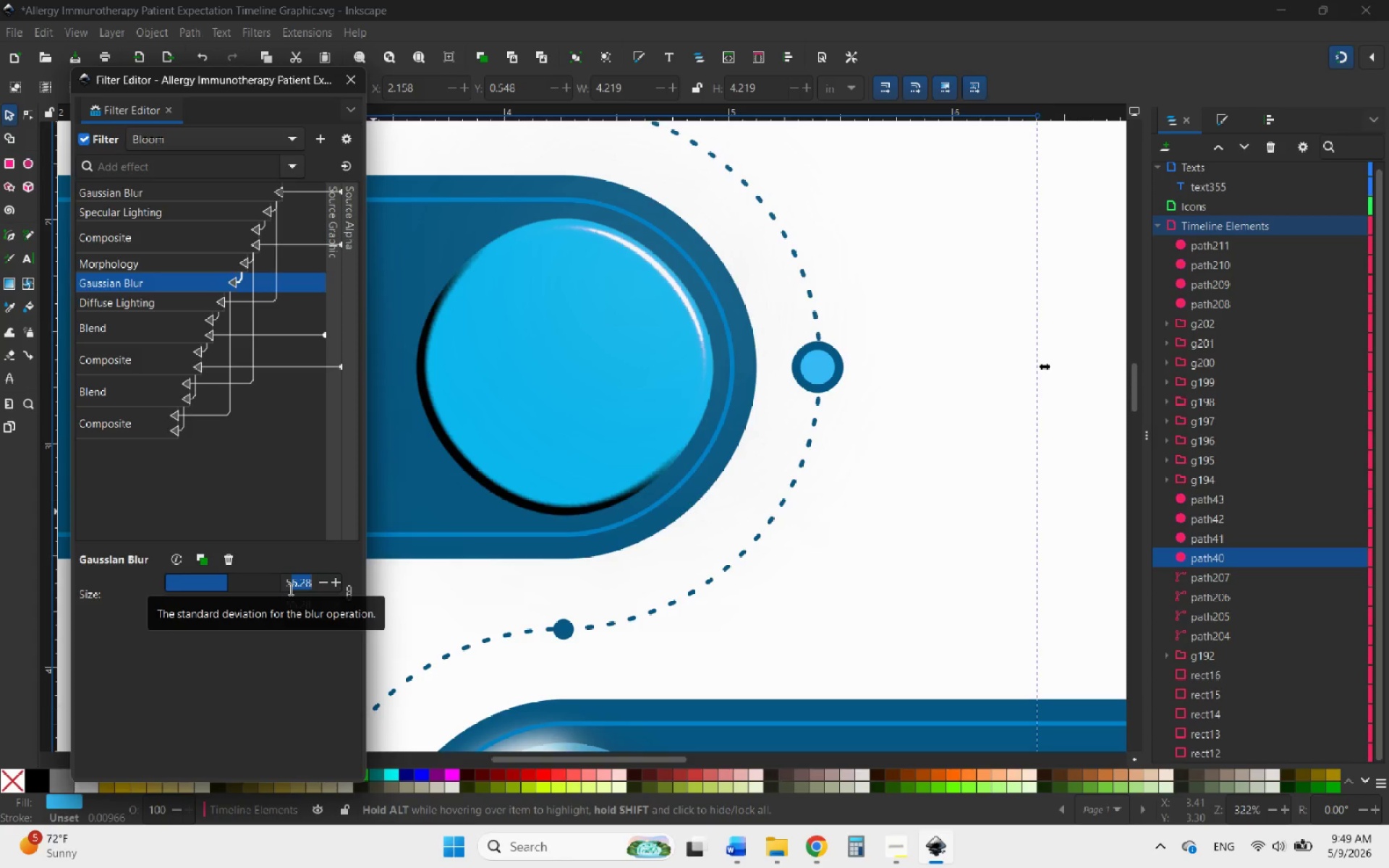 
key(5)
 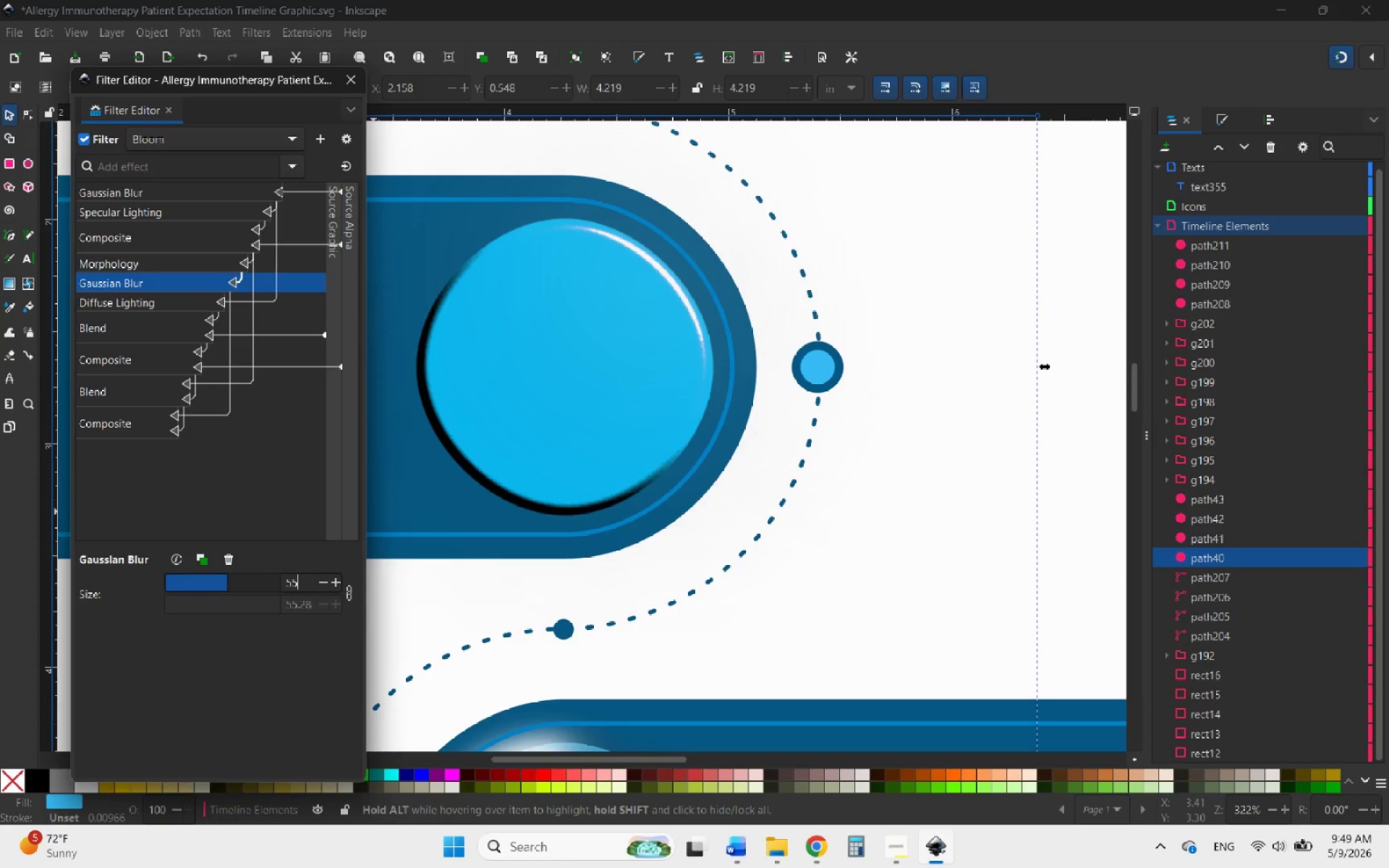 
key(Enter)
 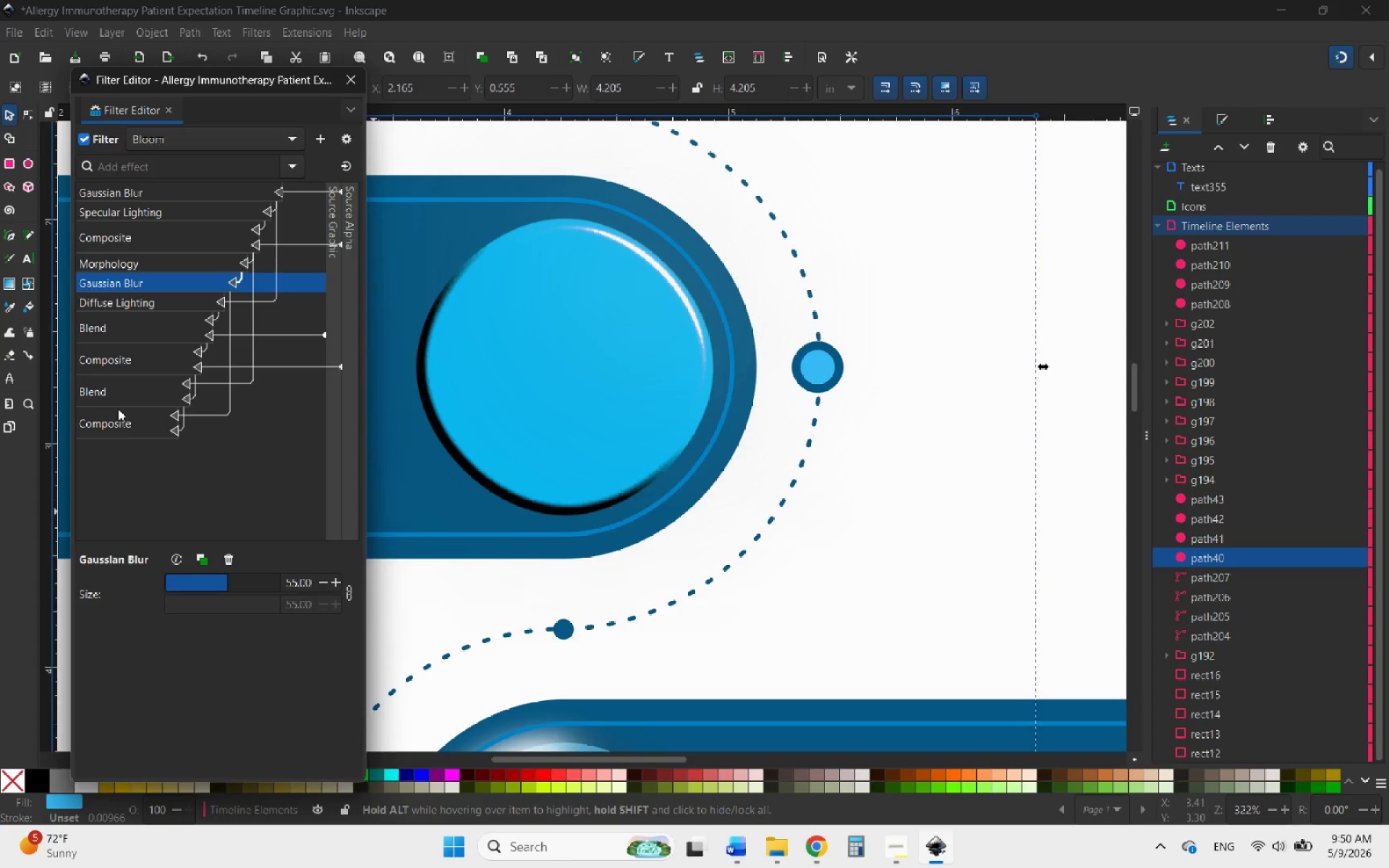 
wait(6.56)
 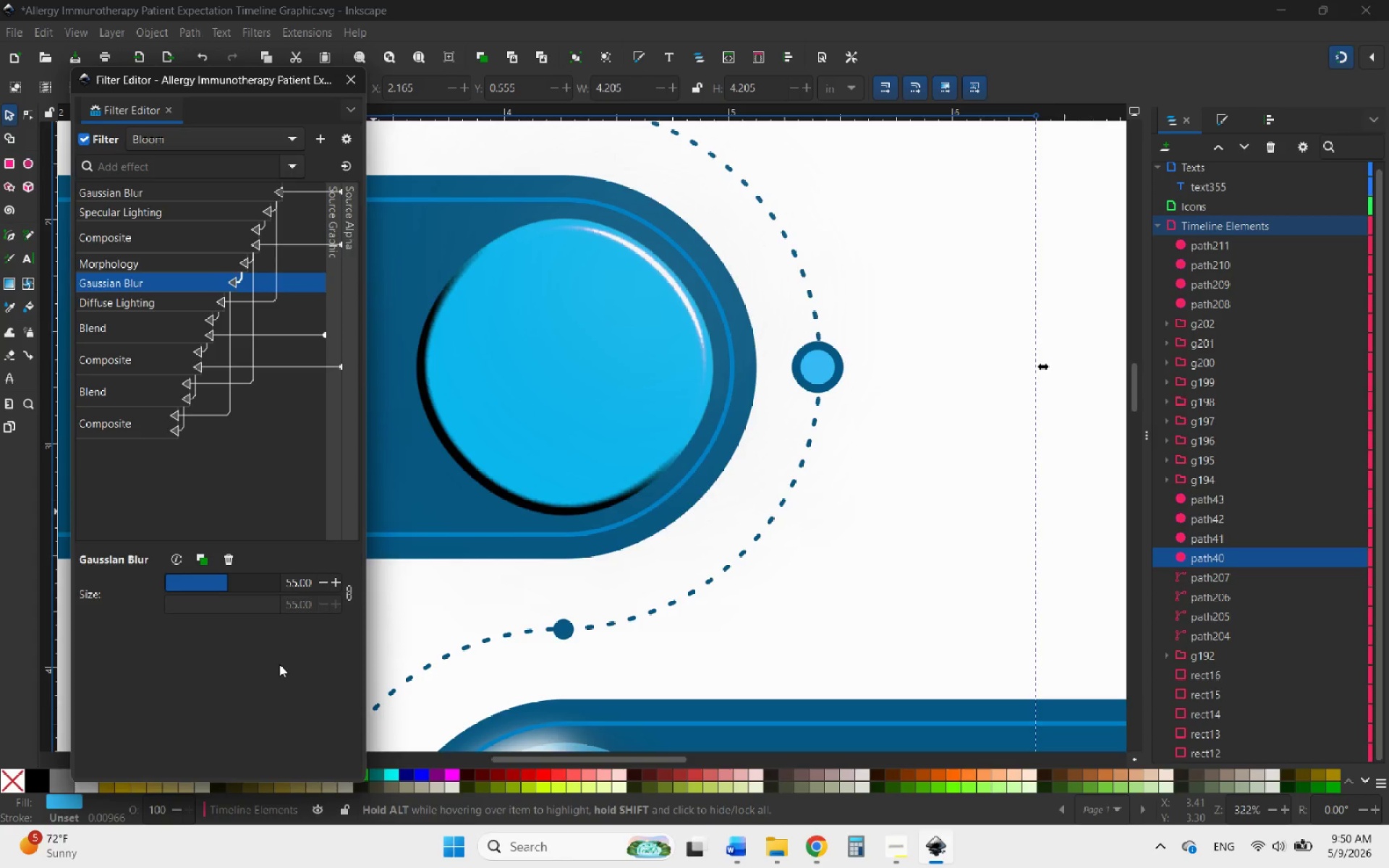 
left_click([129, 306])
 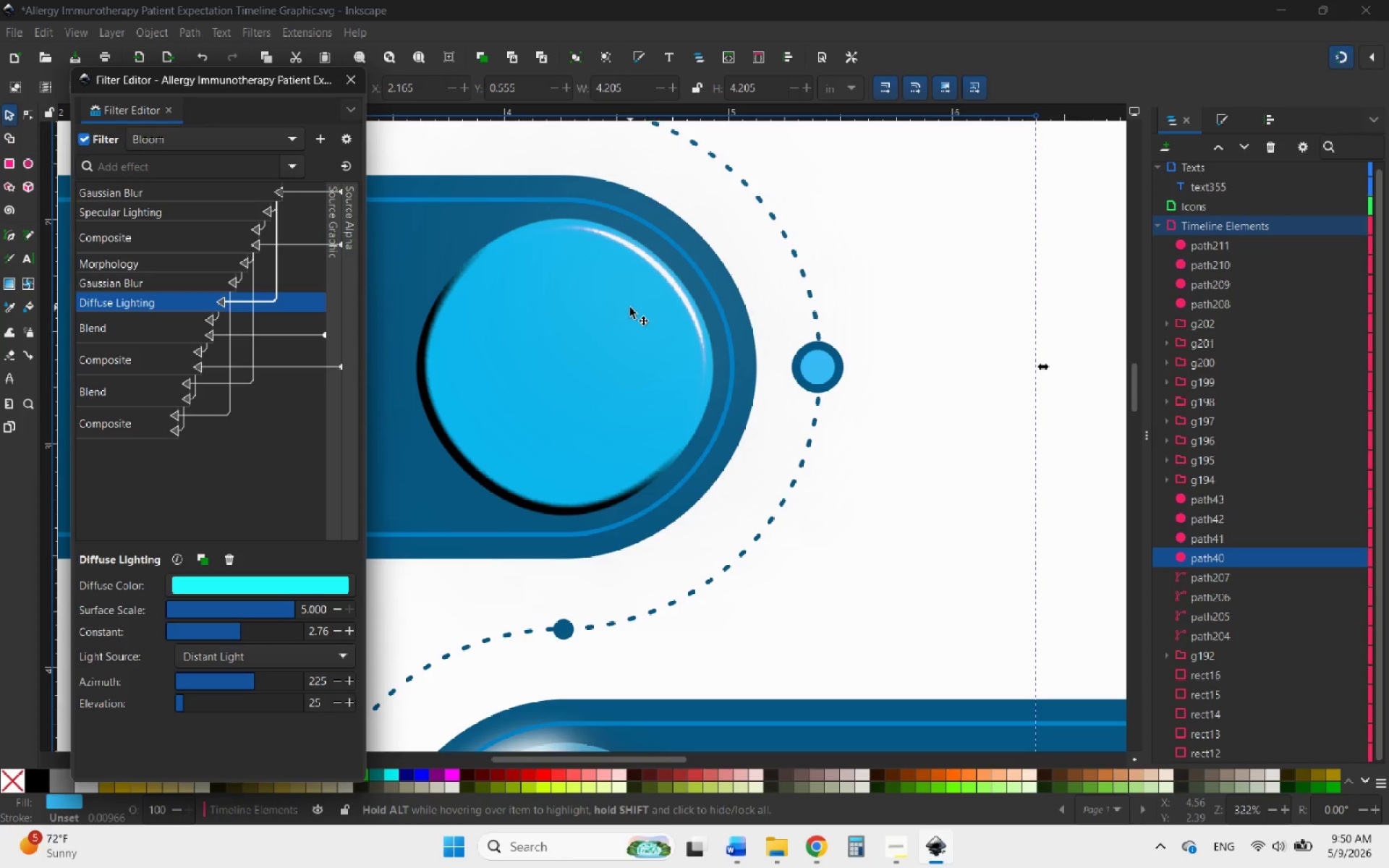 
wait(5.2)
 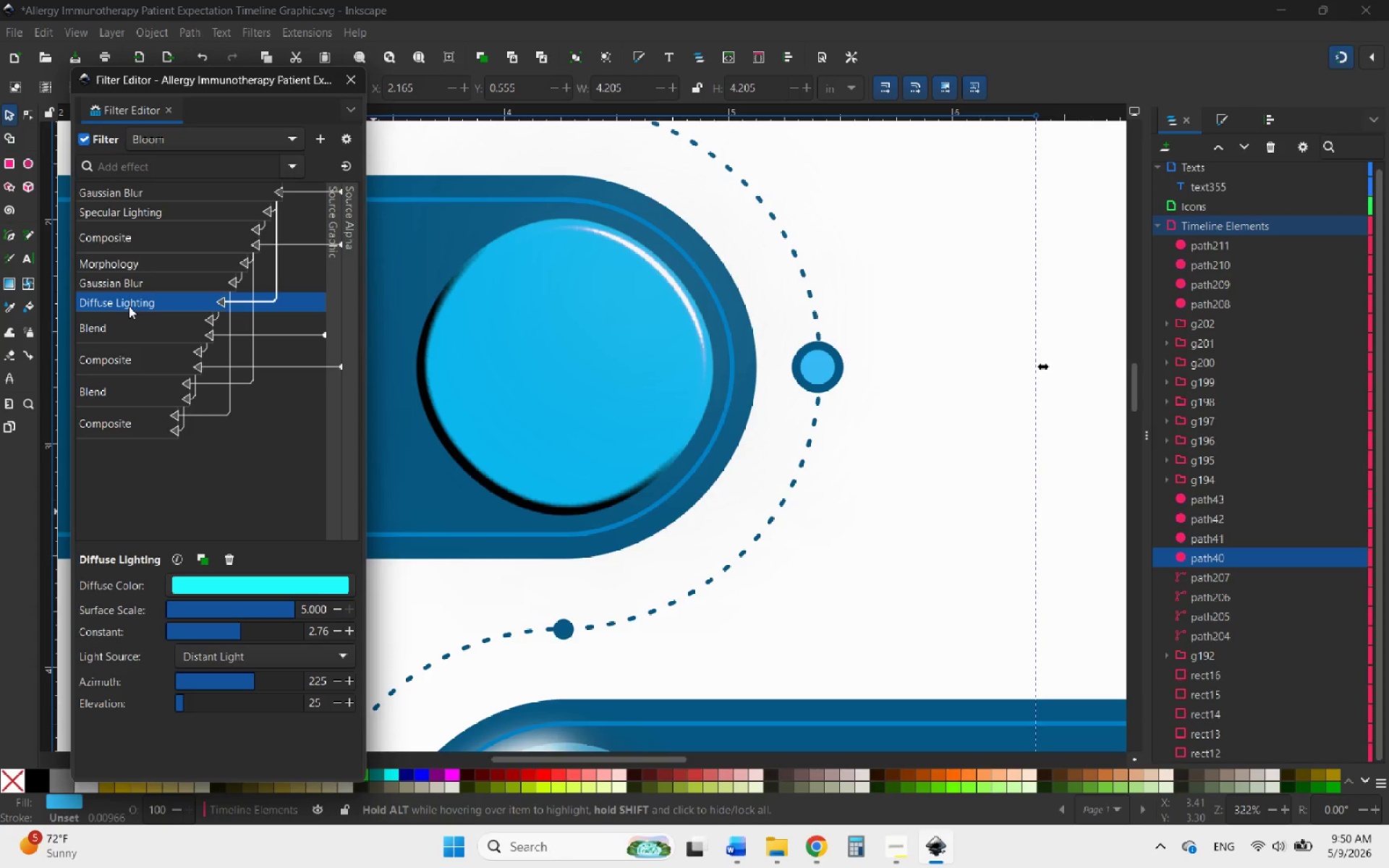 
left_click([353, 80])
 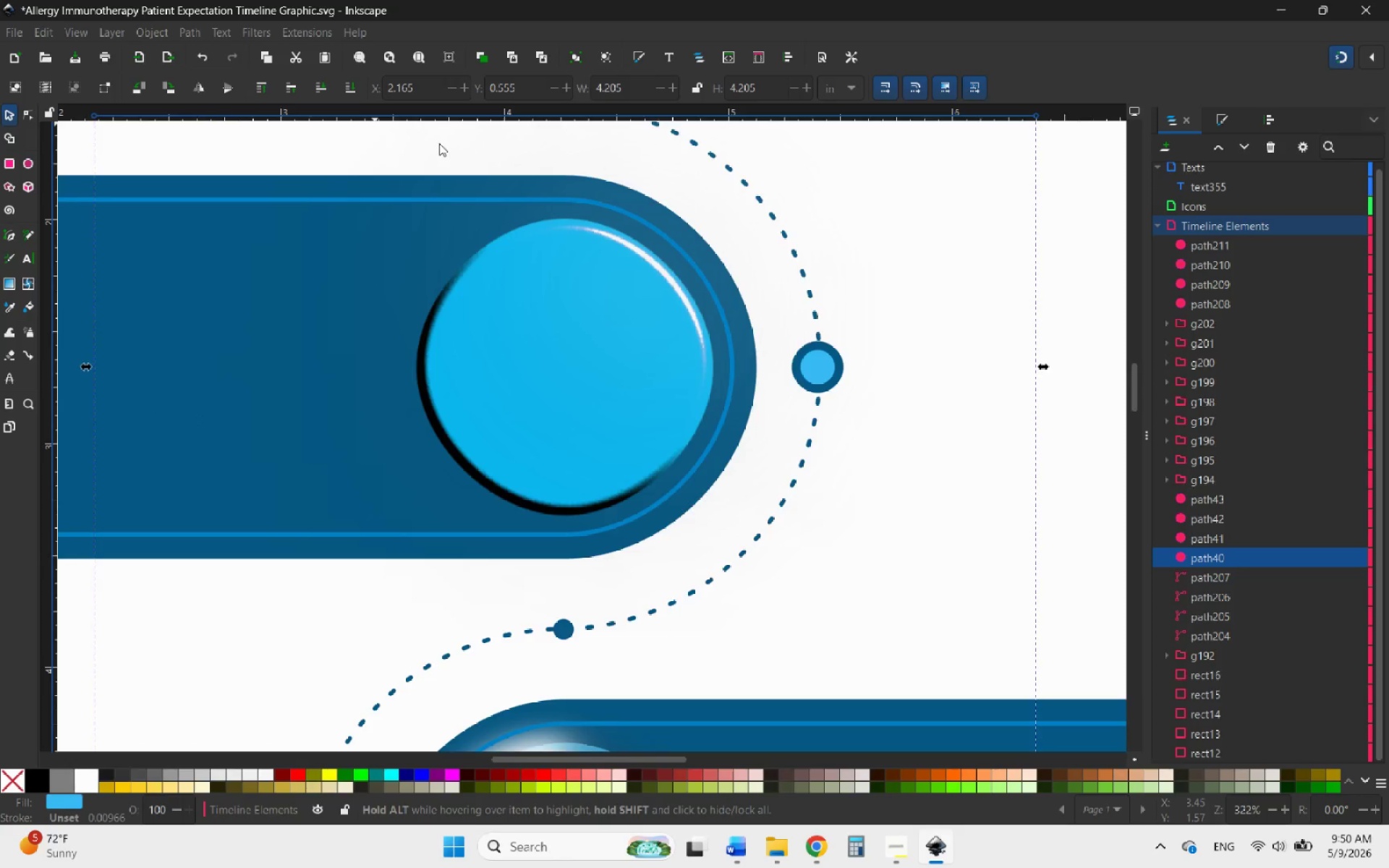 
hold_key(key=ControlLeft, duration=0.89)
scroll: coordinate [501, 205], scroll_direction: down, amount: 6.0
 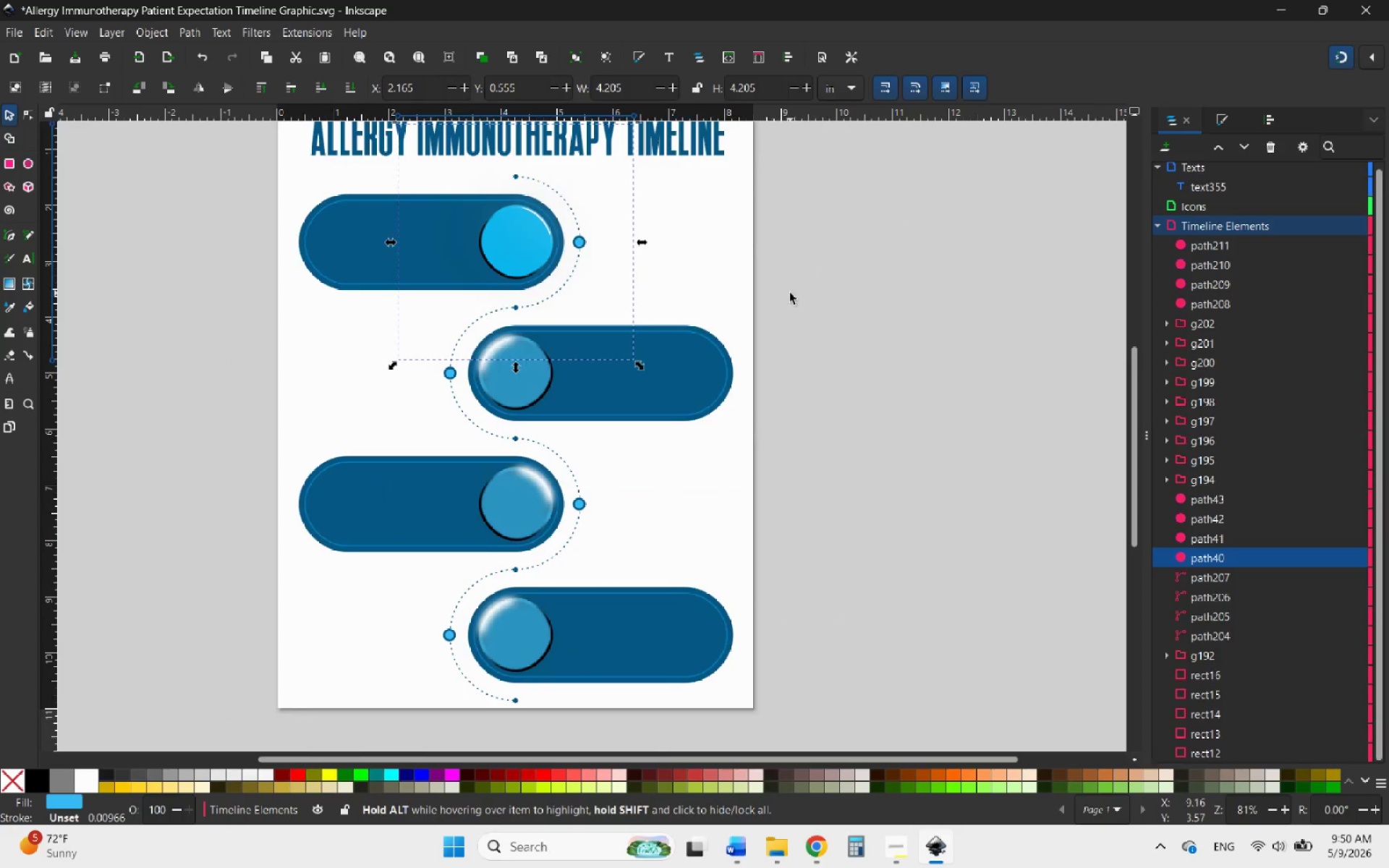 
left_click([790, 293])
 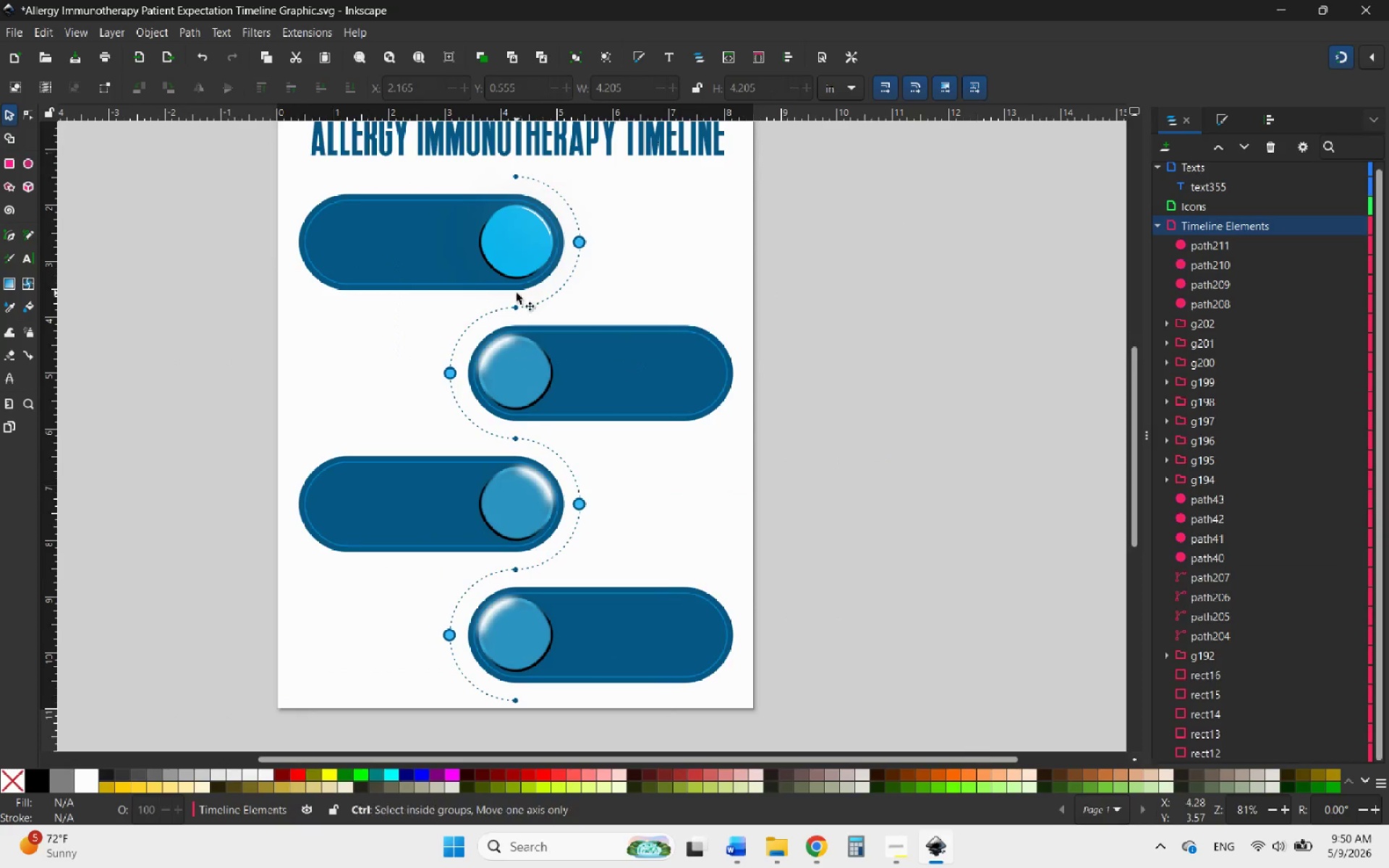 
hold_key(key=ControlLeft, duration=0.67)
scroll: coordinate [511, 293], scroll_direction: up, amount: 2.0
 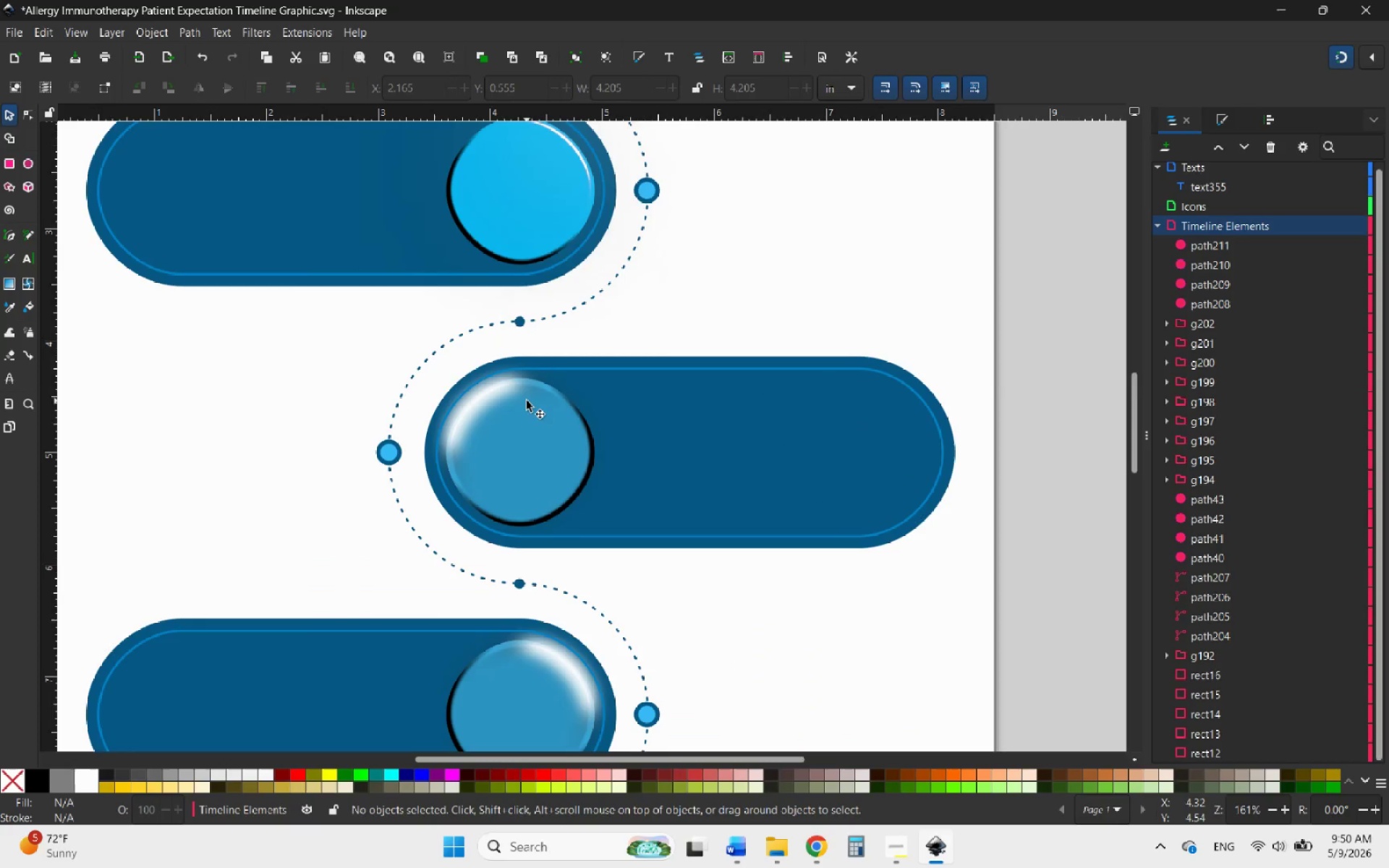 
left_click([527, 401])
 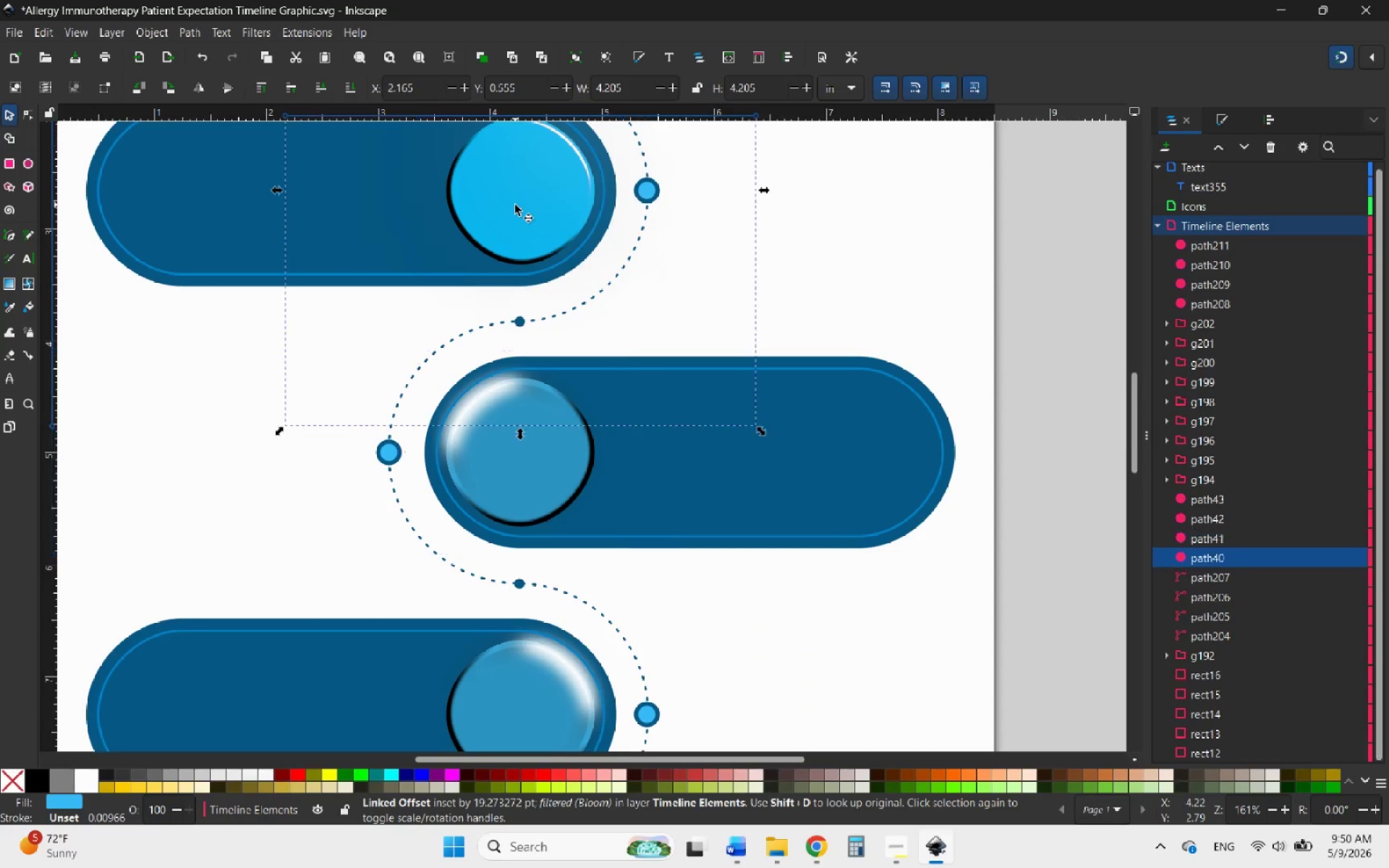 
right_click([515, 205])
 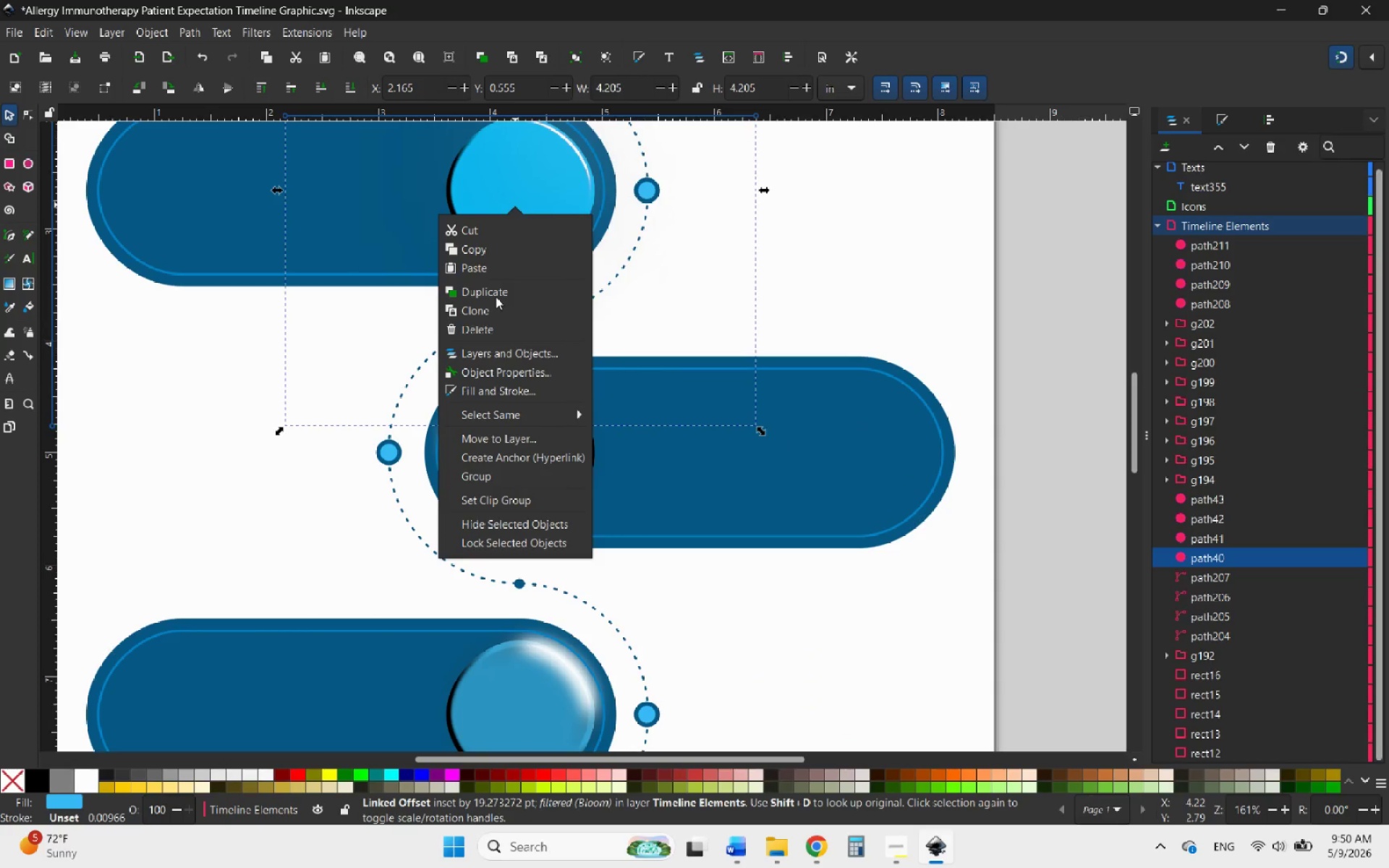 
left_click([496, 294])
 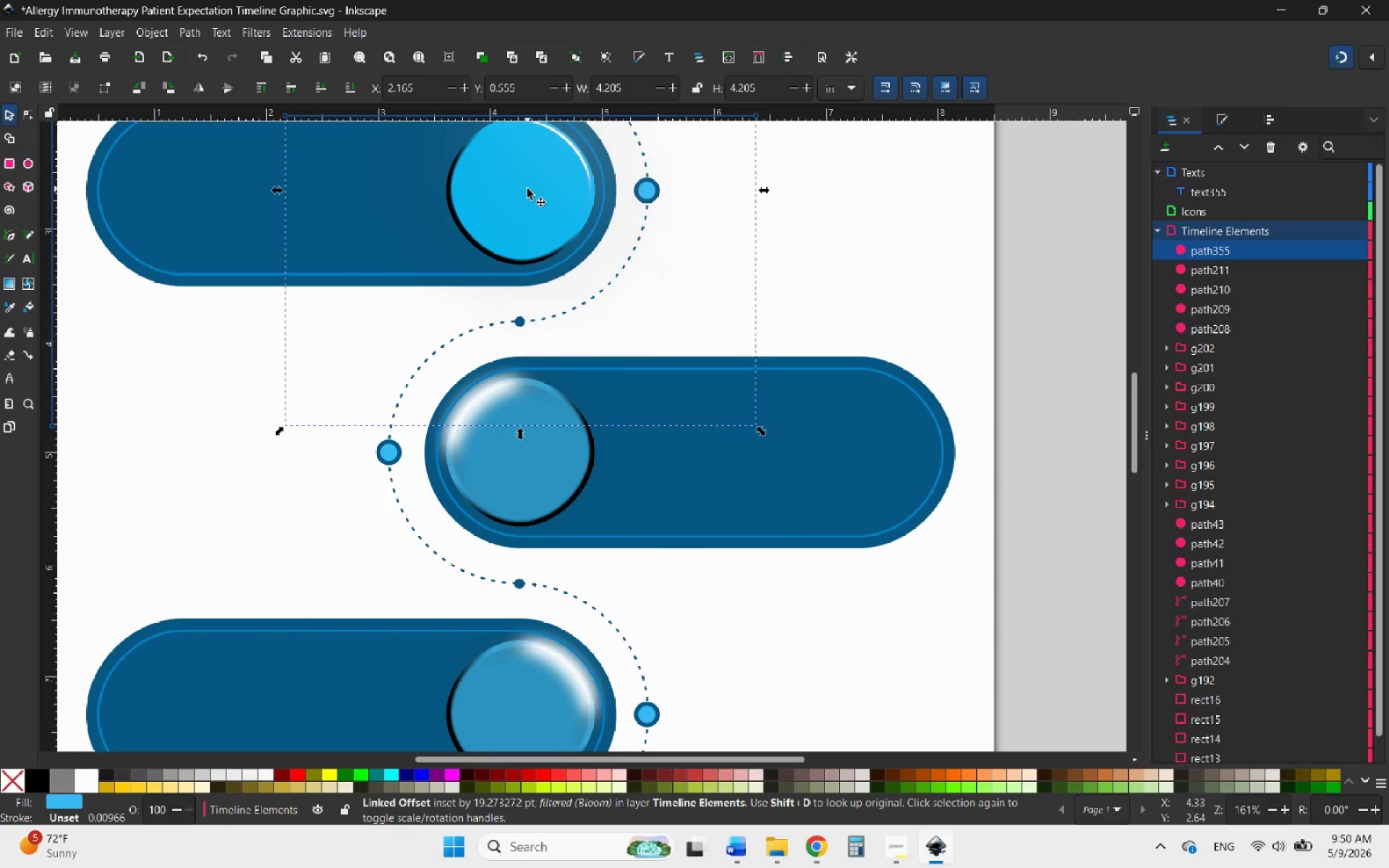 
left_click_drag(start_coordinate=[527, 189], to_coordinate=[535, 452])
 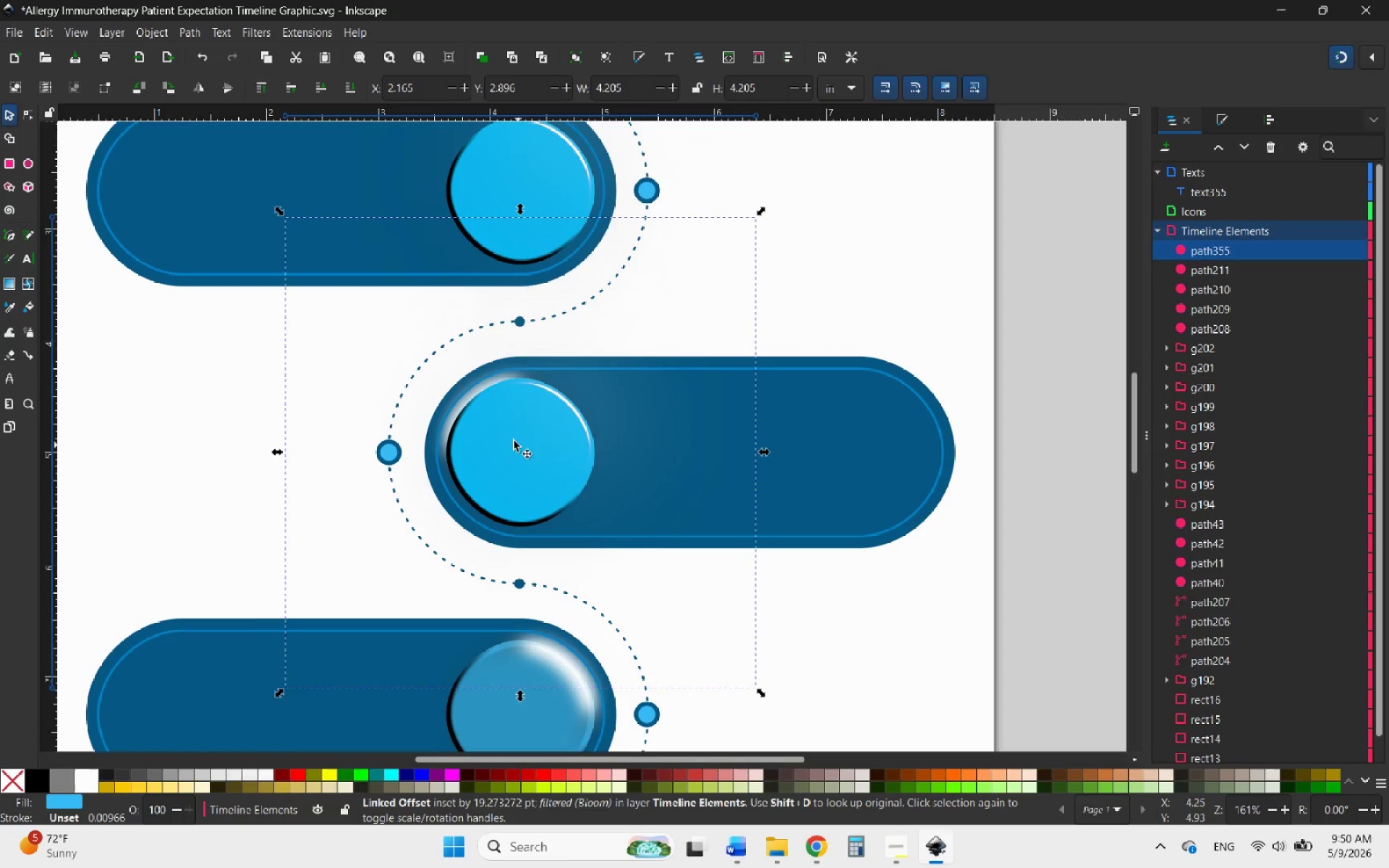 
hold_key(key=ControlLeft, duration=2.77)
 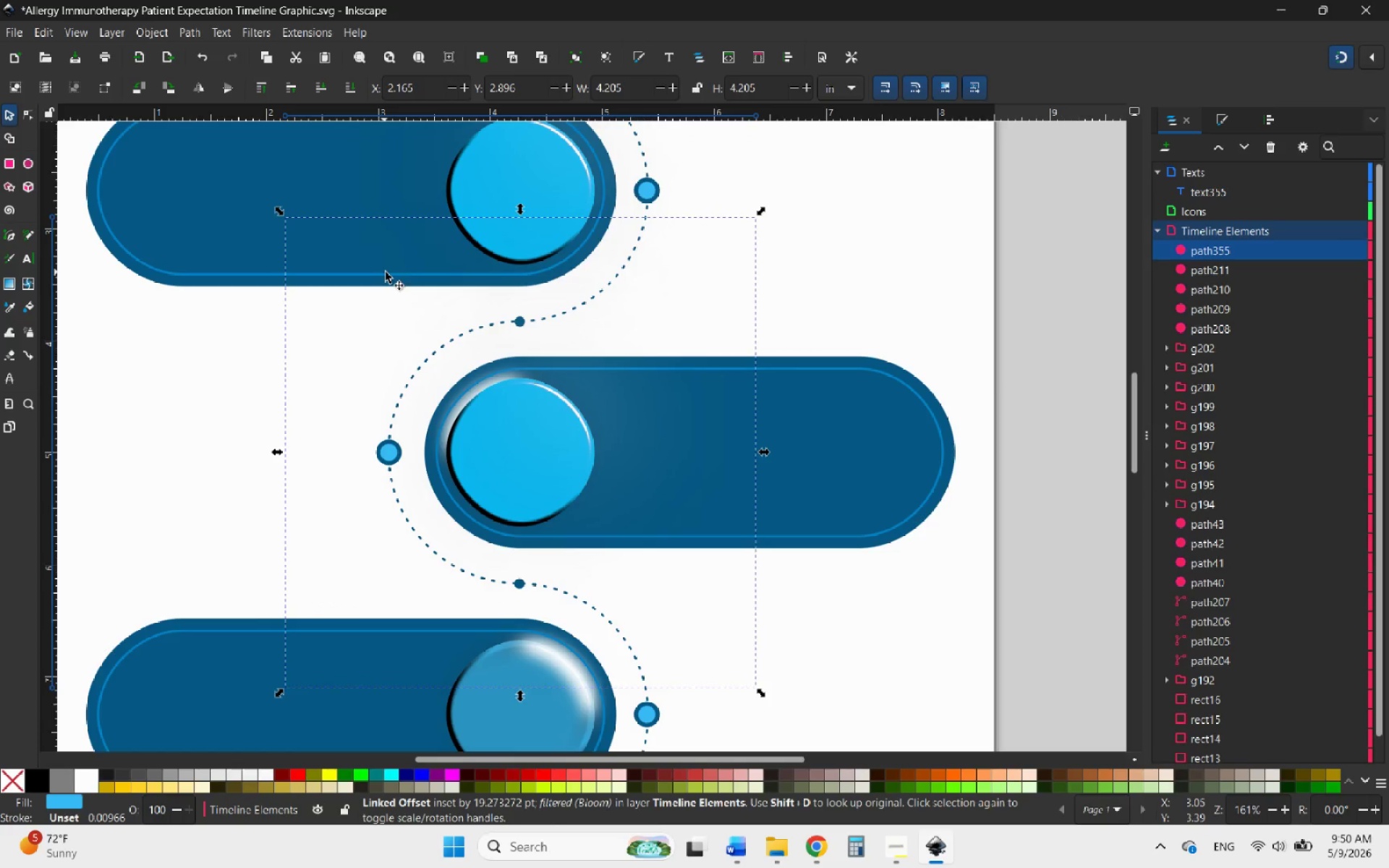 
hold_key(key=ControlLeft, duration=0.59)
scroll: coordinate [531, 453], scroll_direction: up, amount: 2.0
 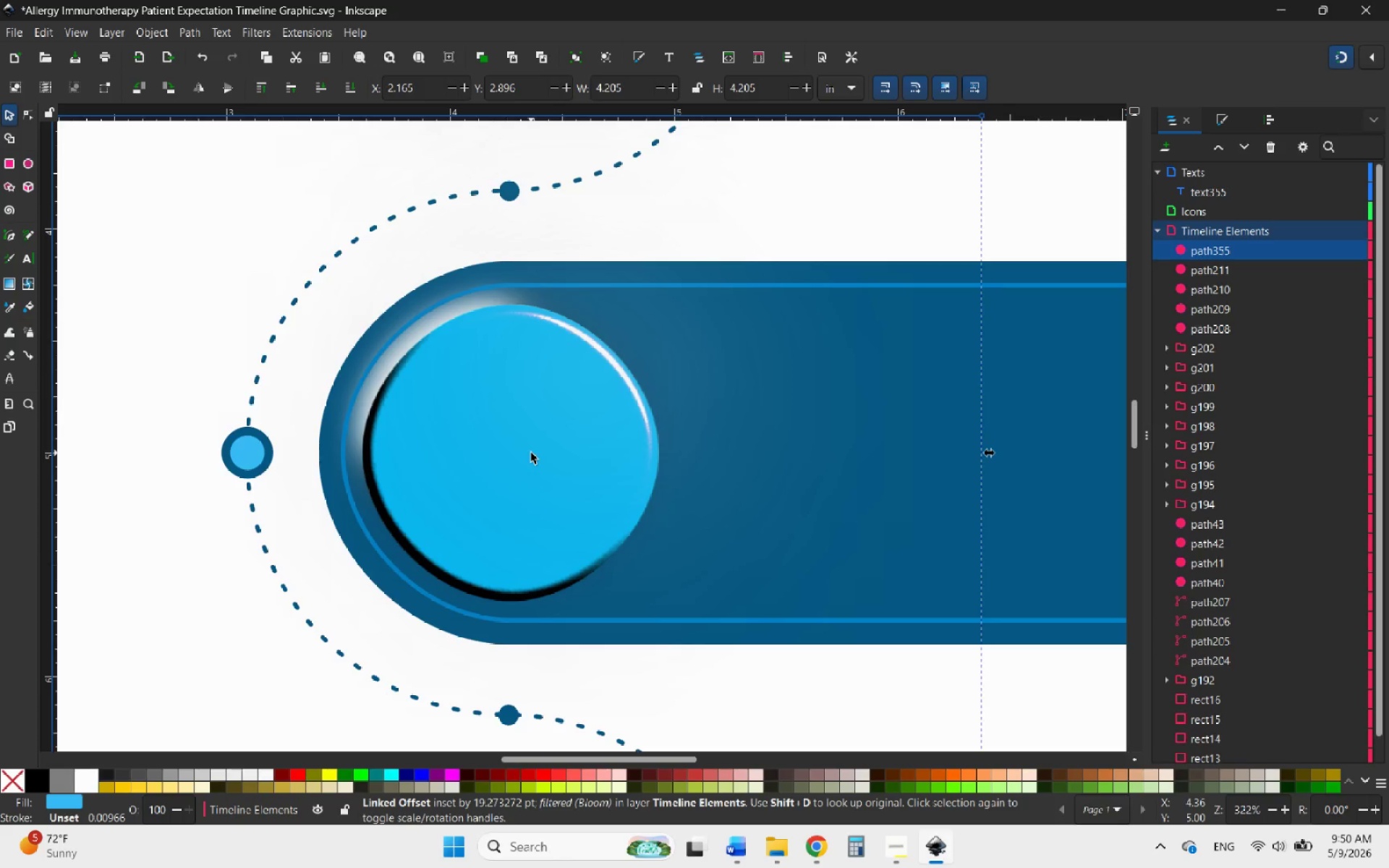 
left_click_drag(start_coordinate=[531, 453], to_coordinate=[401, 458])
 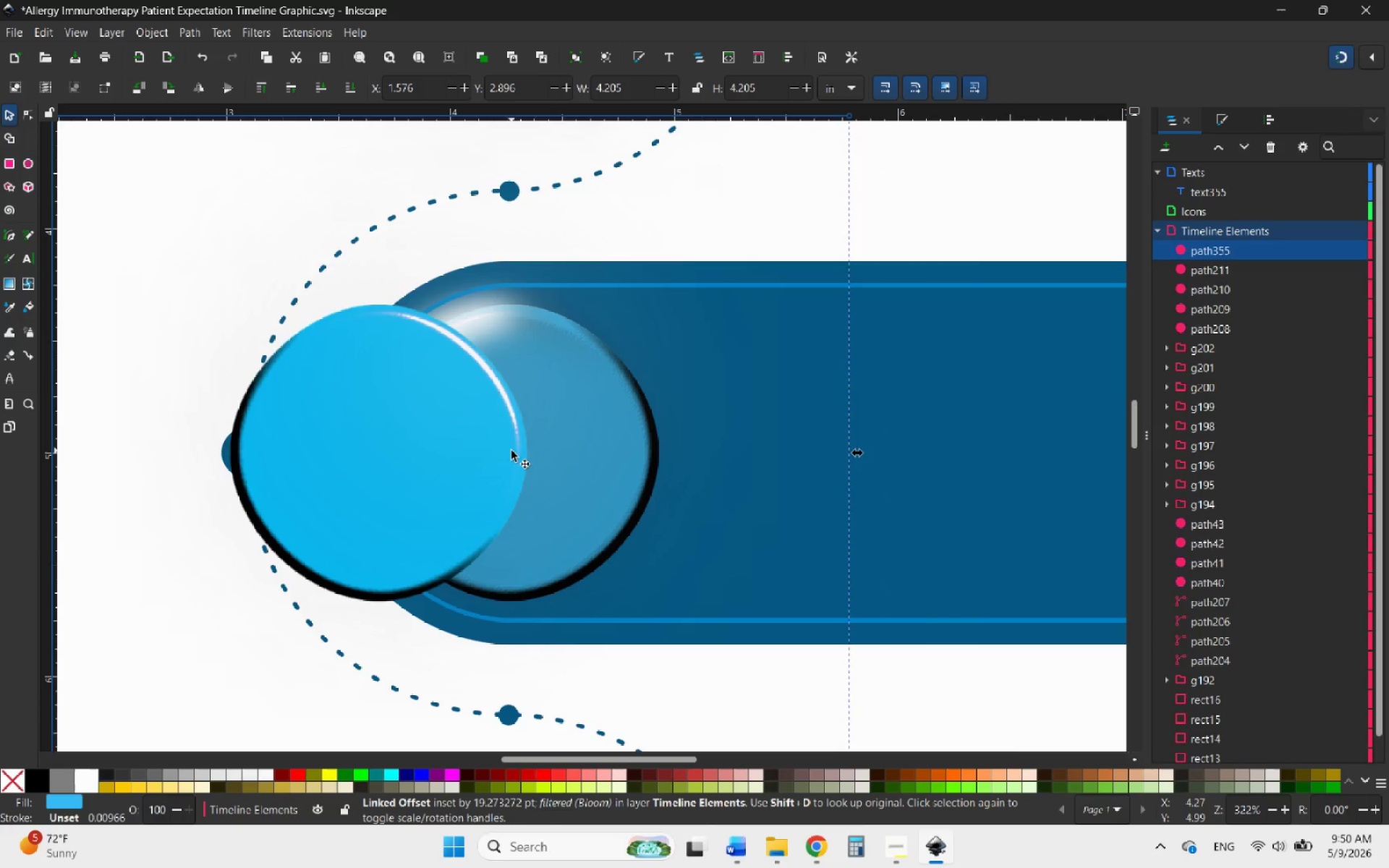 
hold_key(key=ControlLeft, duration=1.52)
 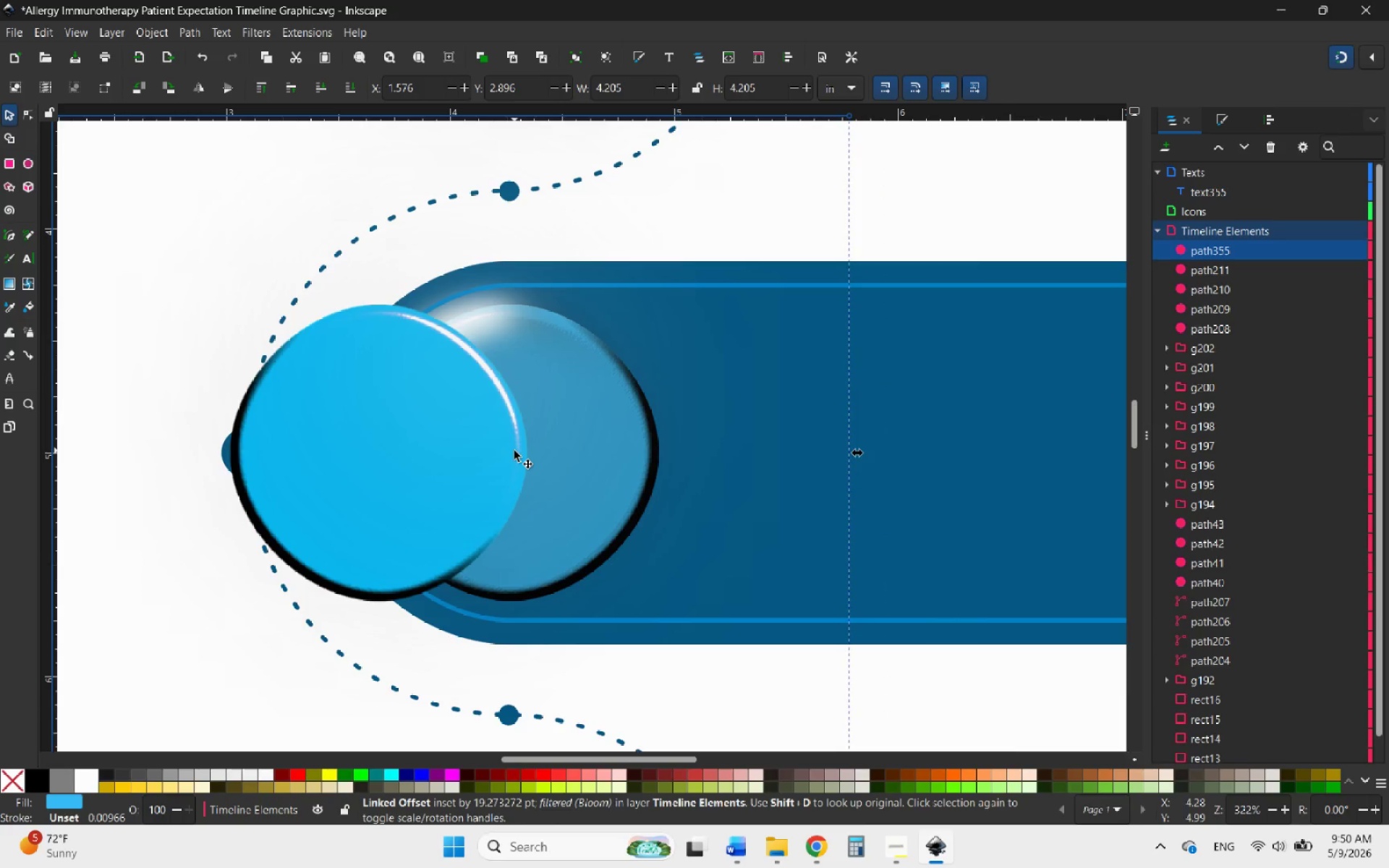 
key(Control+Z)
 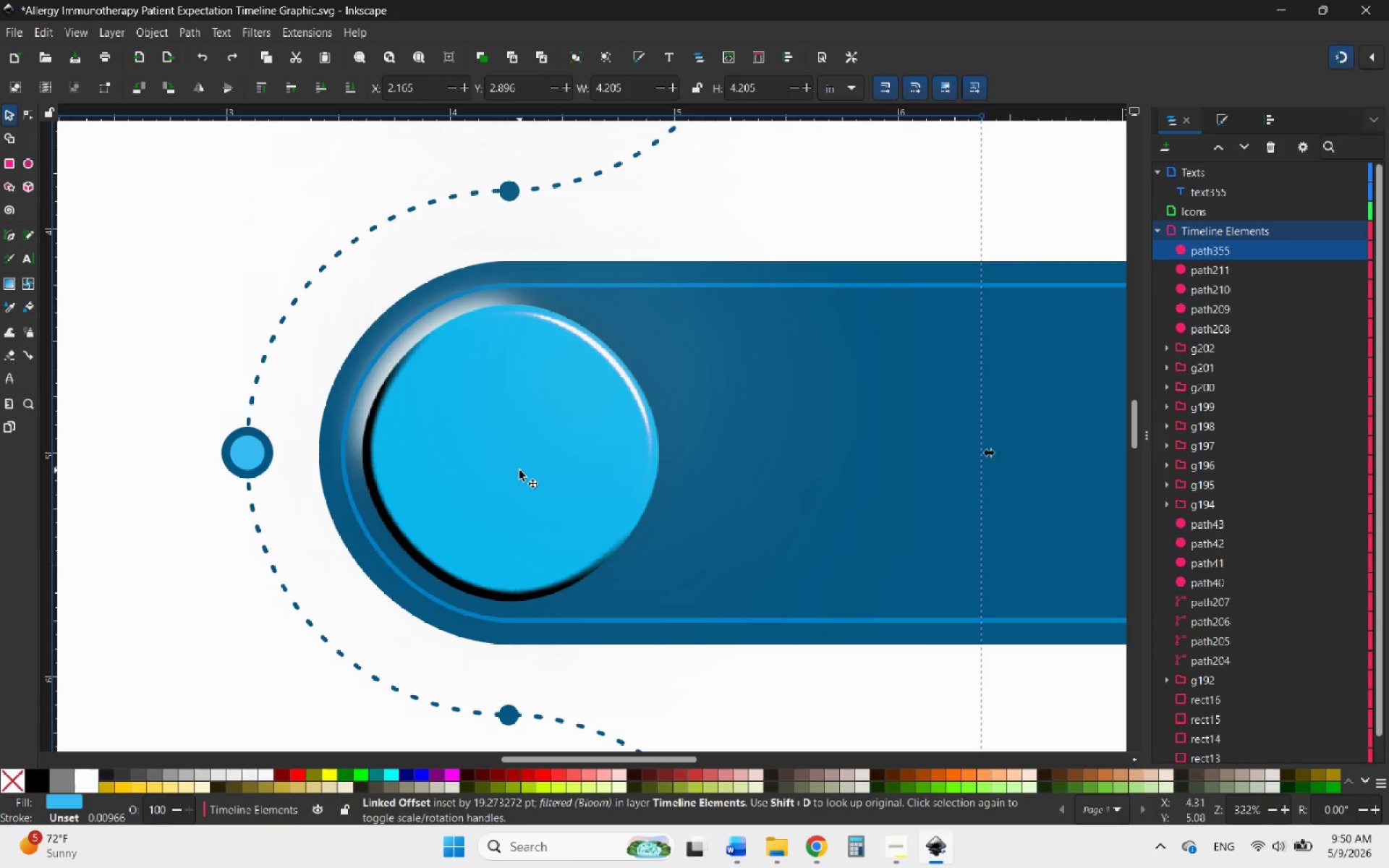 
hold_key(key=ControlLeft, duration=0.75)
scroll: coordinate [524, 456], scroll_direction: down, amount: 2.0
 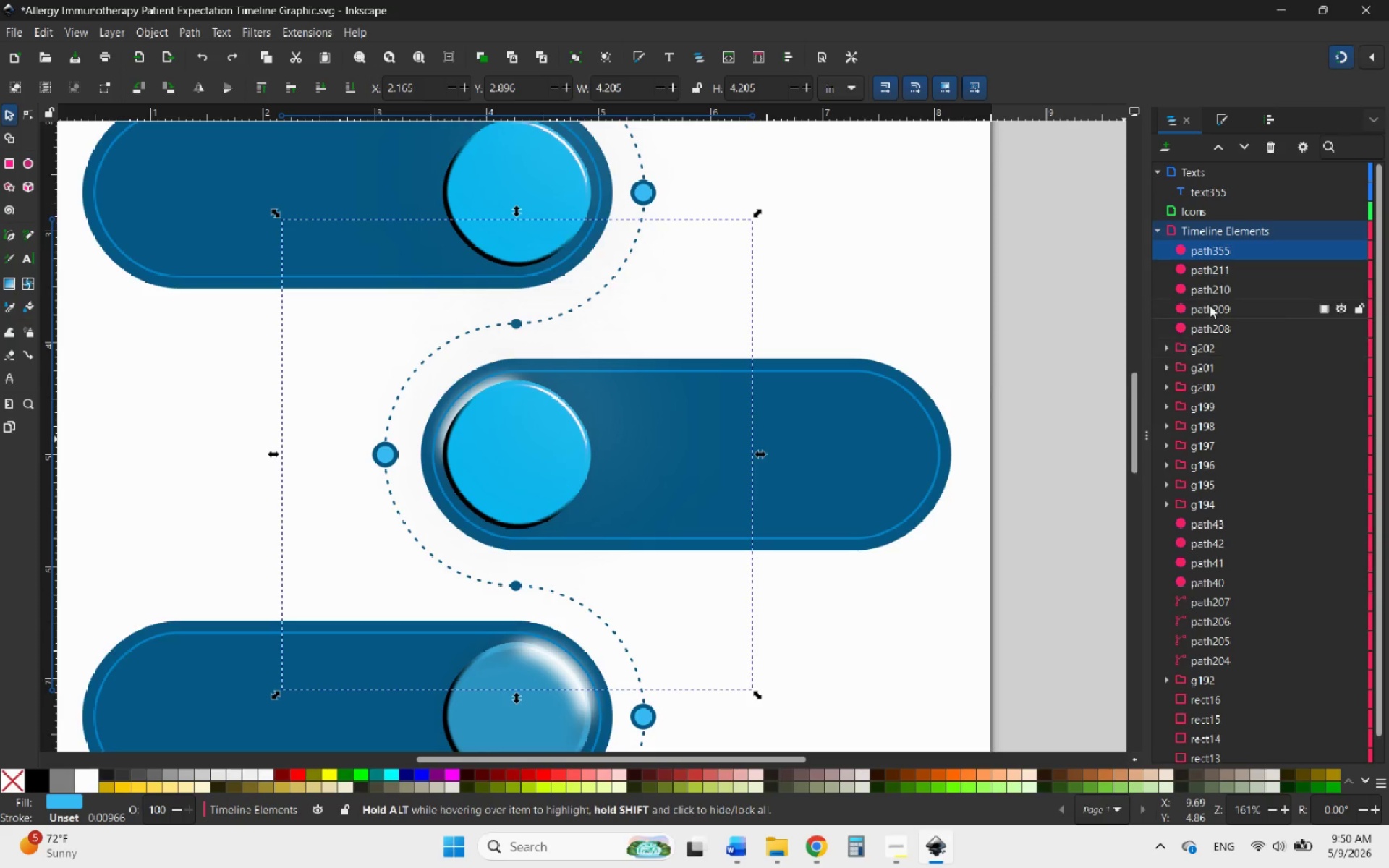 
left_click([1239, 276])
 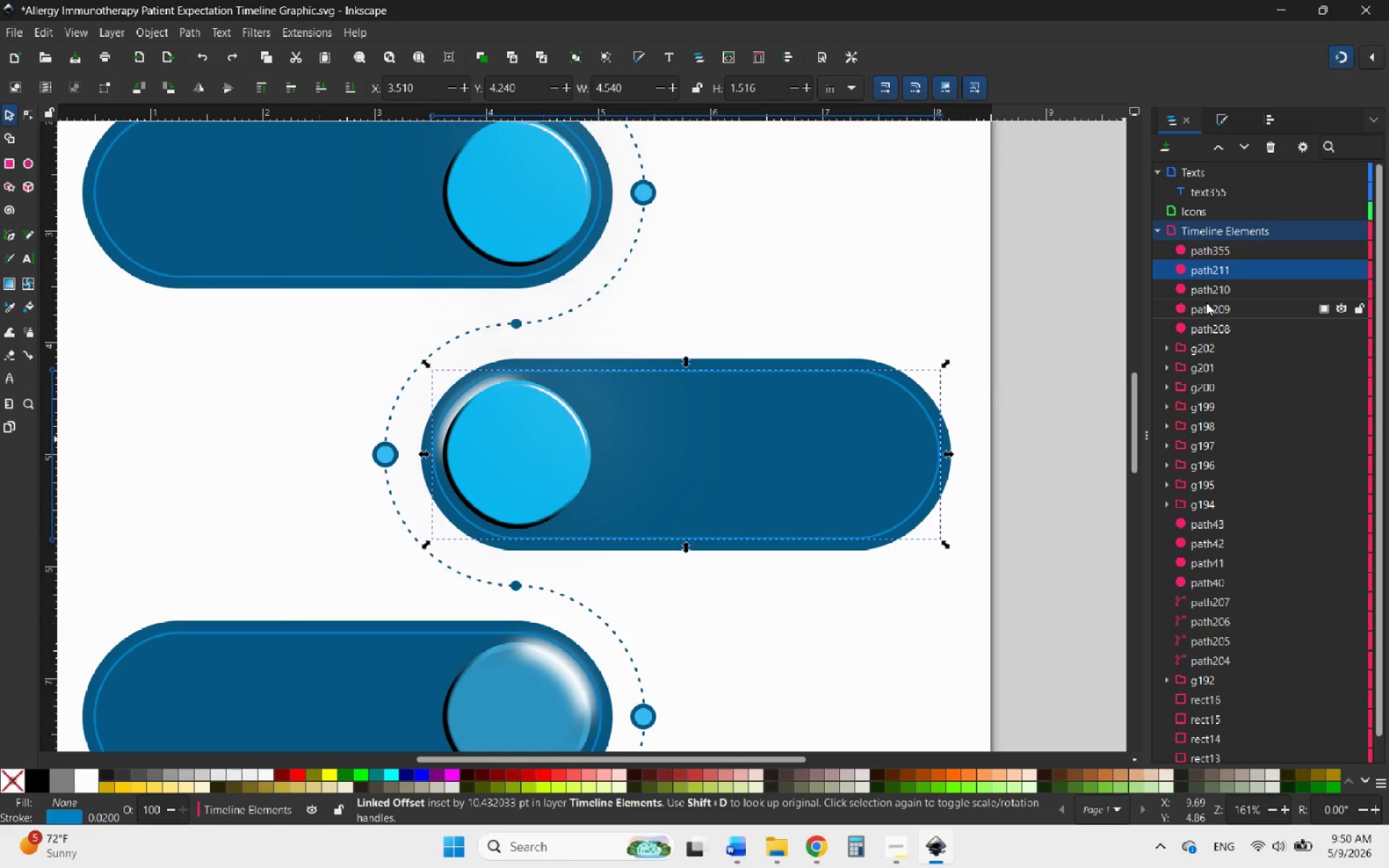 
left_click([1222, 252])
 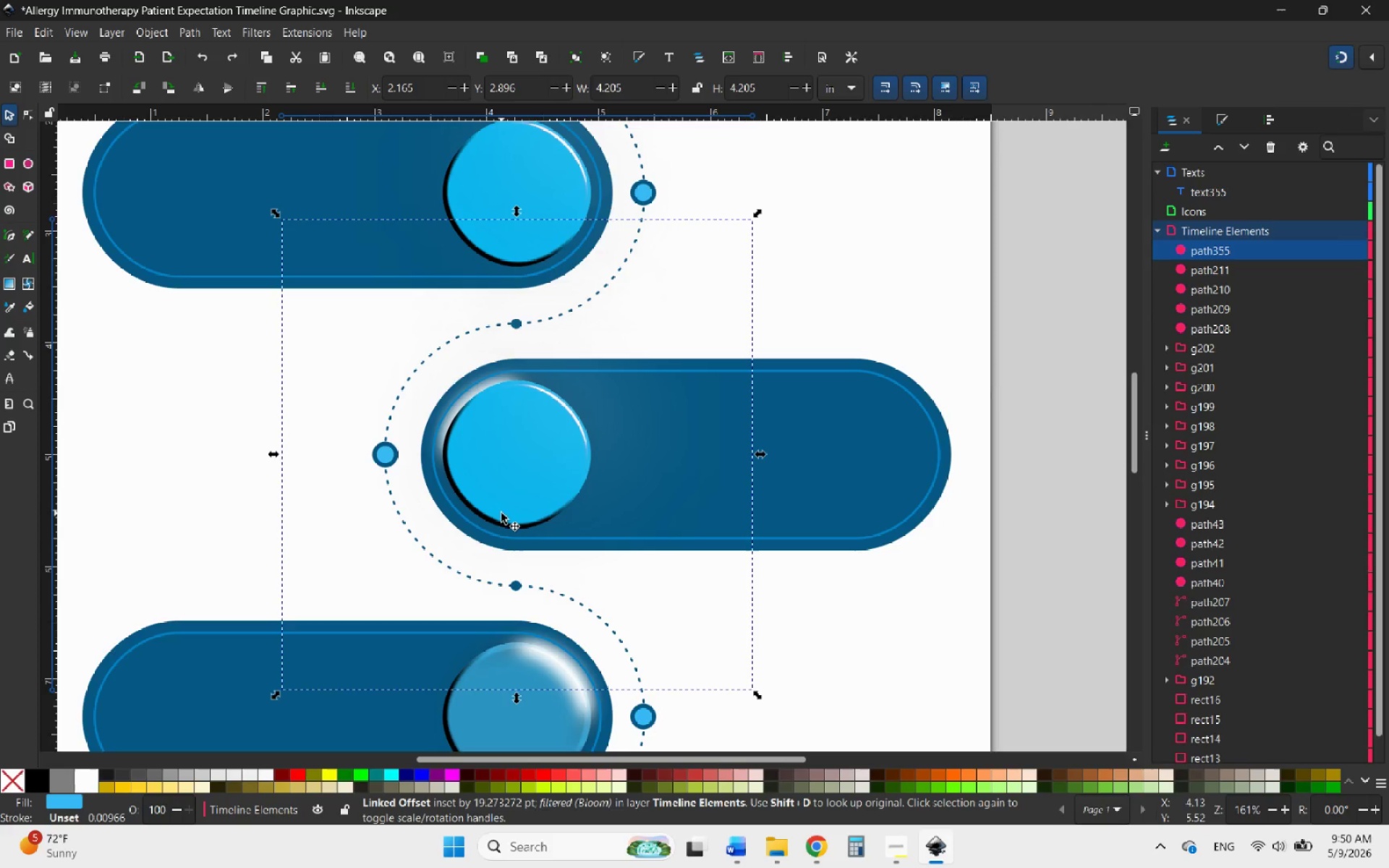 
key(Delete)
 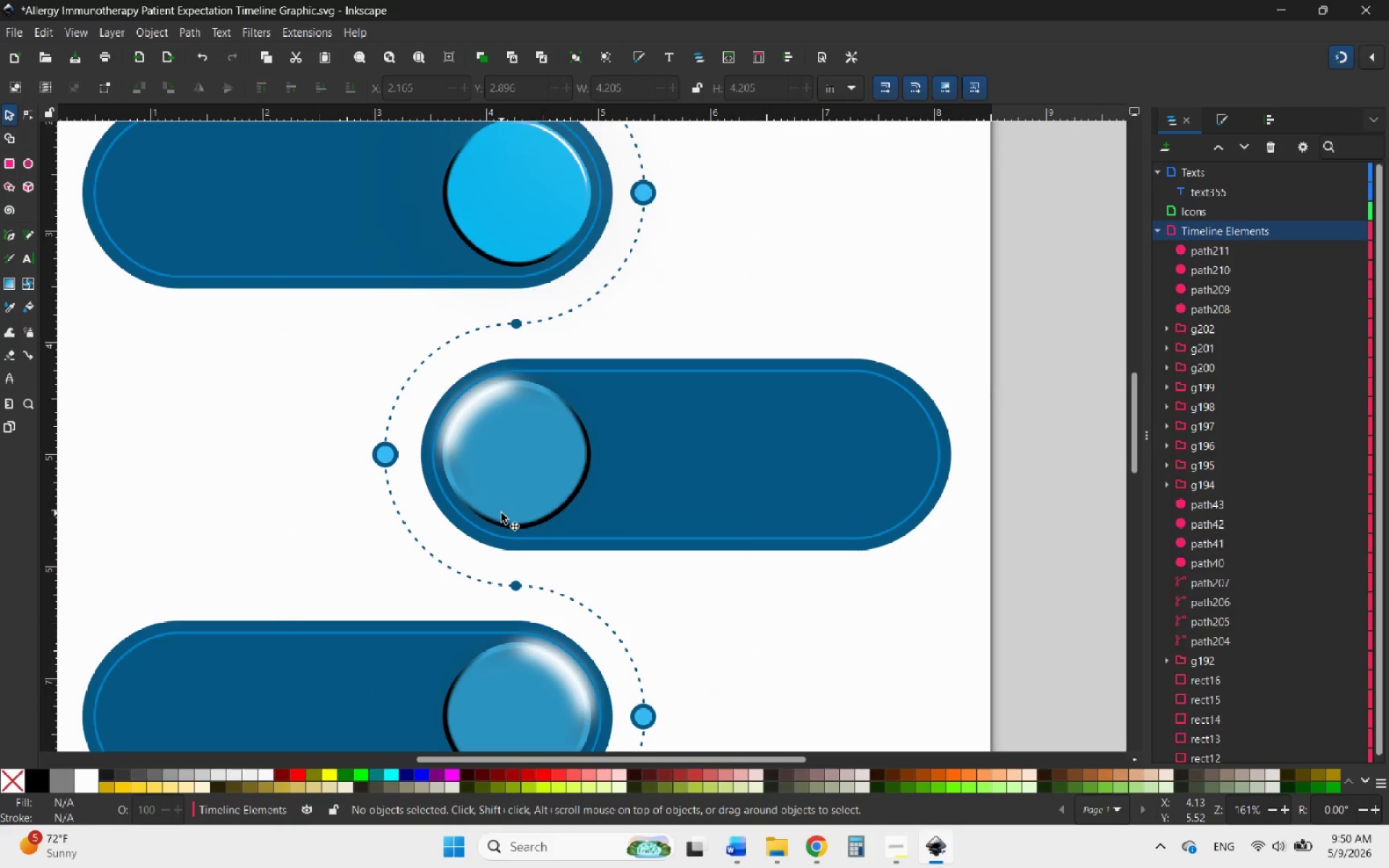 
key(Control+Z)
 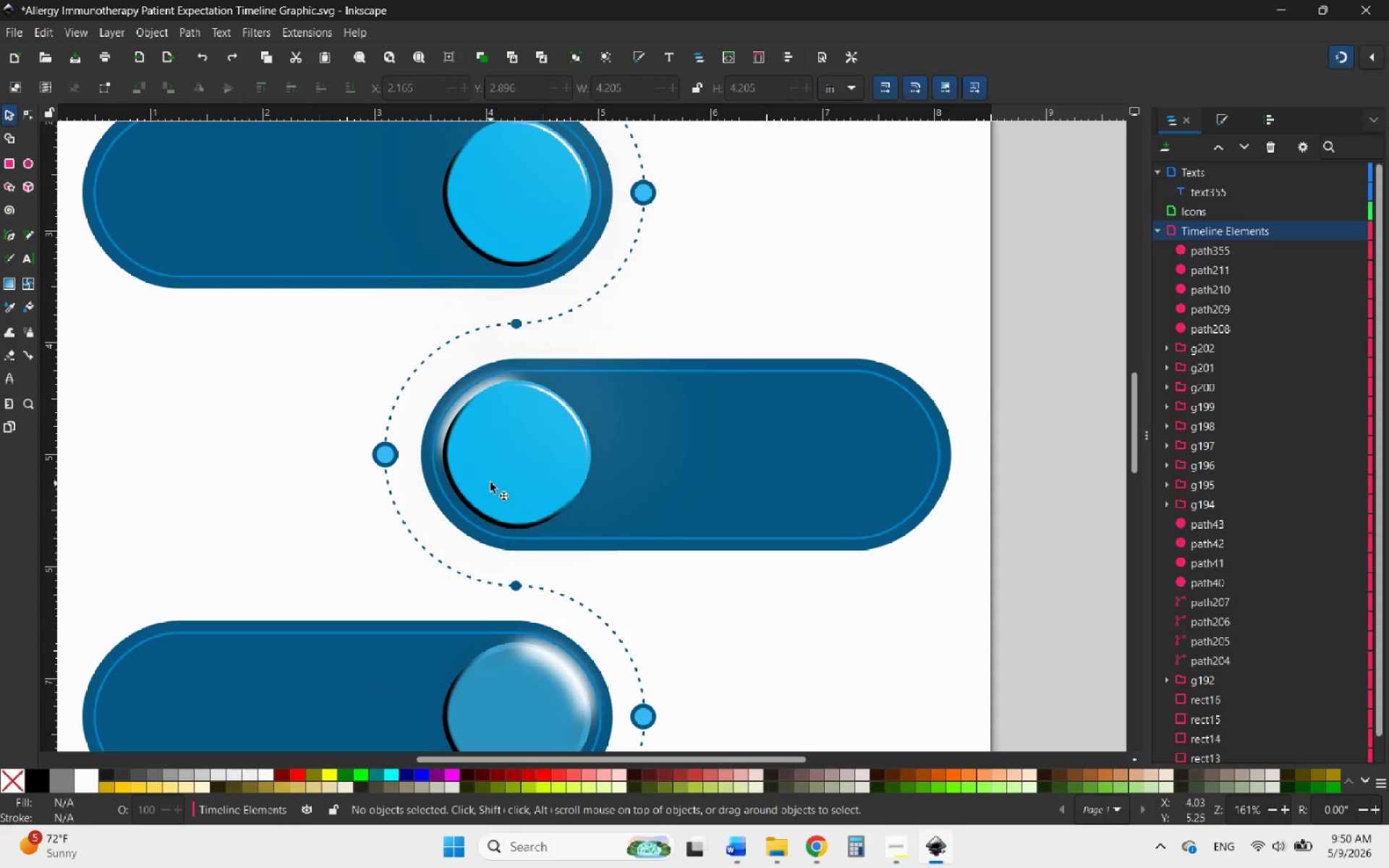 
left_click([490, 482])
 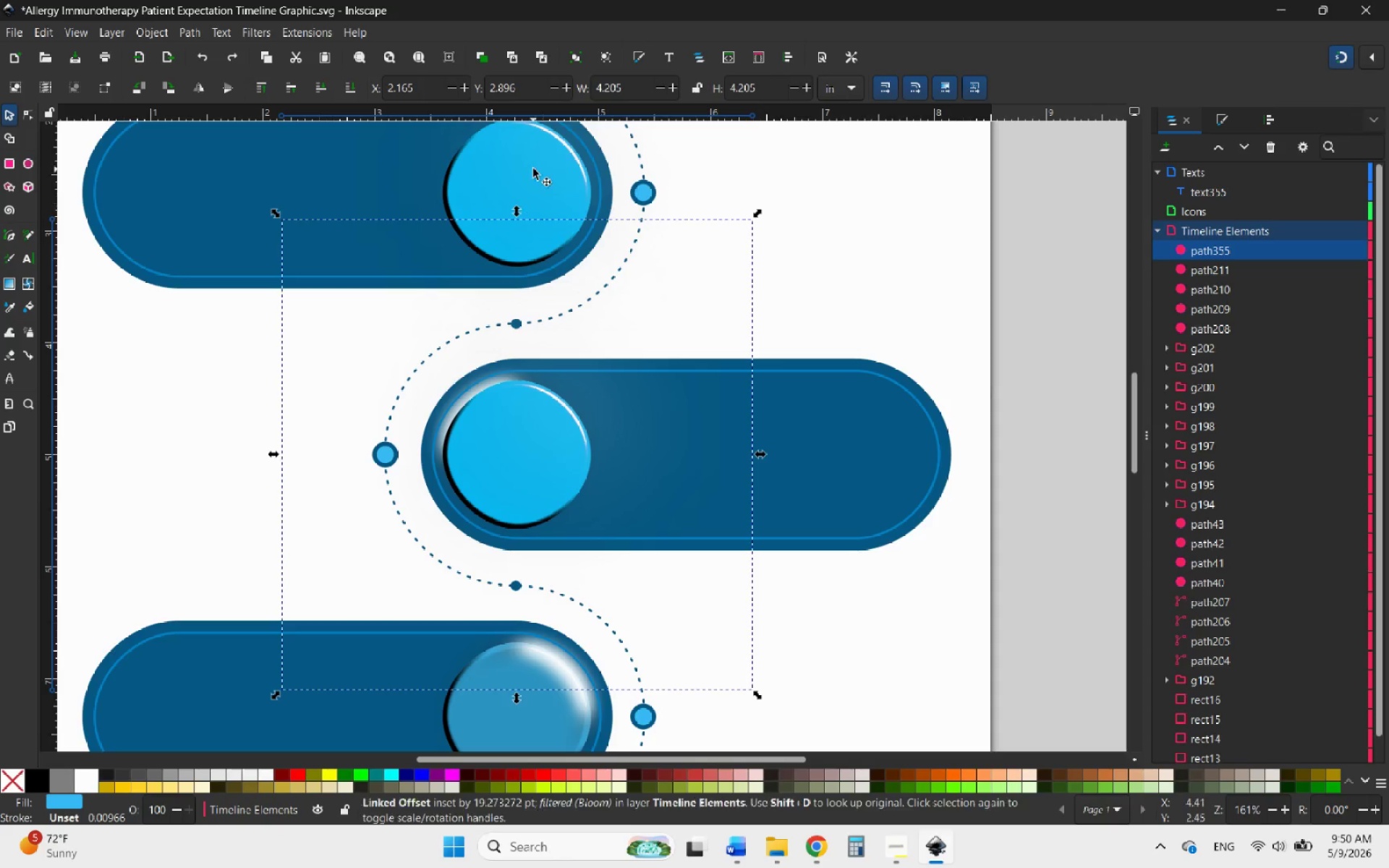 
left_click([533, 169])
 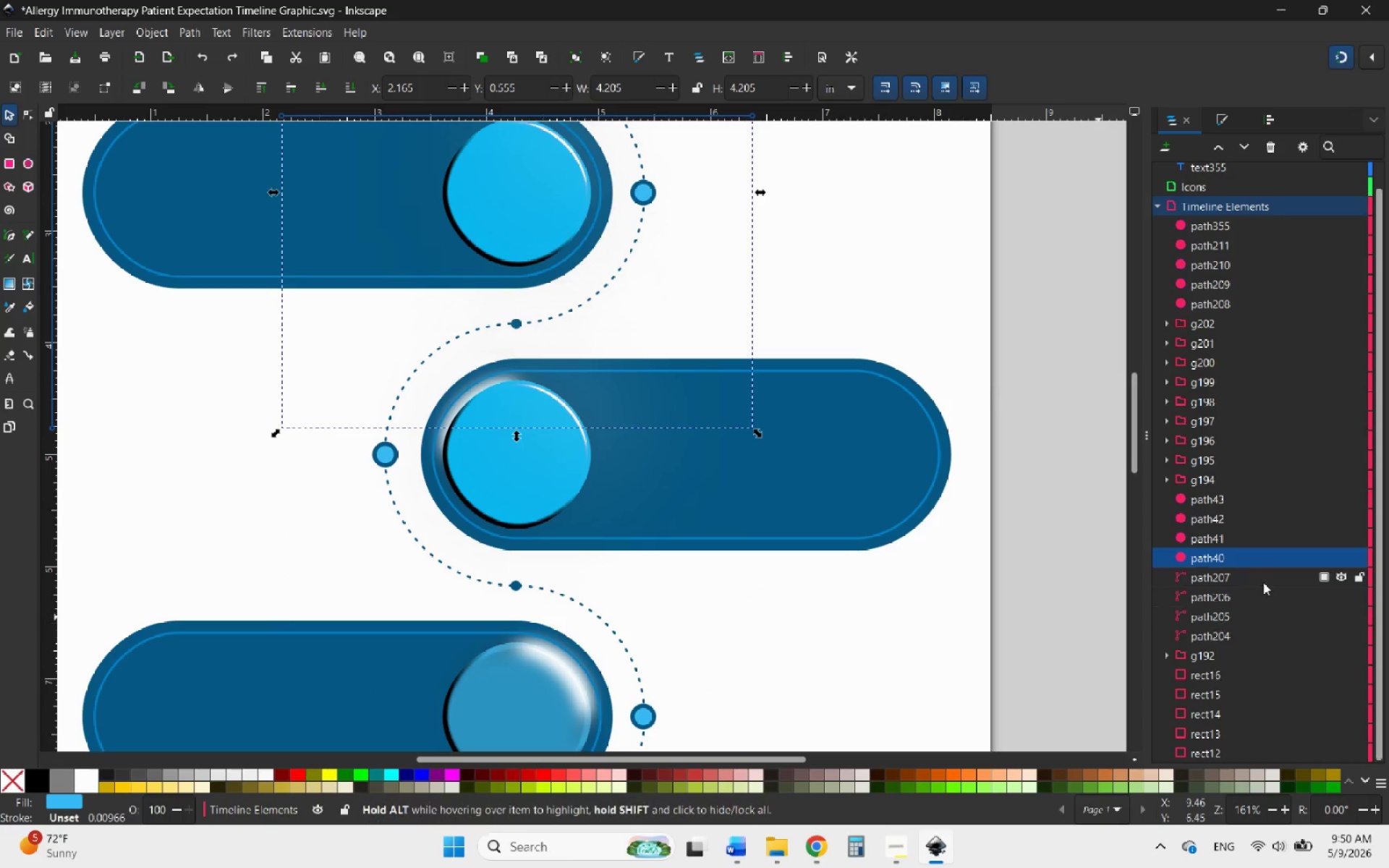 
left_click([1229, 539])
 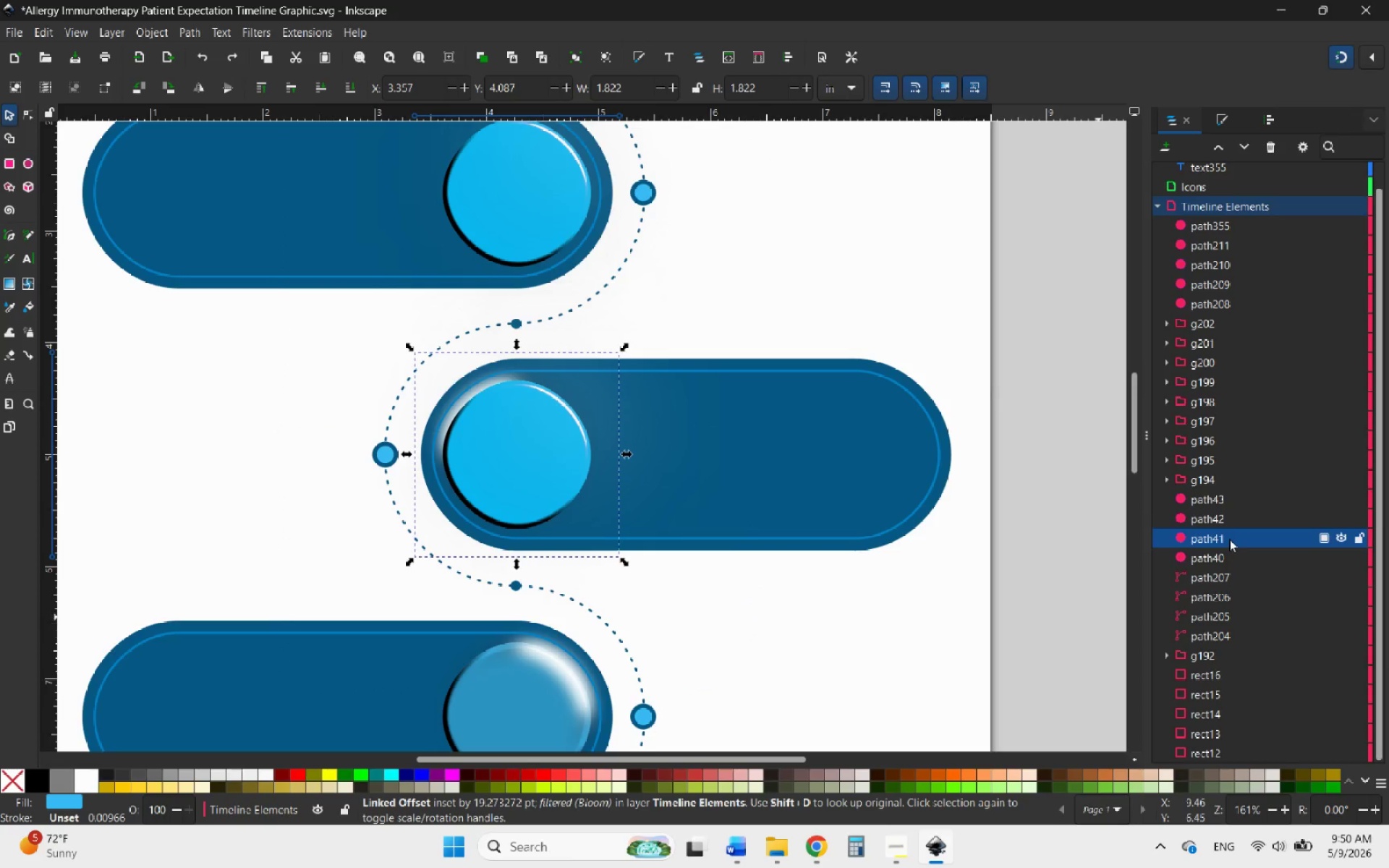 
key(Delete)
 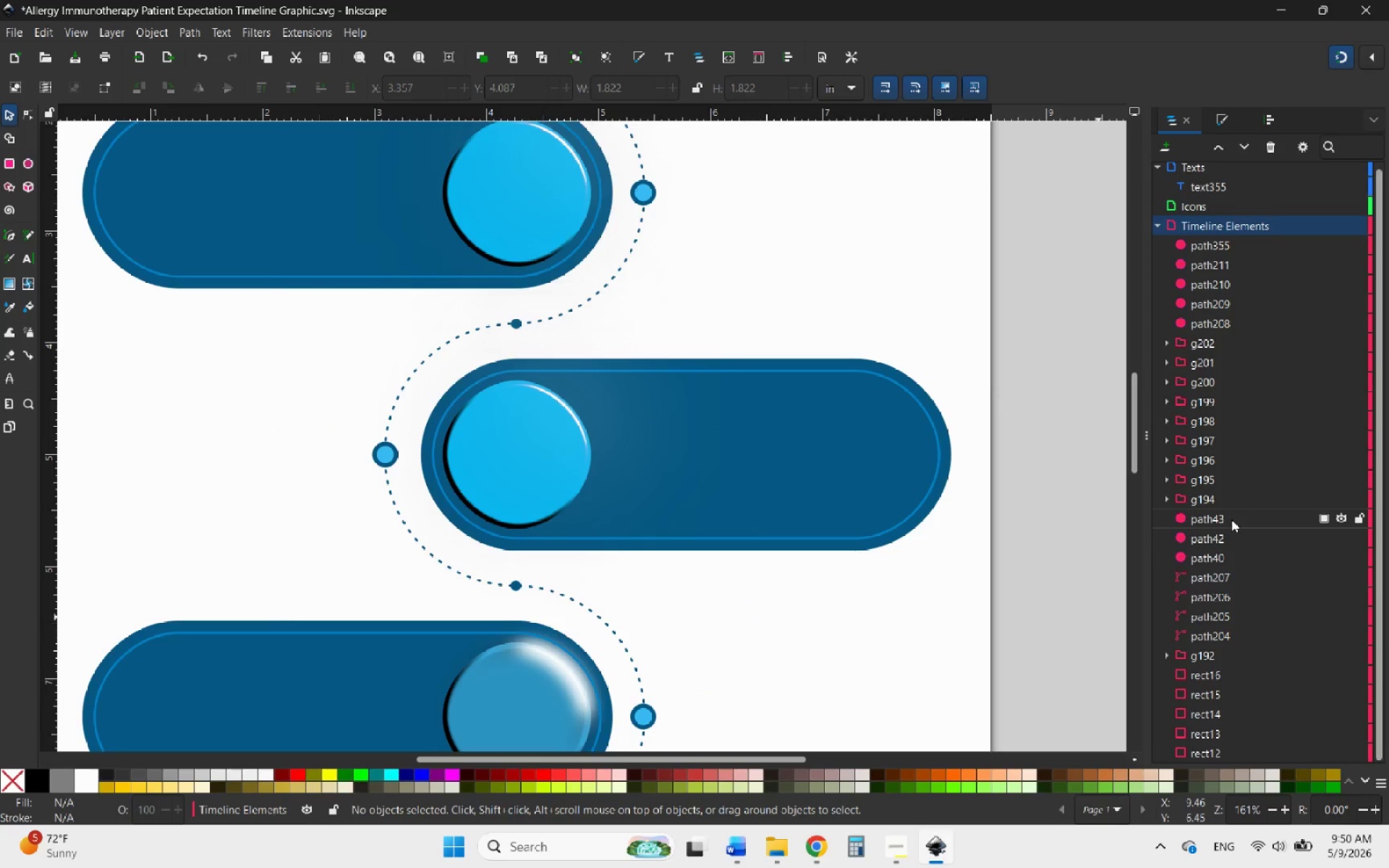 
scroll: coordinate [746, 567], scroll_direction: down, amount: 3.0
 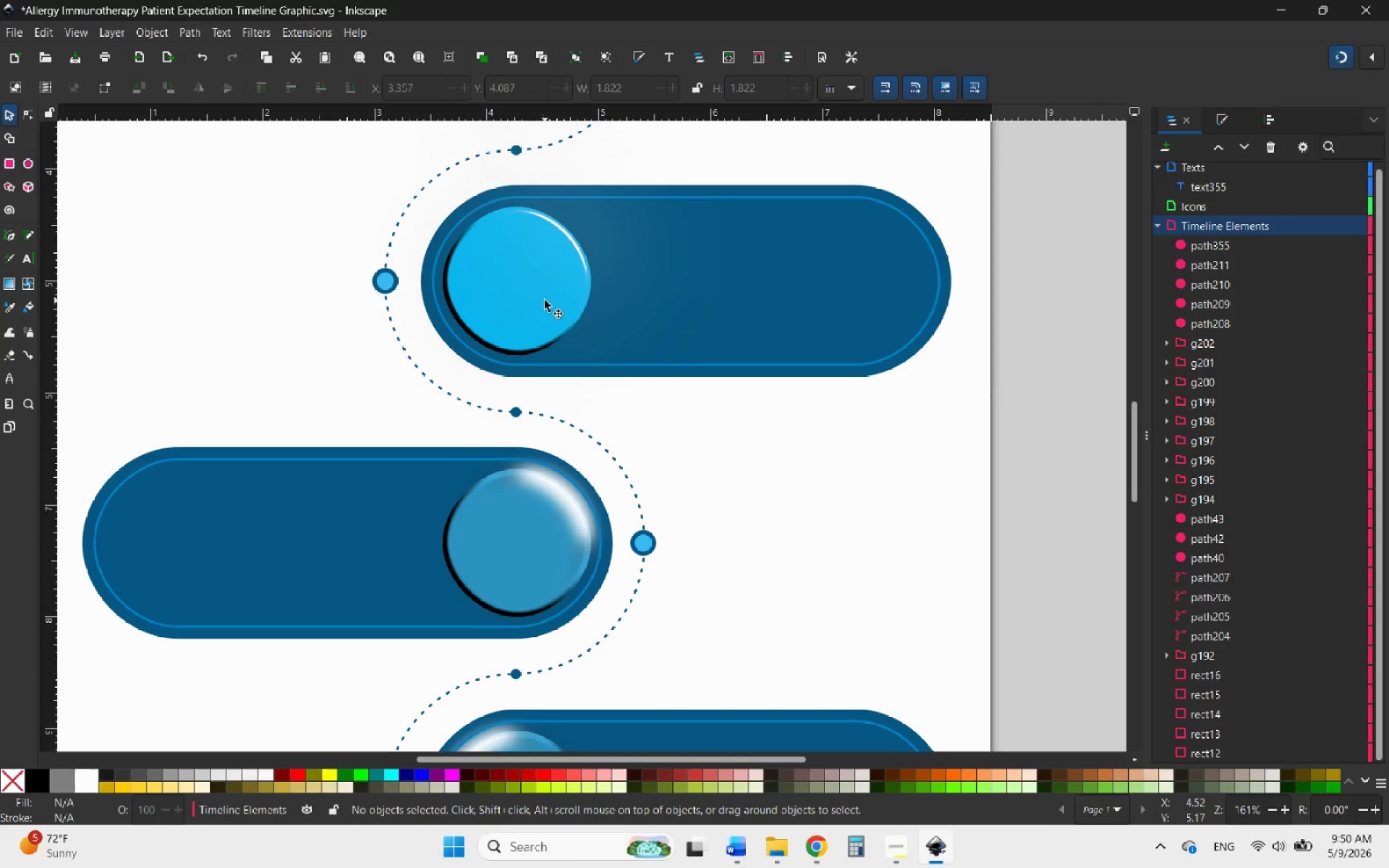 
left_click([545, 300])
 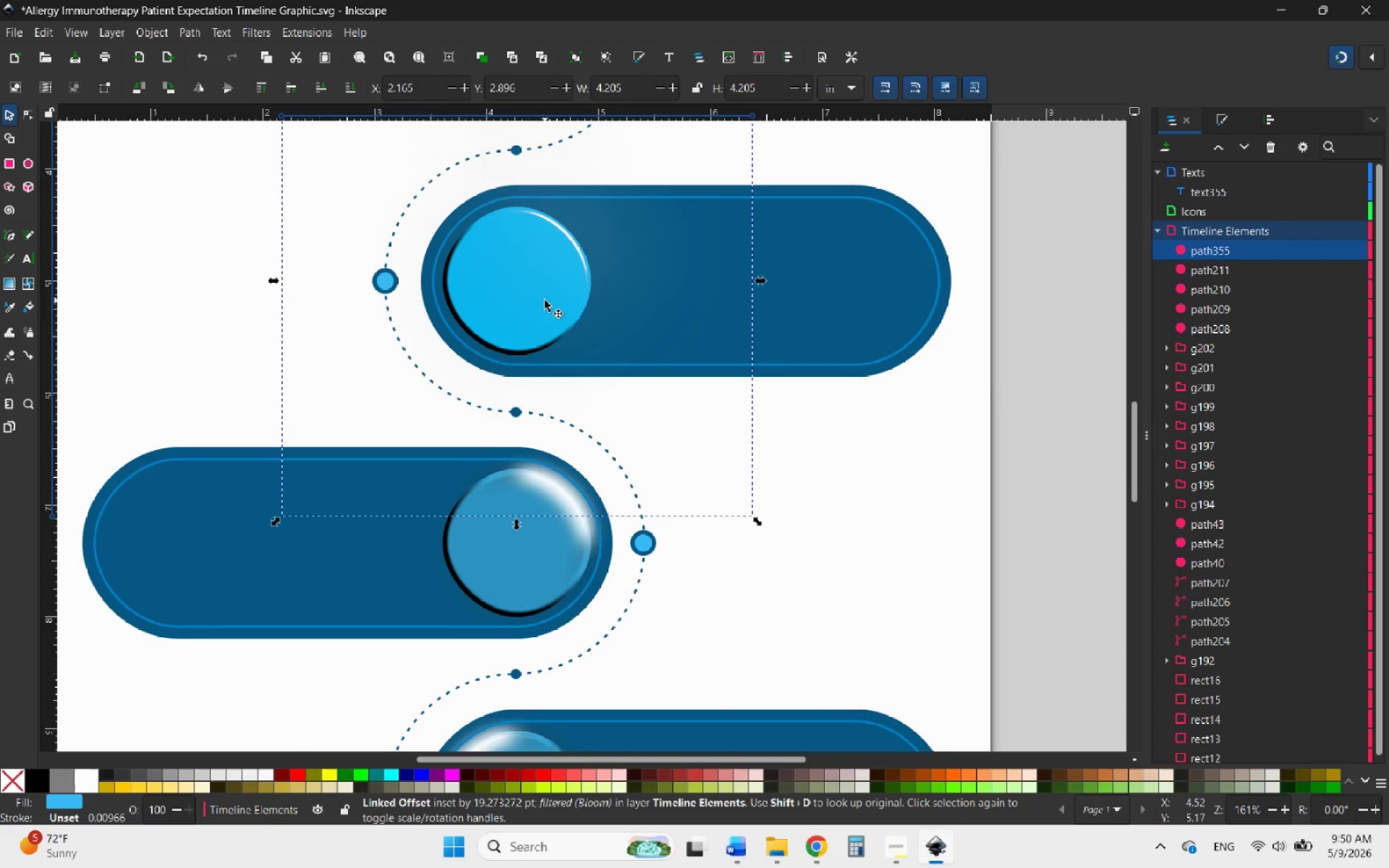 
right_click([545, 300])
 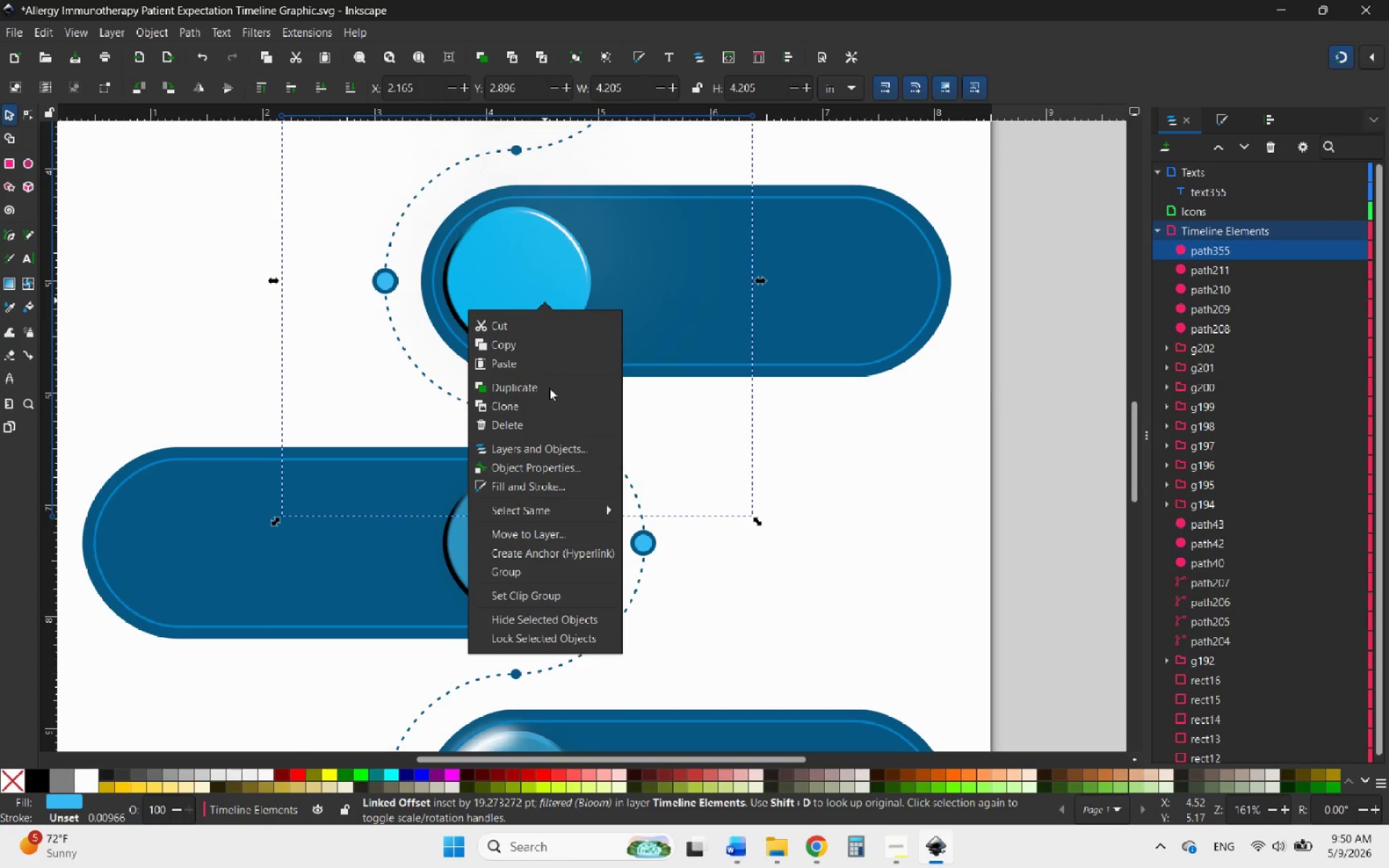 
left_click([549, 388])
 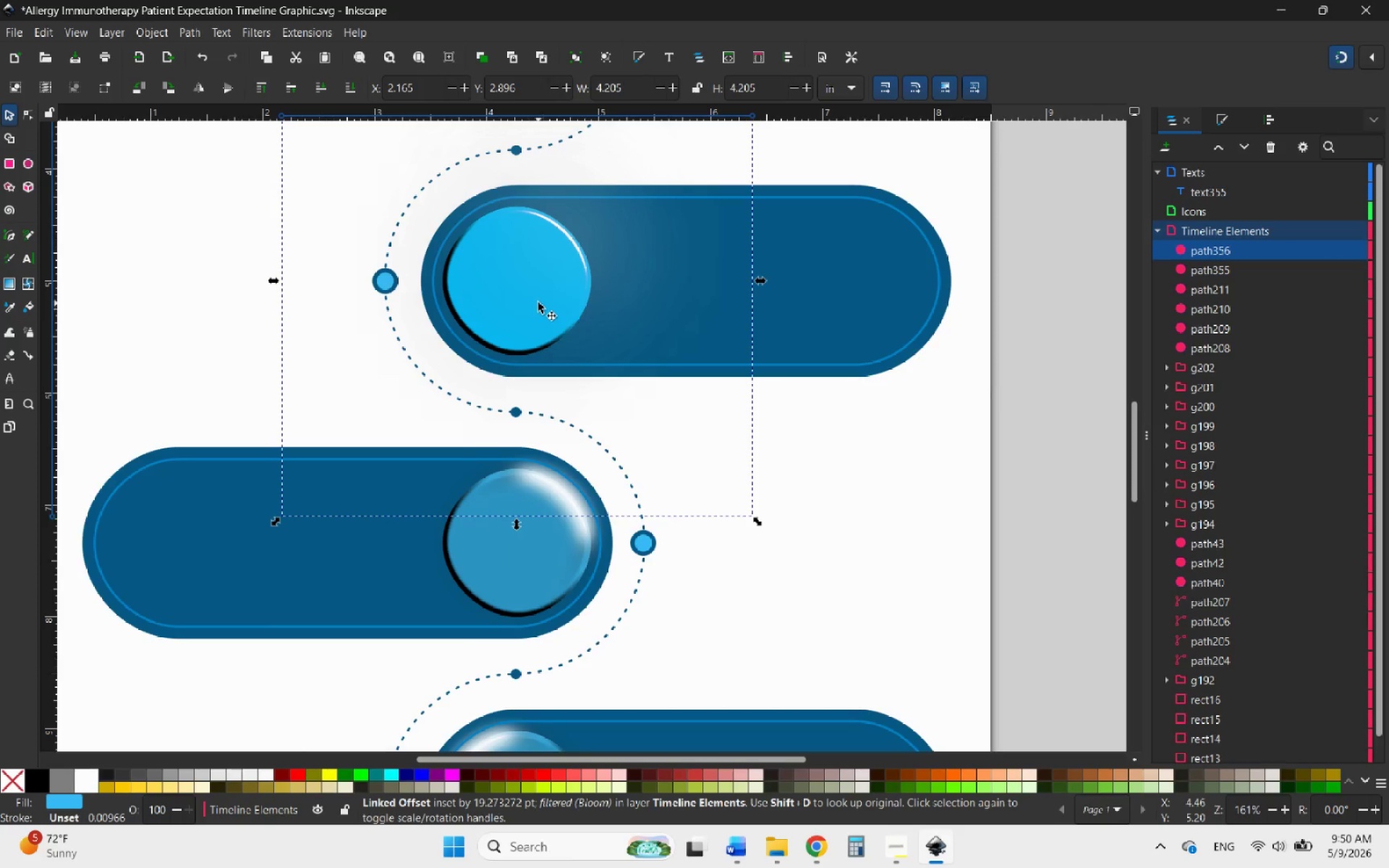 
left_click_drag(start_coordinate=[537, 299], to_coordinate=[566, 566])
 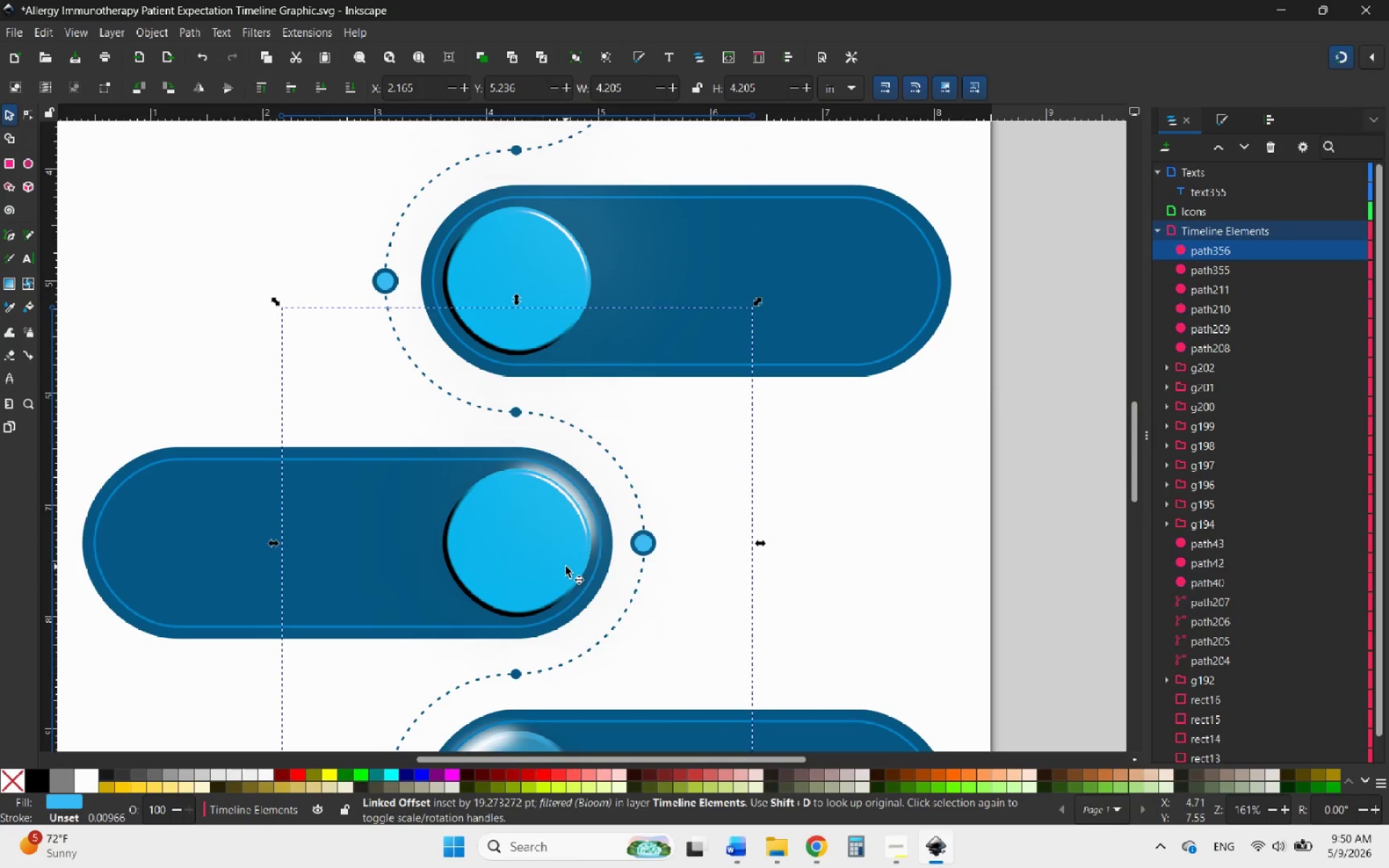 
hold_key(key=ControlLeft, duration=2.64)
 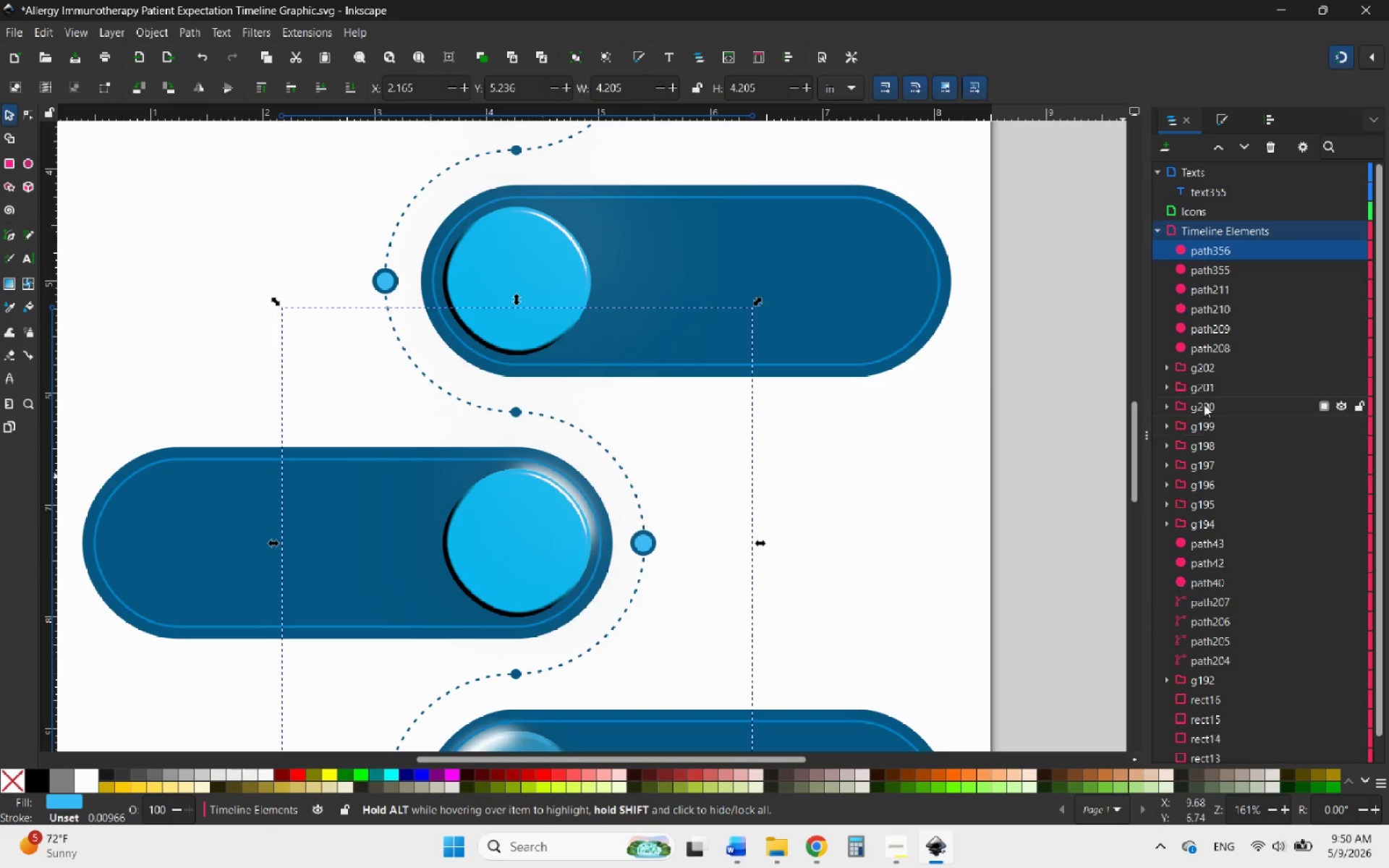 
left_click([1210, 272])
 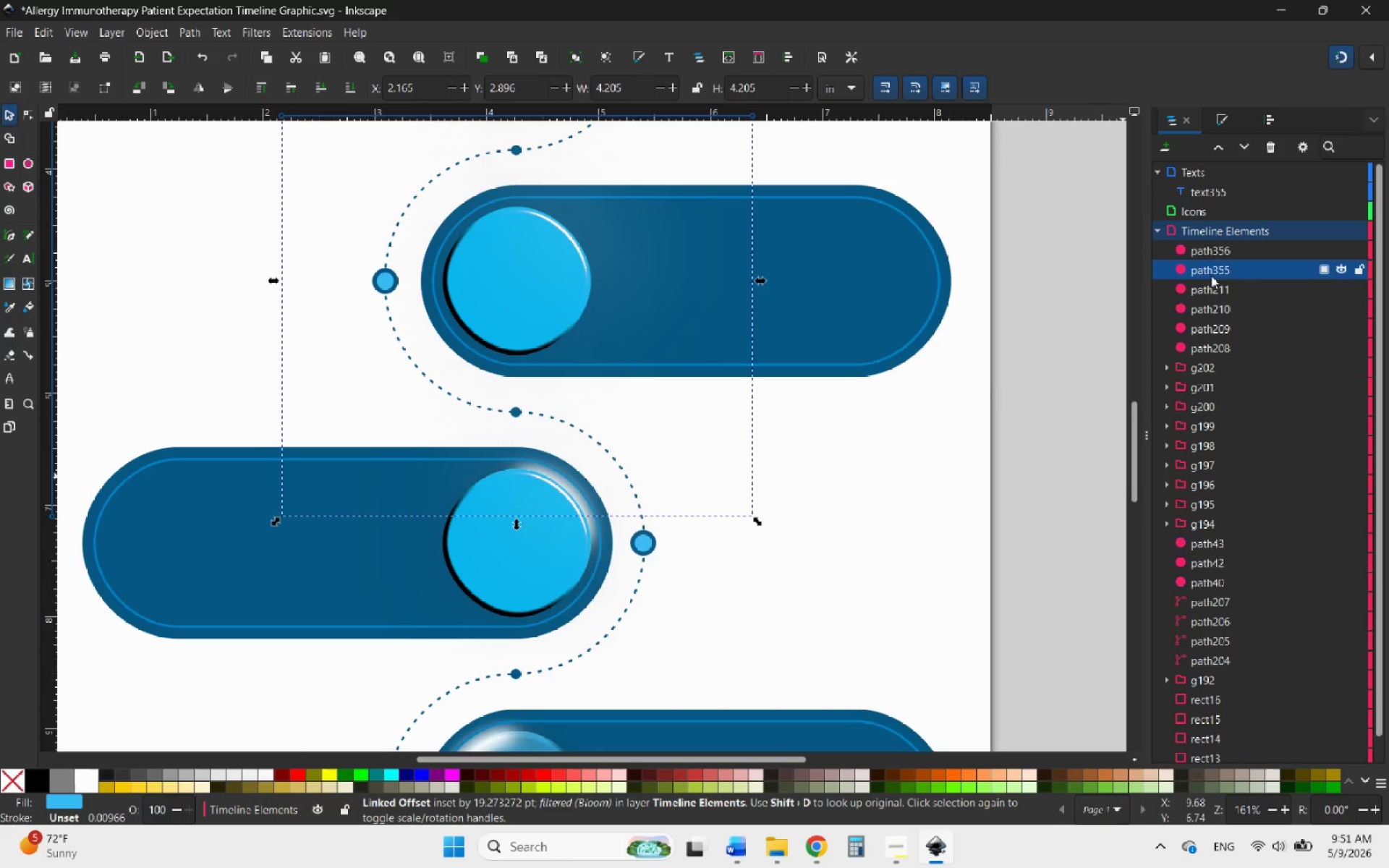 
left_click([1220, 292])
 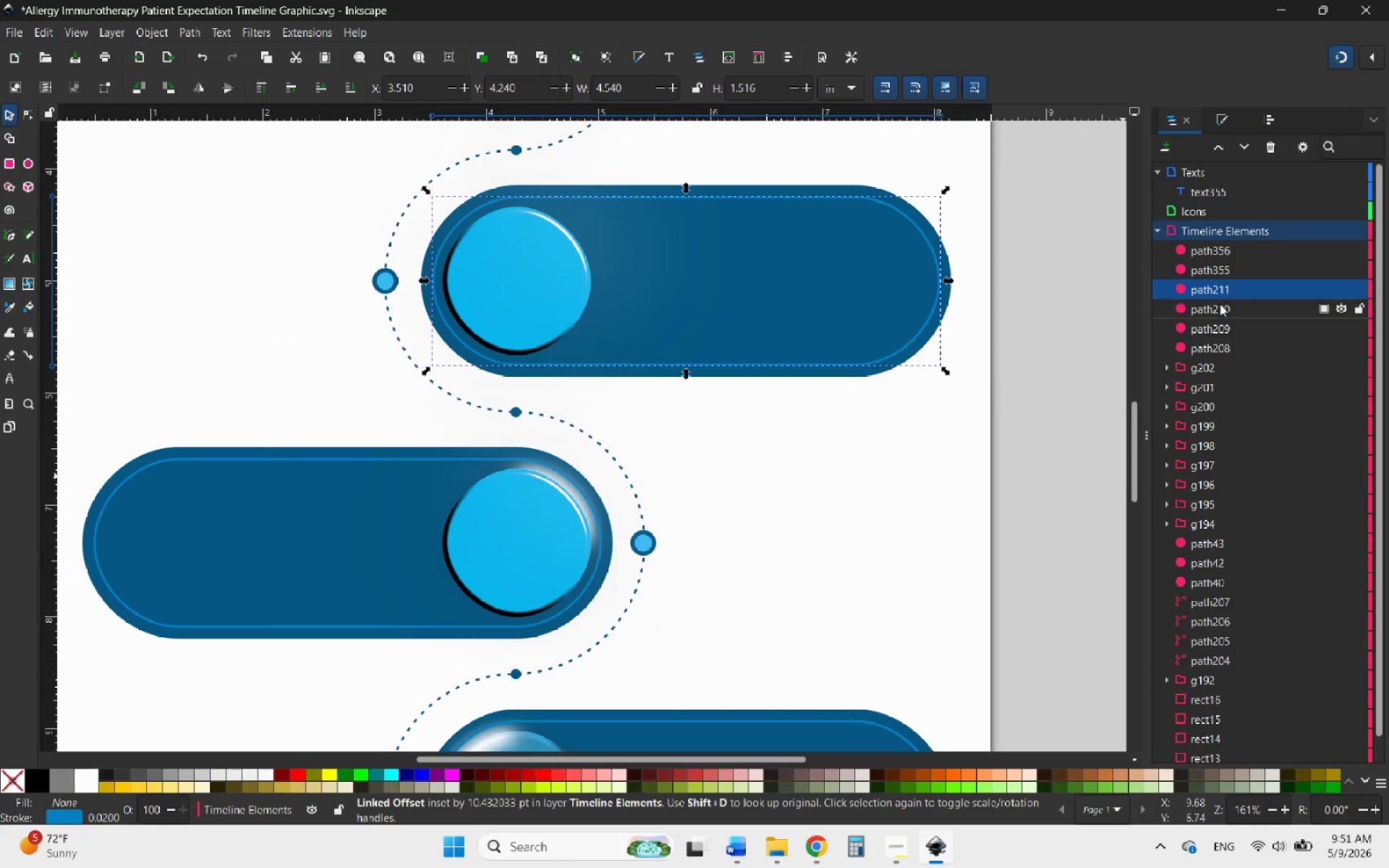 
left_click([1220, 306])
 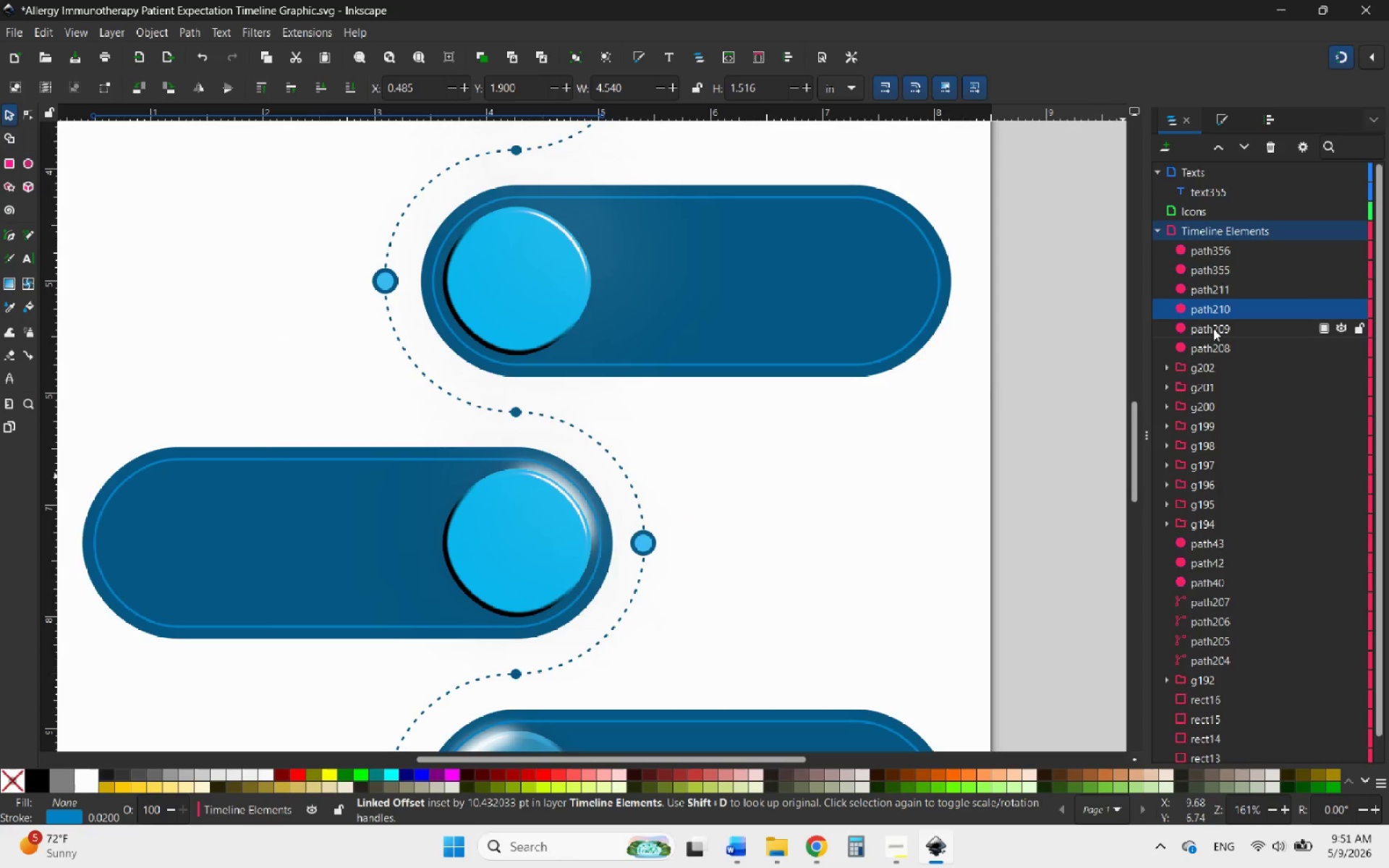 
scroll: coordinate [1210, 337], scroll_direction: down, amount: 3.0
 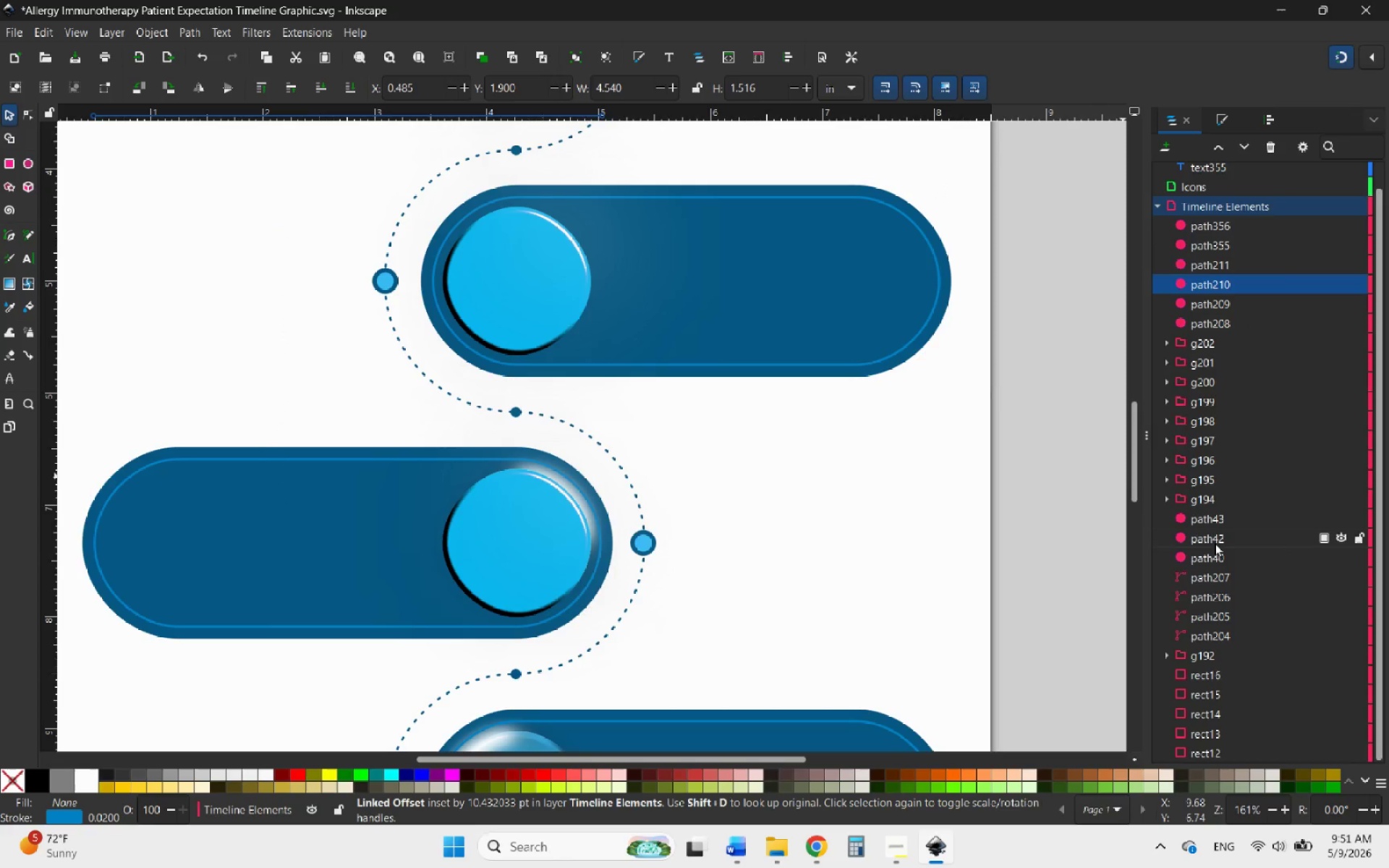 
left_click([1215, 543])
 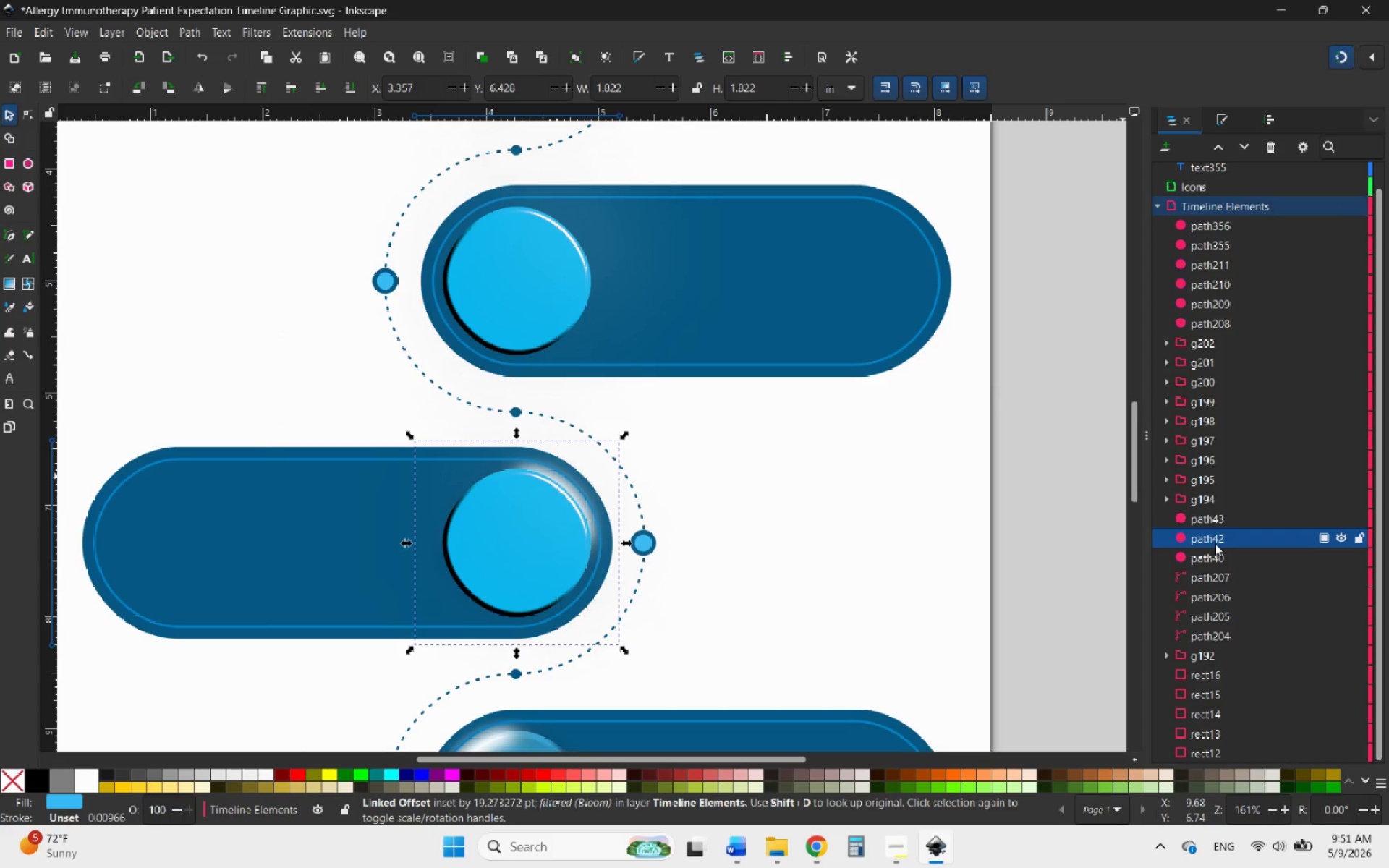 
key(Delete)
 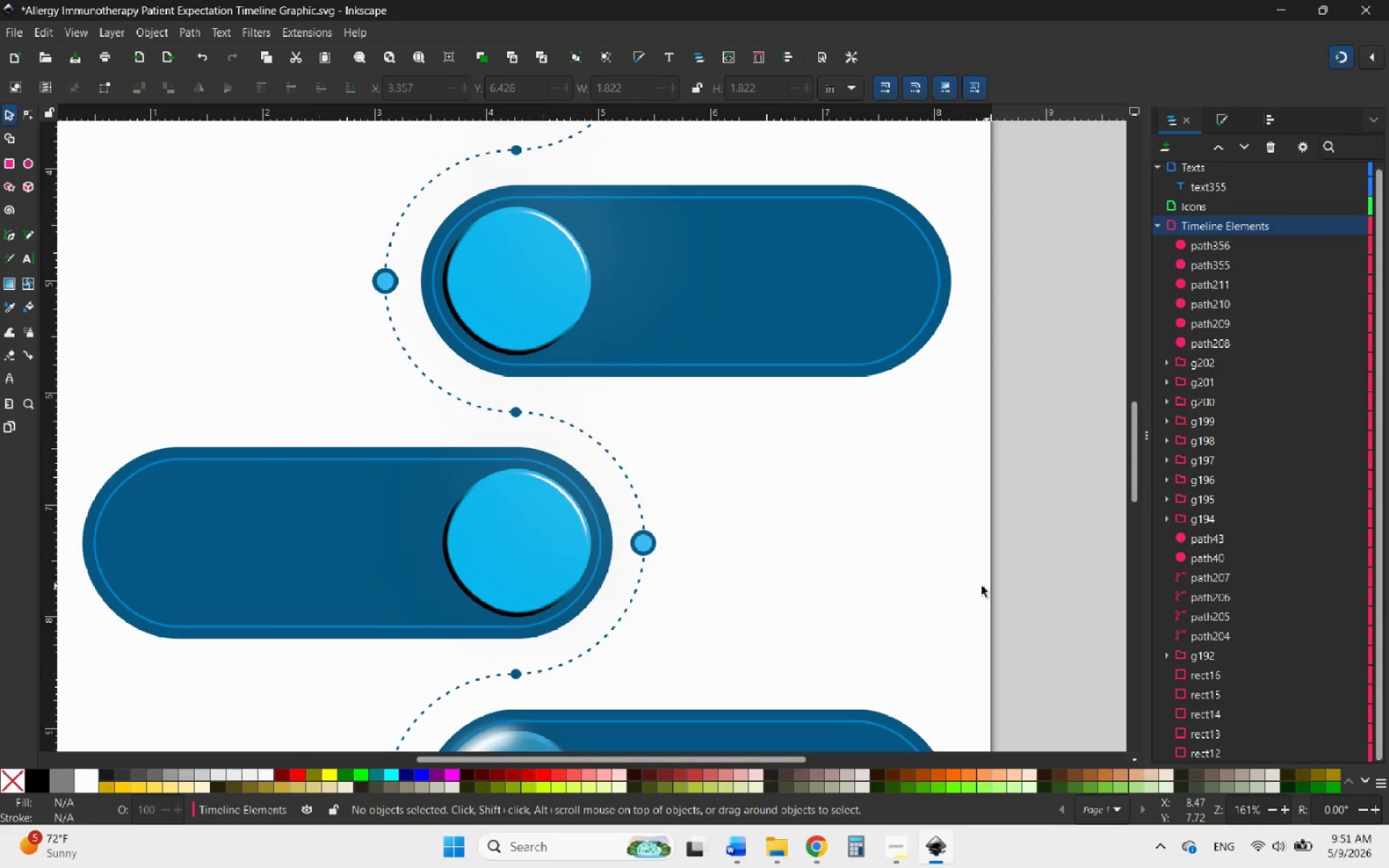 
scroll: coordinate [689, 462], scroll_direction: down, amount: 3.0
 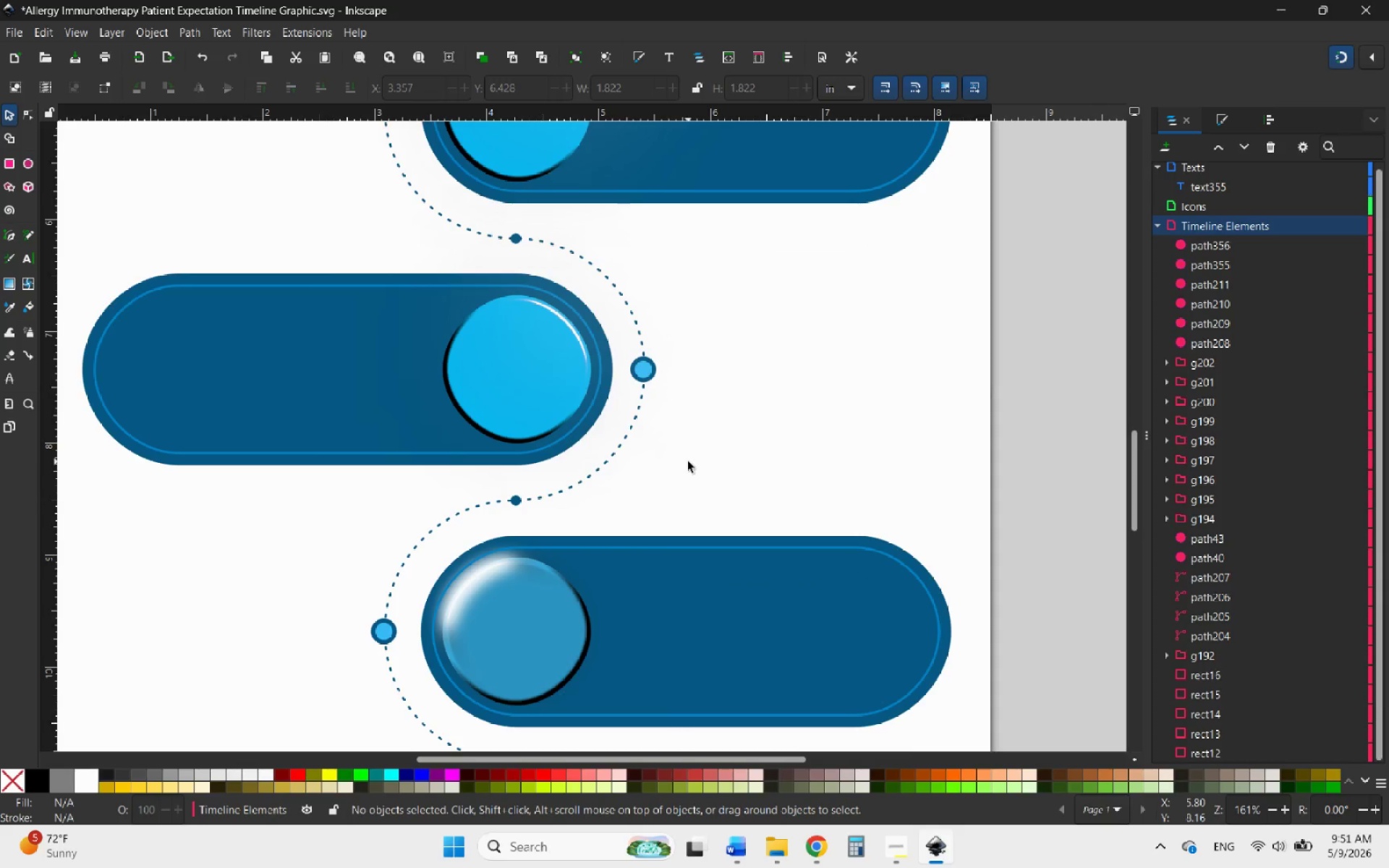 
scroll: coordinate [688, 461], scroll_direction: up, amount: 5.0
 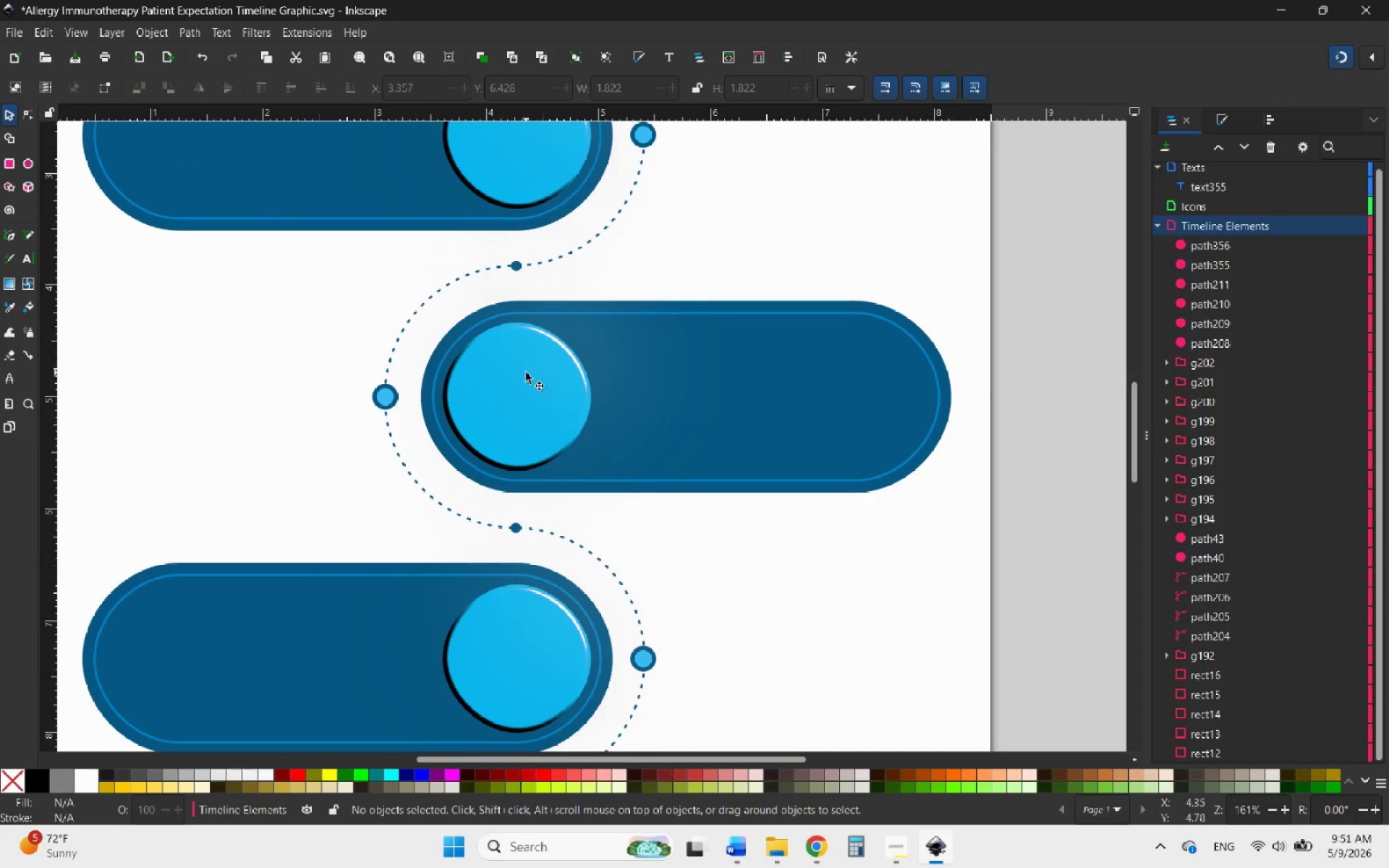 
left_click([526, 373])
 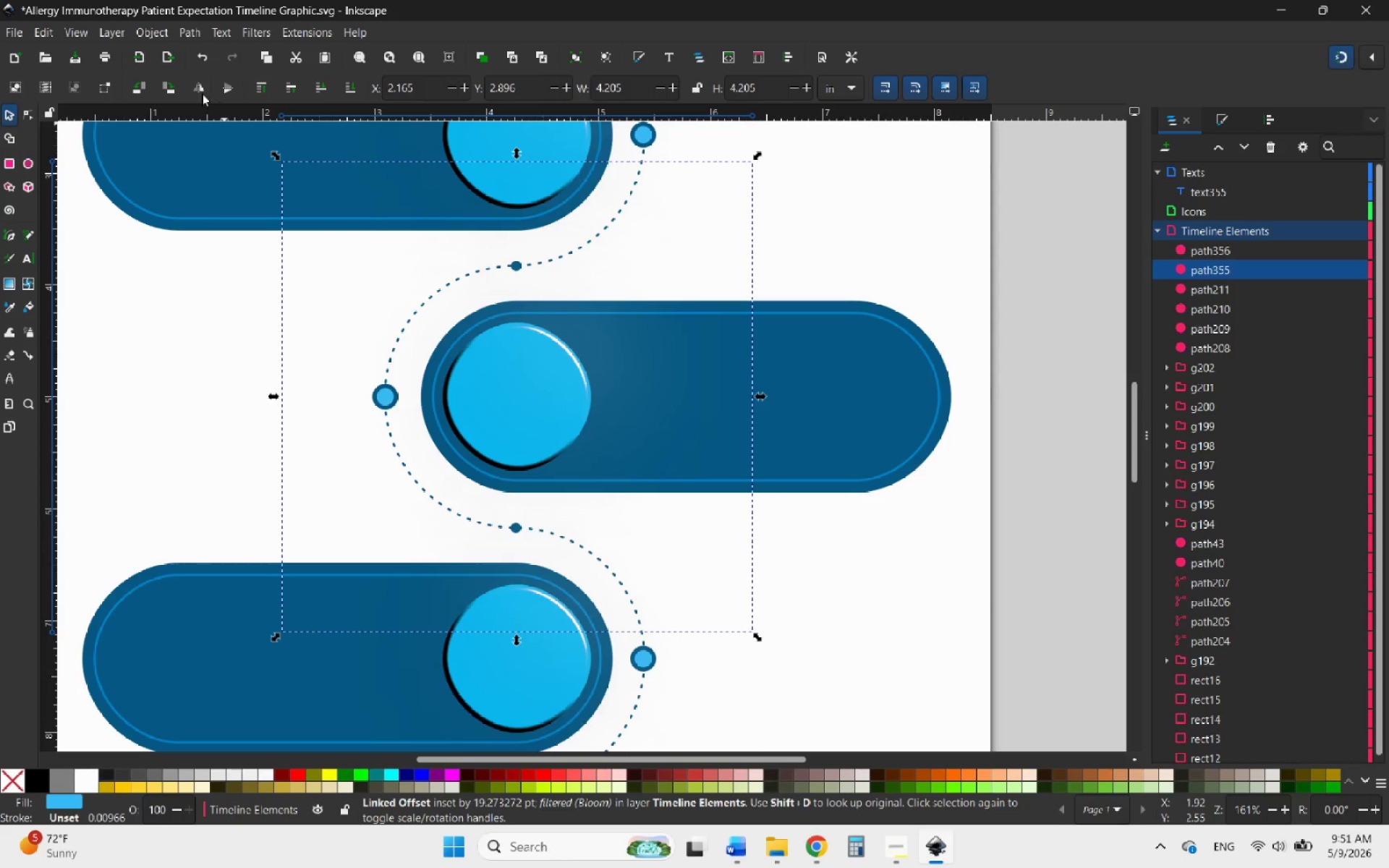 
left_click([195, 85])
 